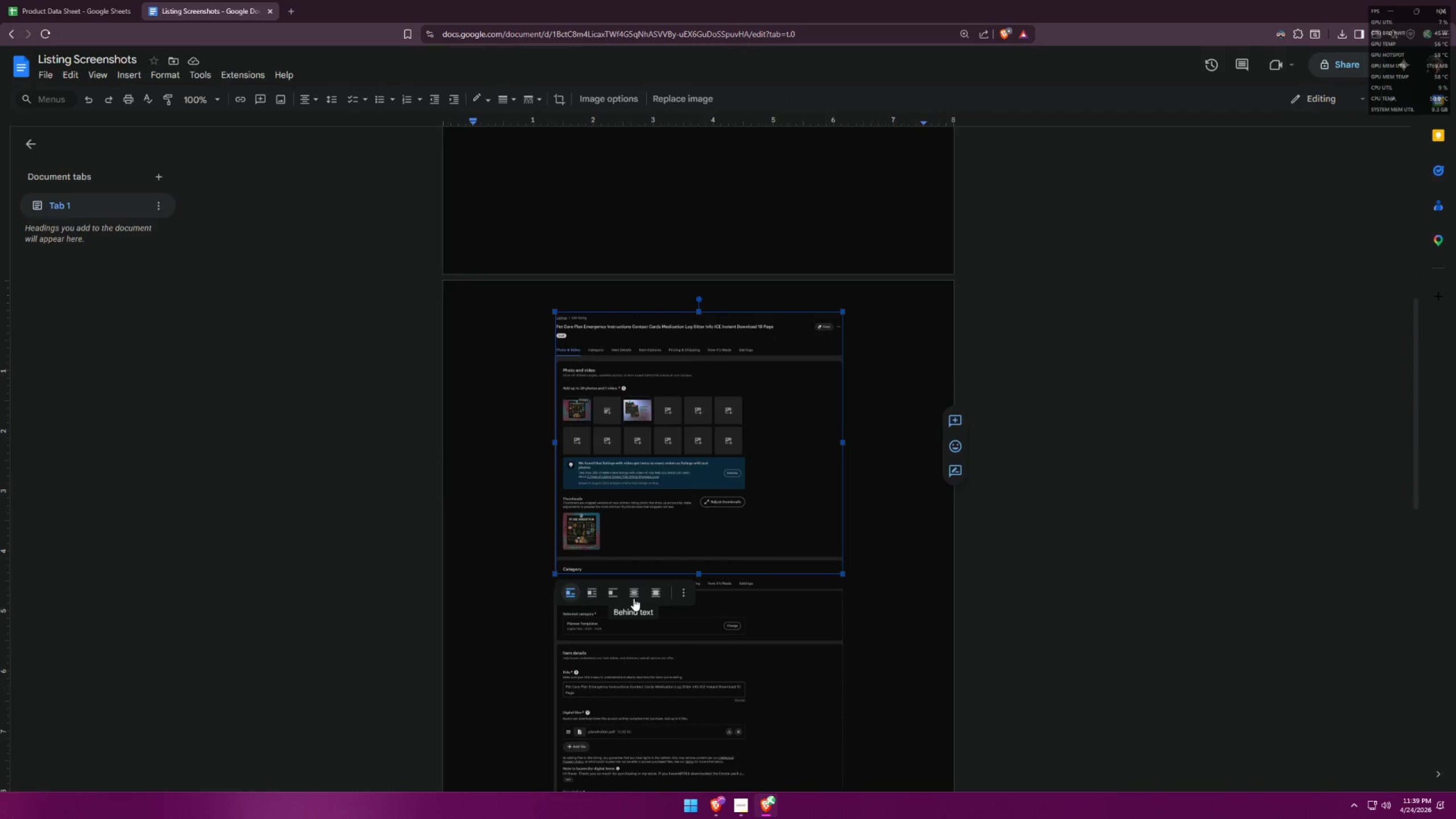 
left_click([634, 598])
 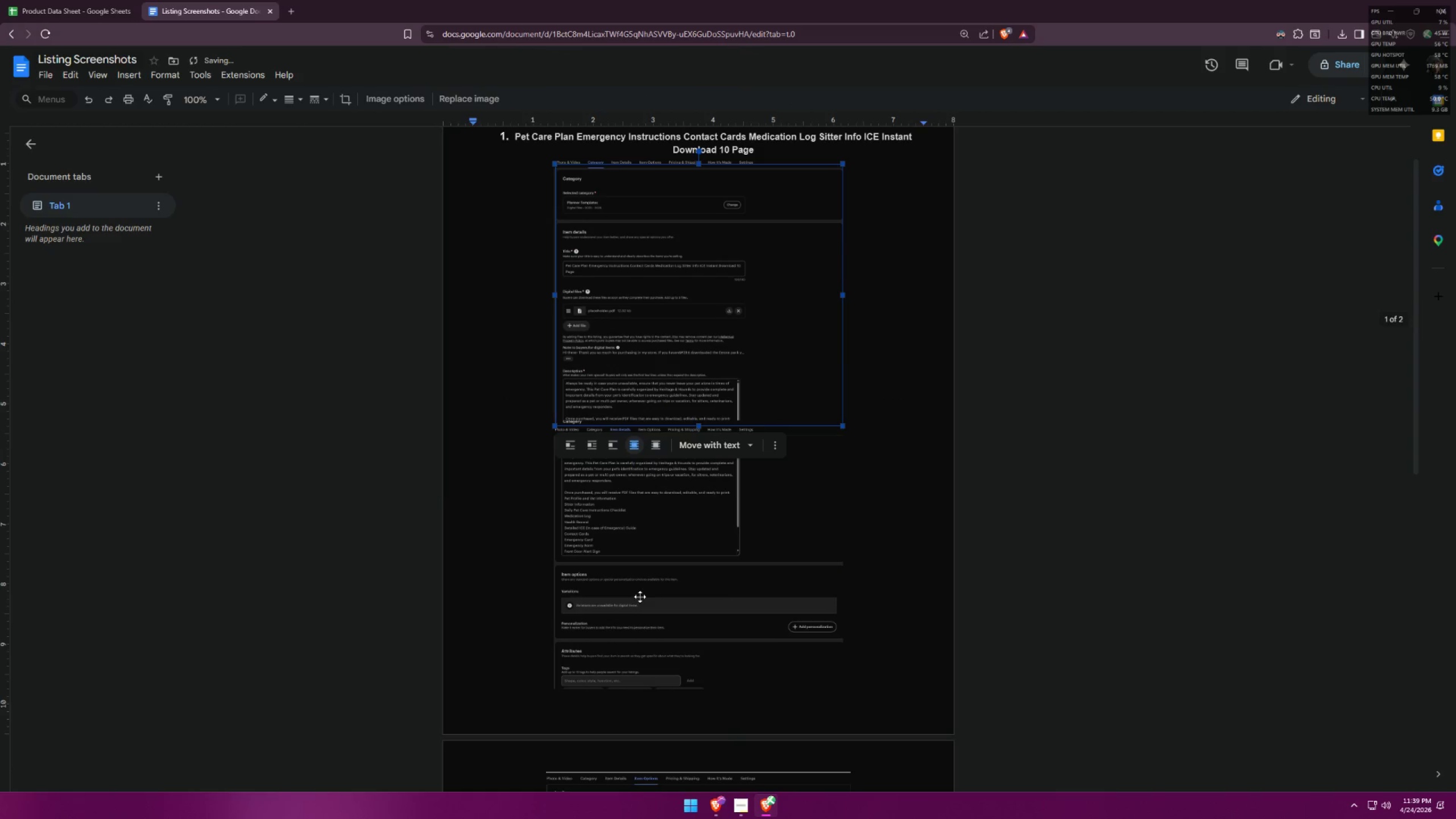 
scroll: coordinate [709, 588], scroll_direction: up, amount: 2.0
 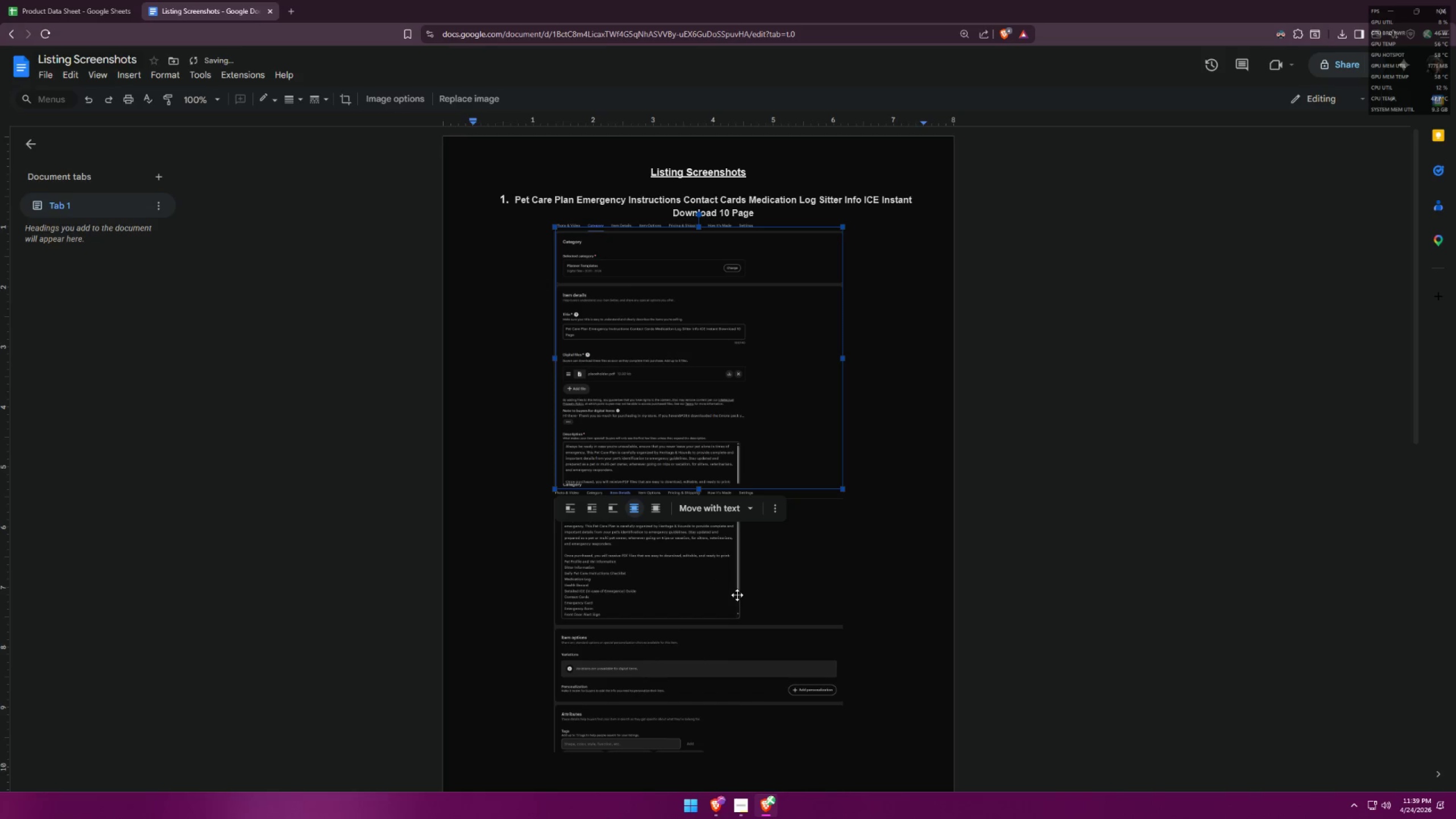 
scroll: coordinate [866, 571], scroll_direction: down, amount: 17.0
 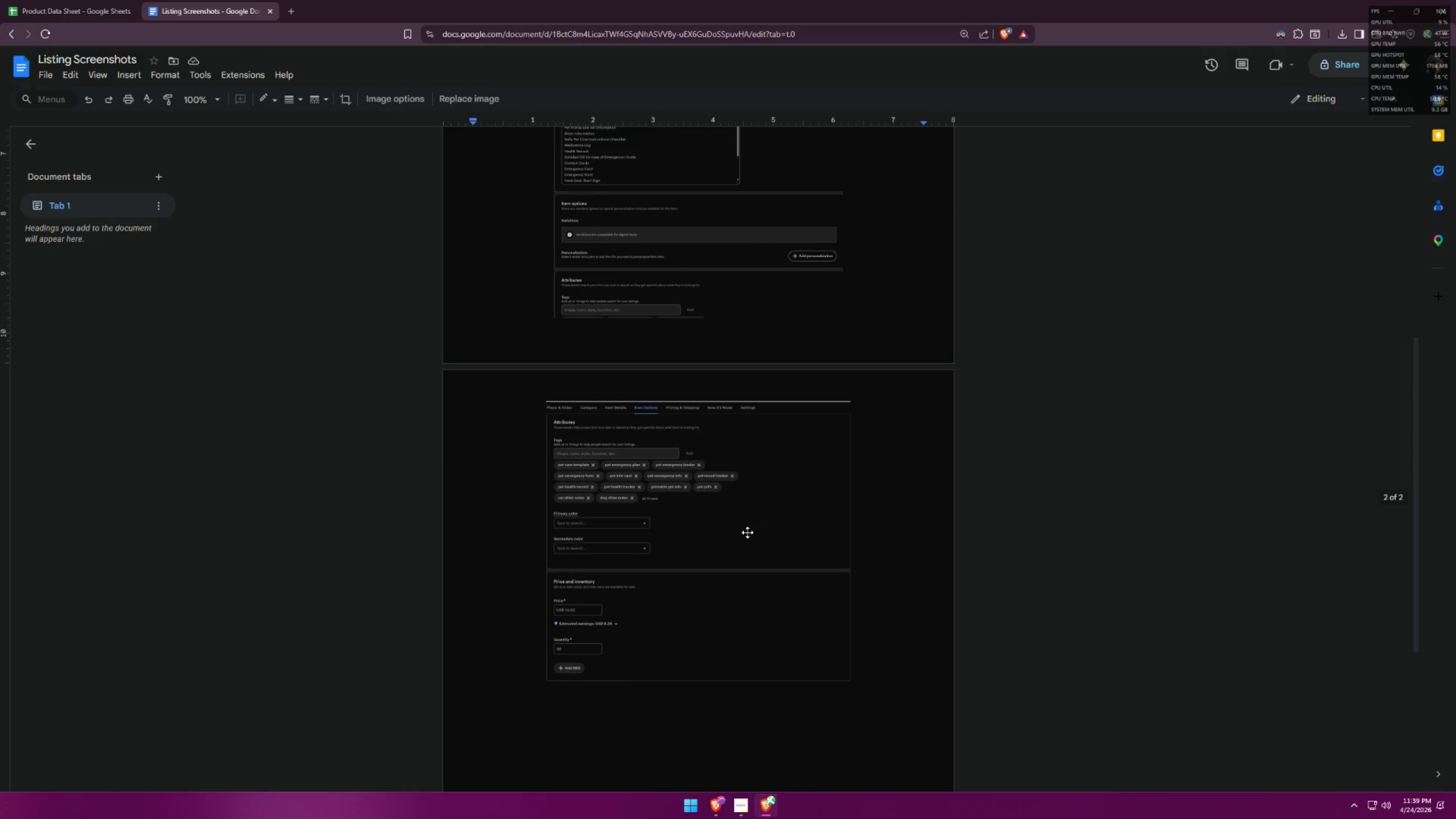 
left_click_drag(start_coordinate=[747, 533], to_coordinate=[753, 644])
 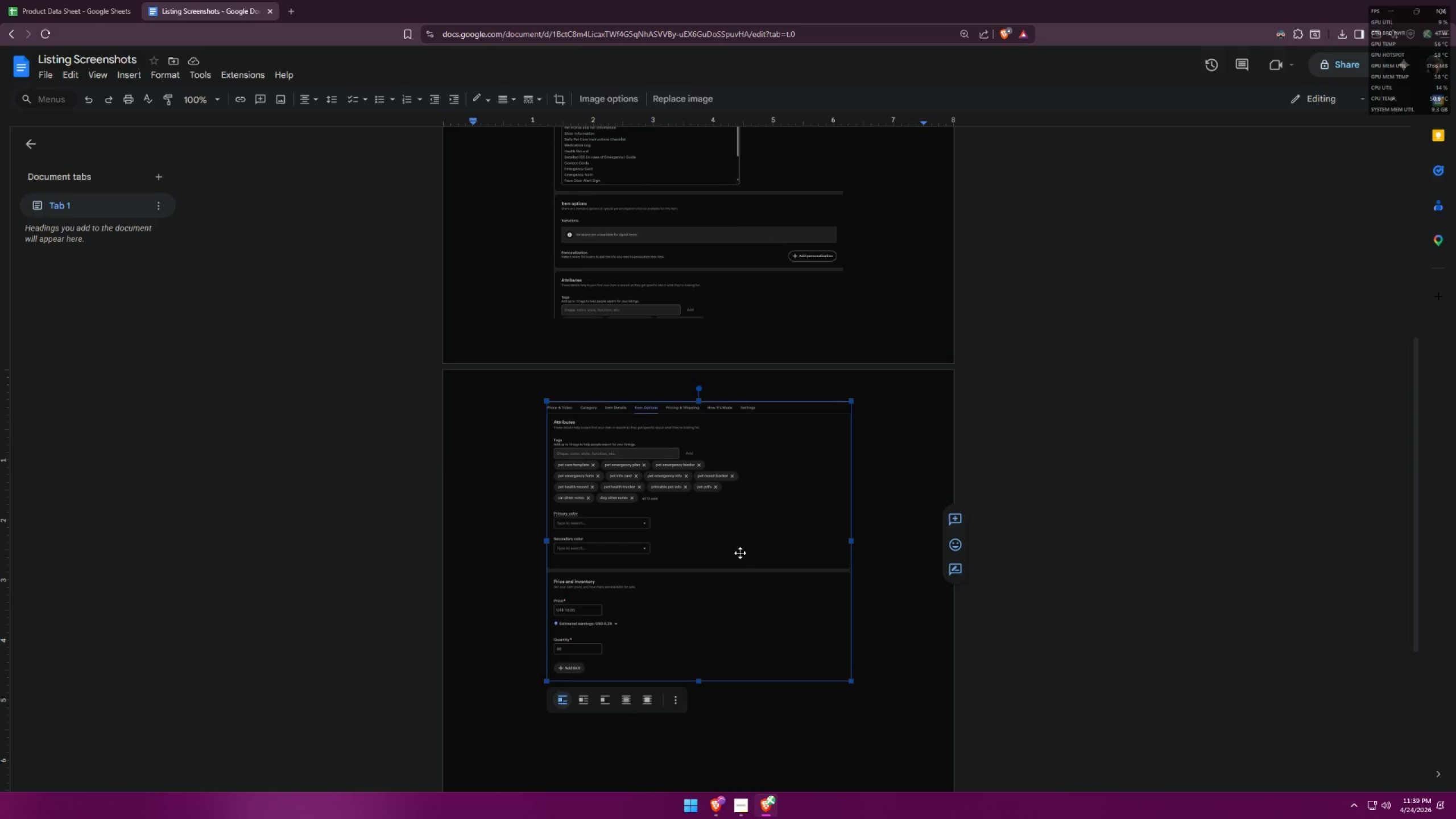 
left_click_drag(start_coordinate=[738, 543], to_coordinate=[741, 619])
 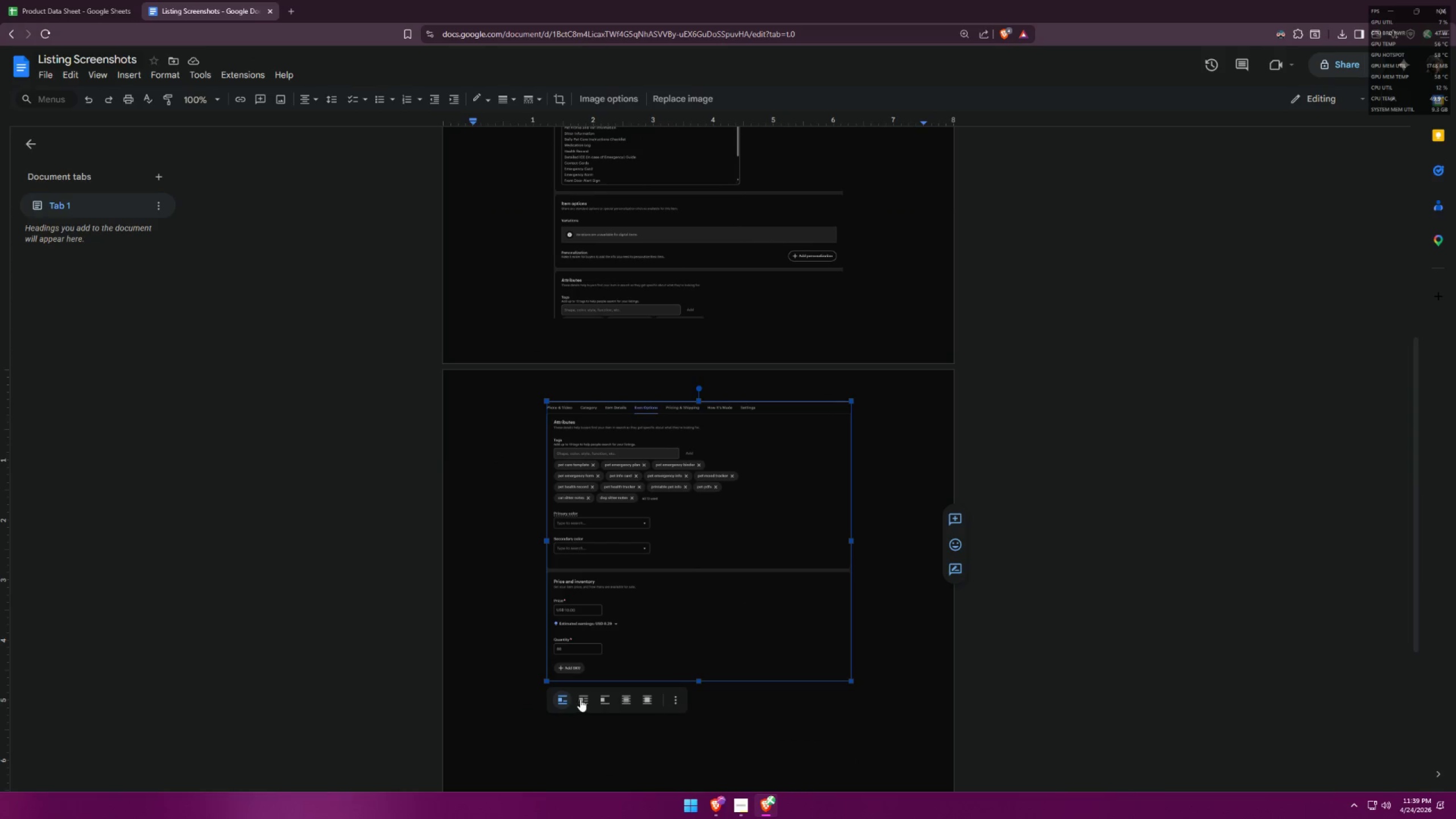 
left_click([580, 698])
 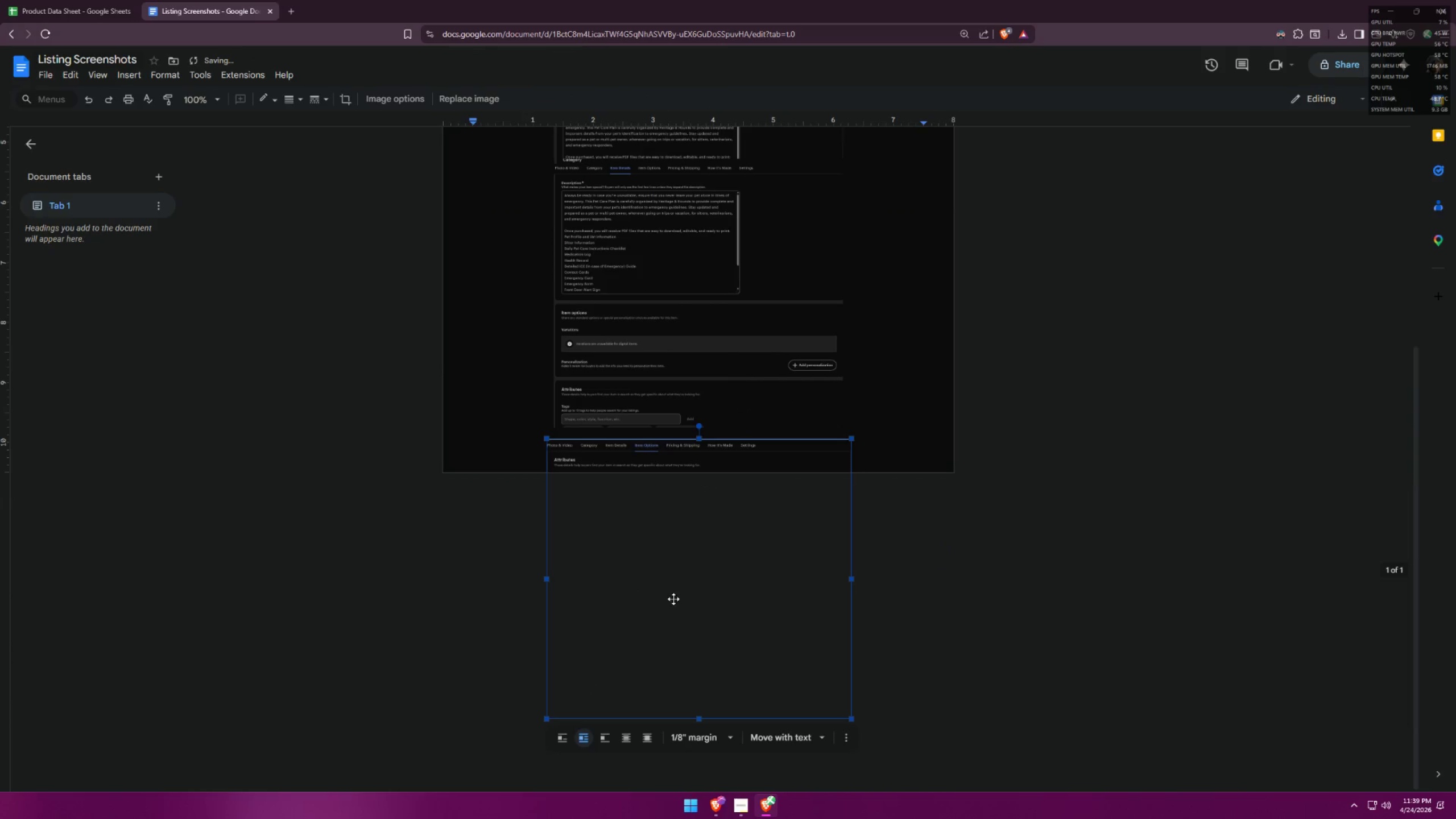 
key(Control+Z)
 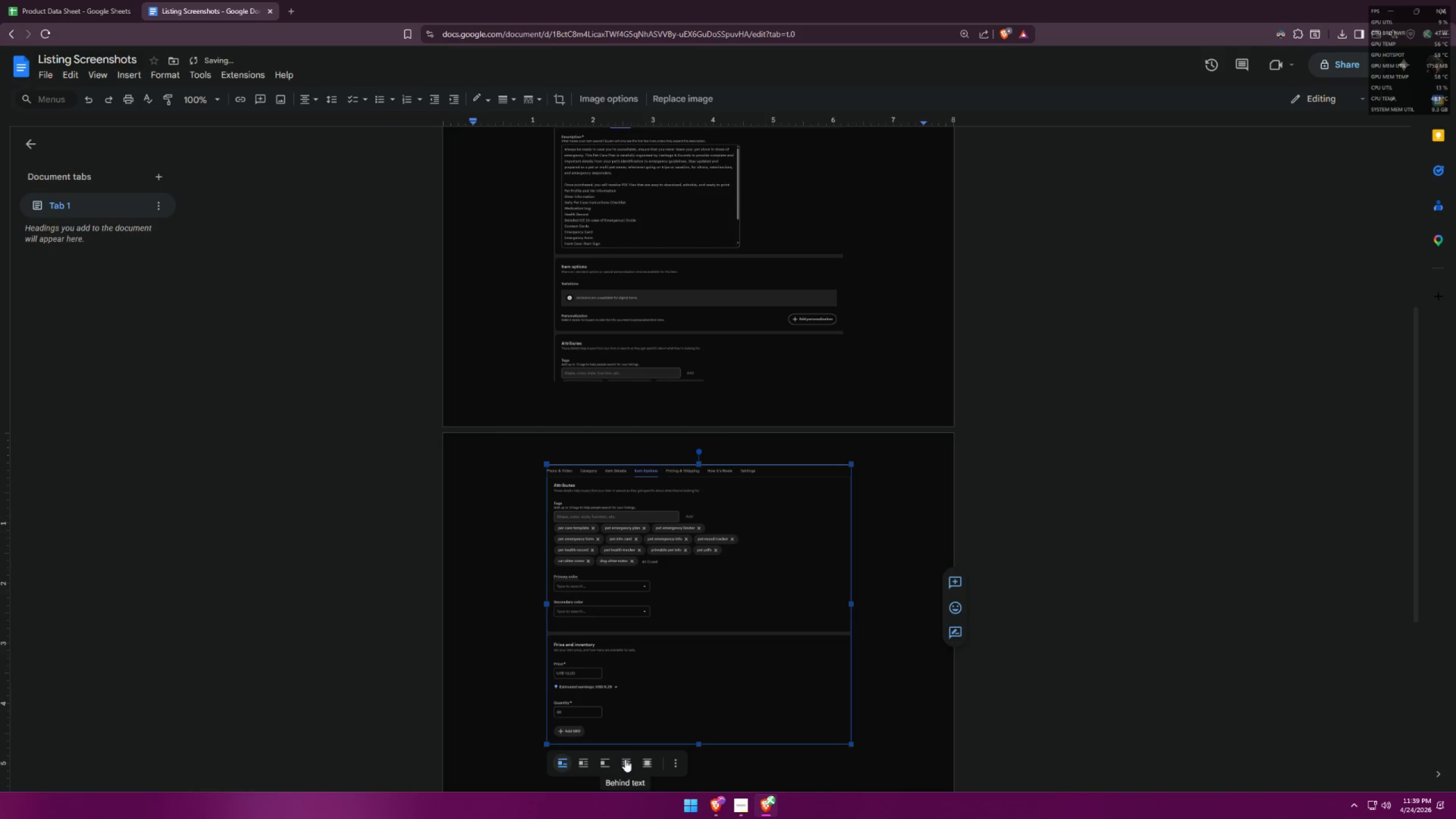 
scroll: coordinate [686, 589], scroll_direction: up, amount: 5.0
 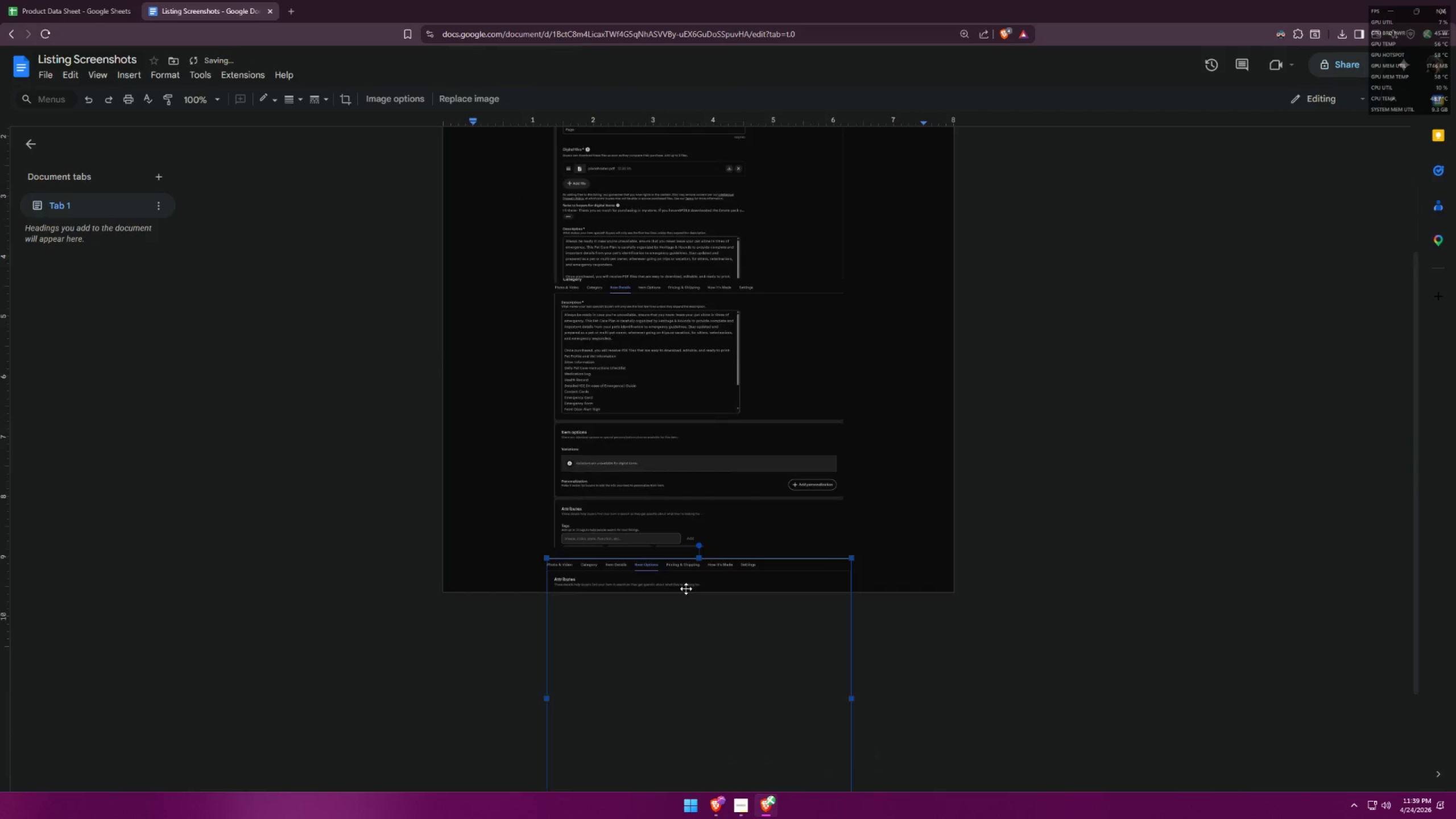 
key(Control+ControlLeft)
 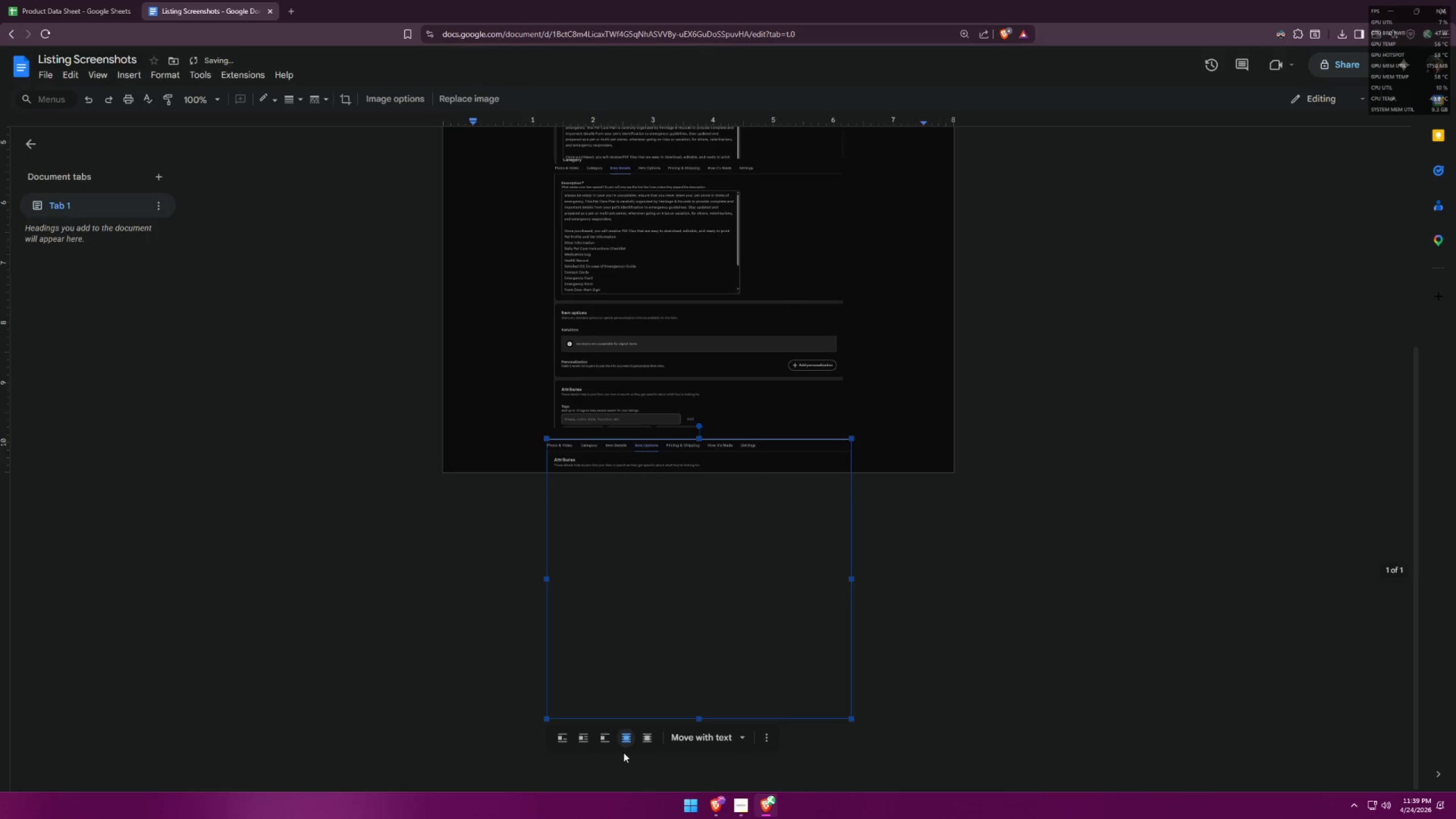 
key(Control+Z)
 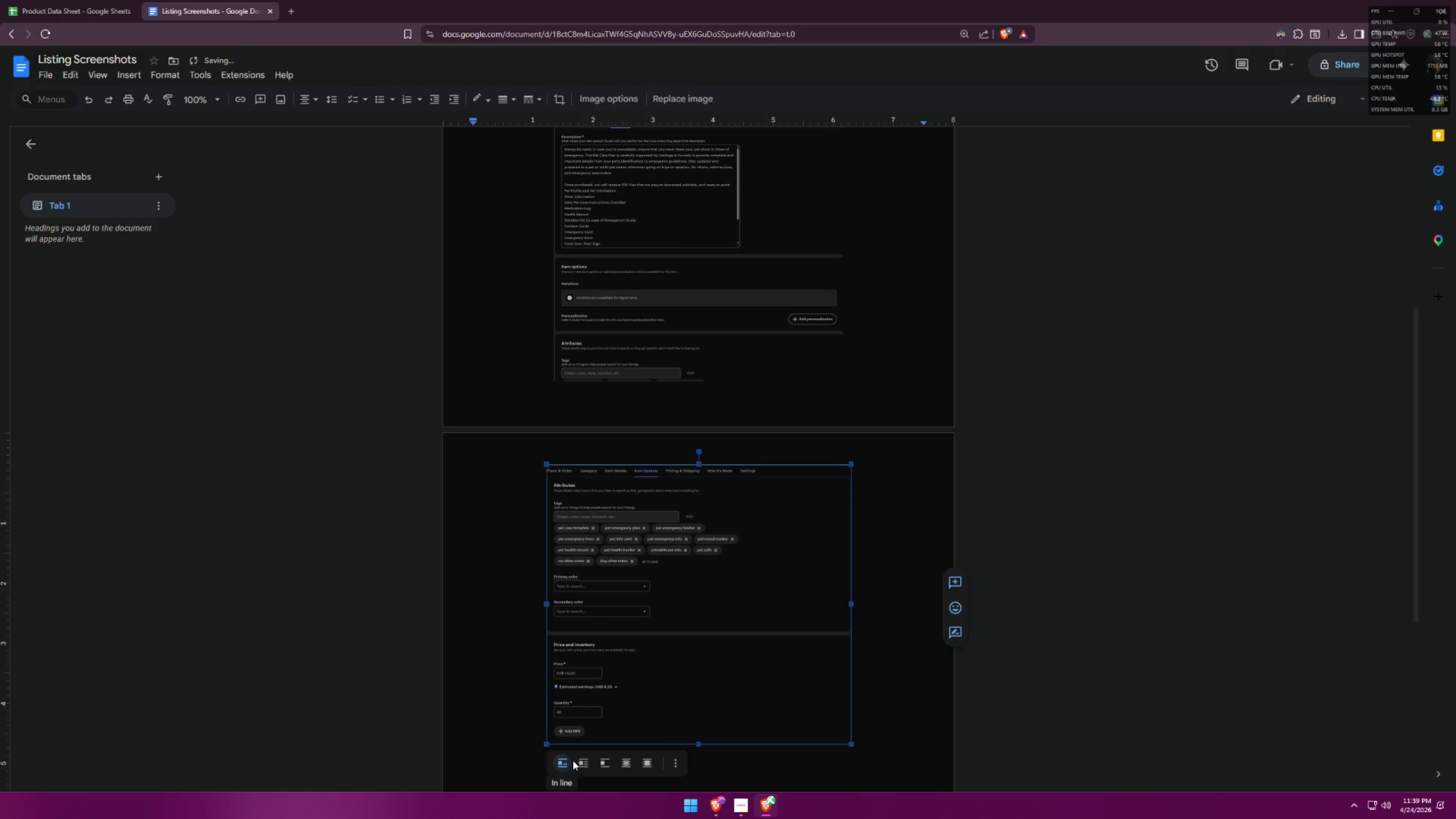 
left_click([646, 762])
 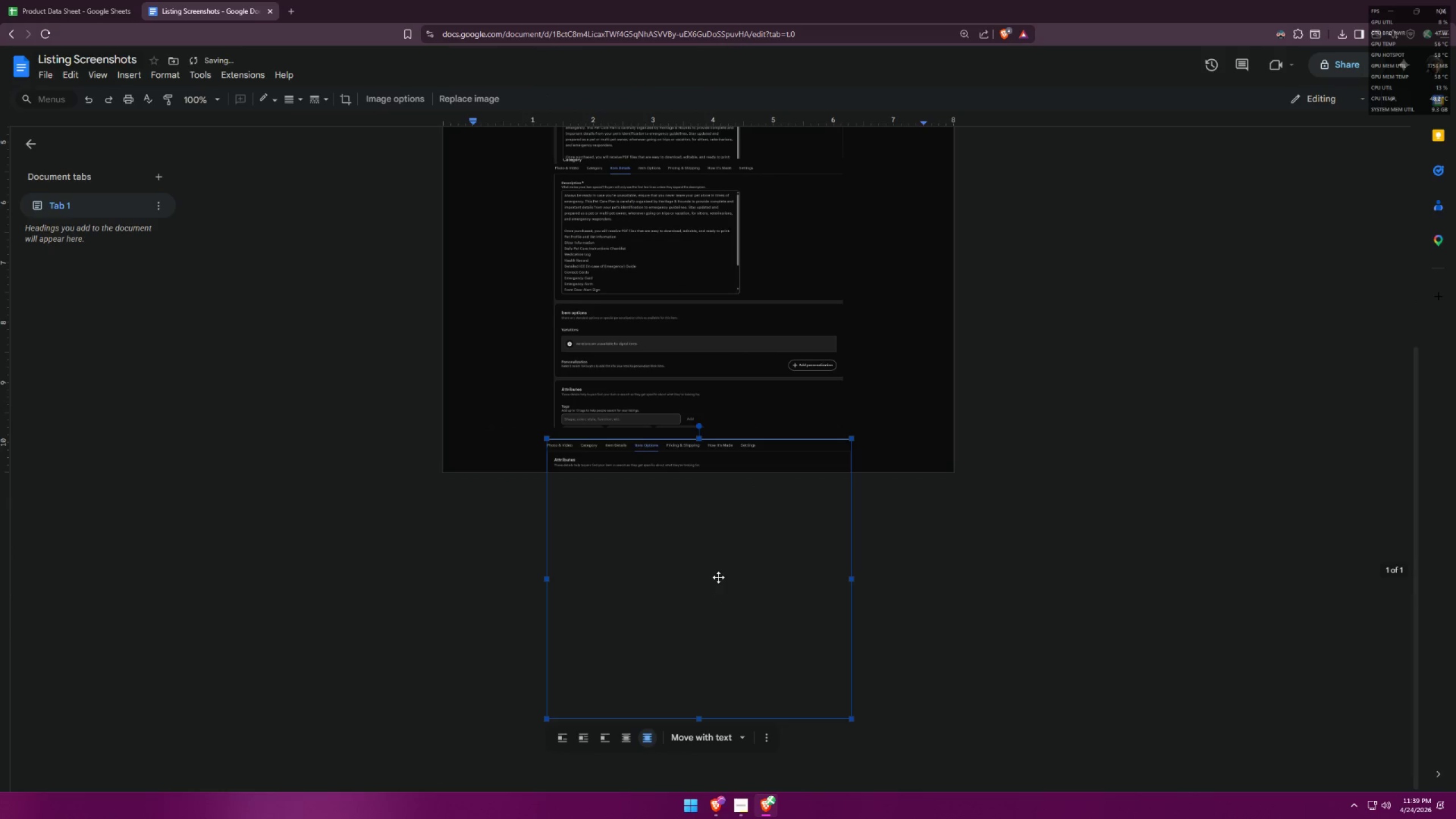 
left_click_drag(start_coordinate=[718, 575], to_coordinate=[713, 651])
 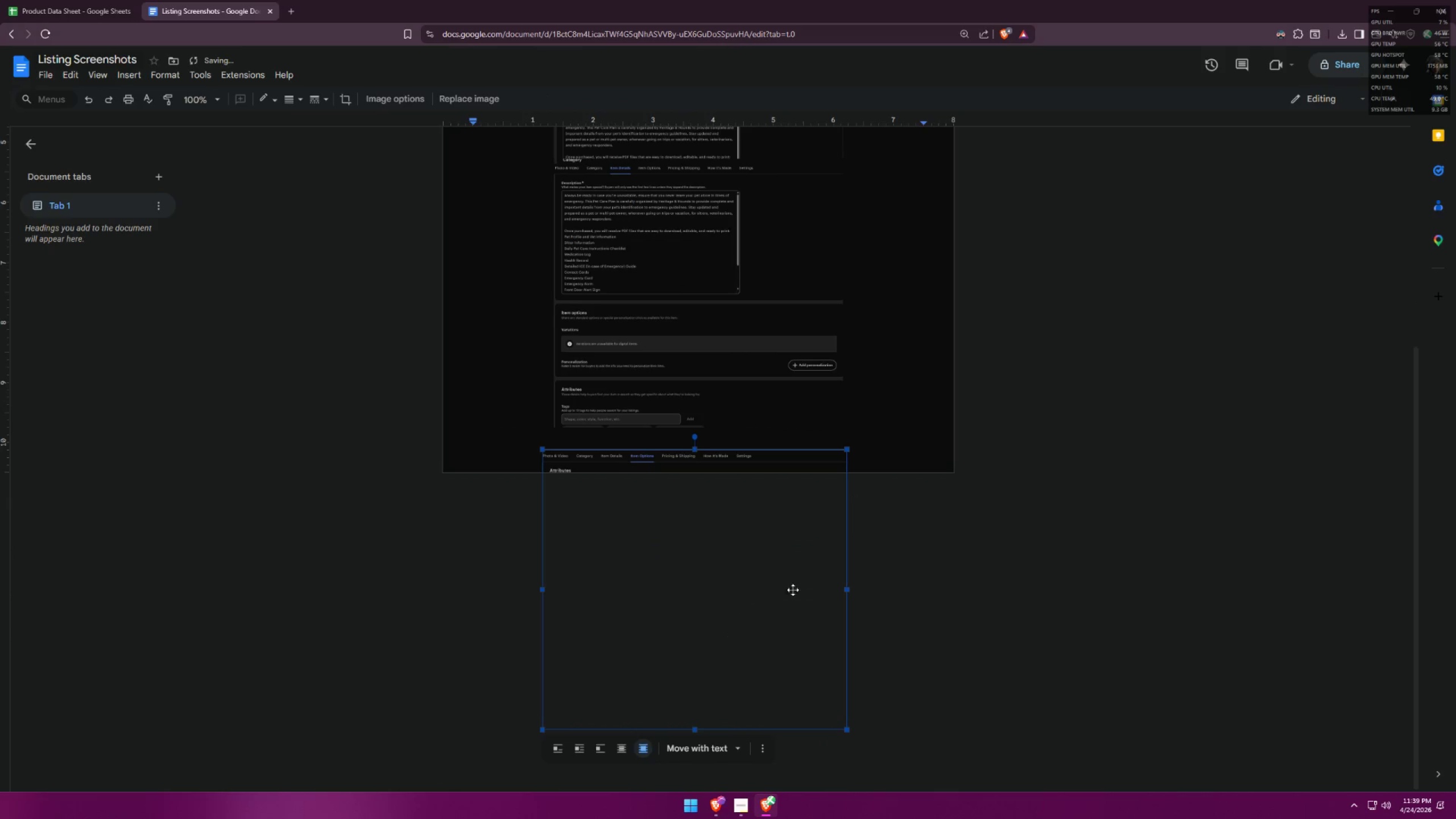 
left_click([905, 520])
 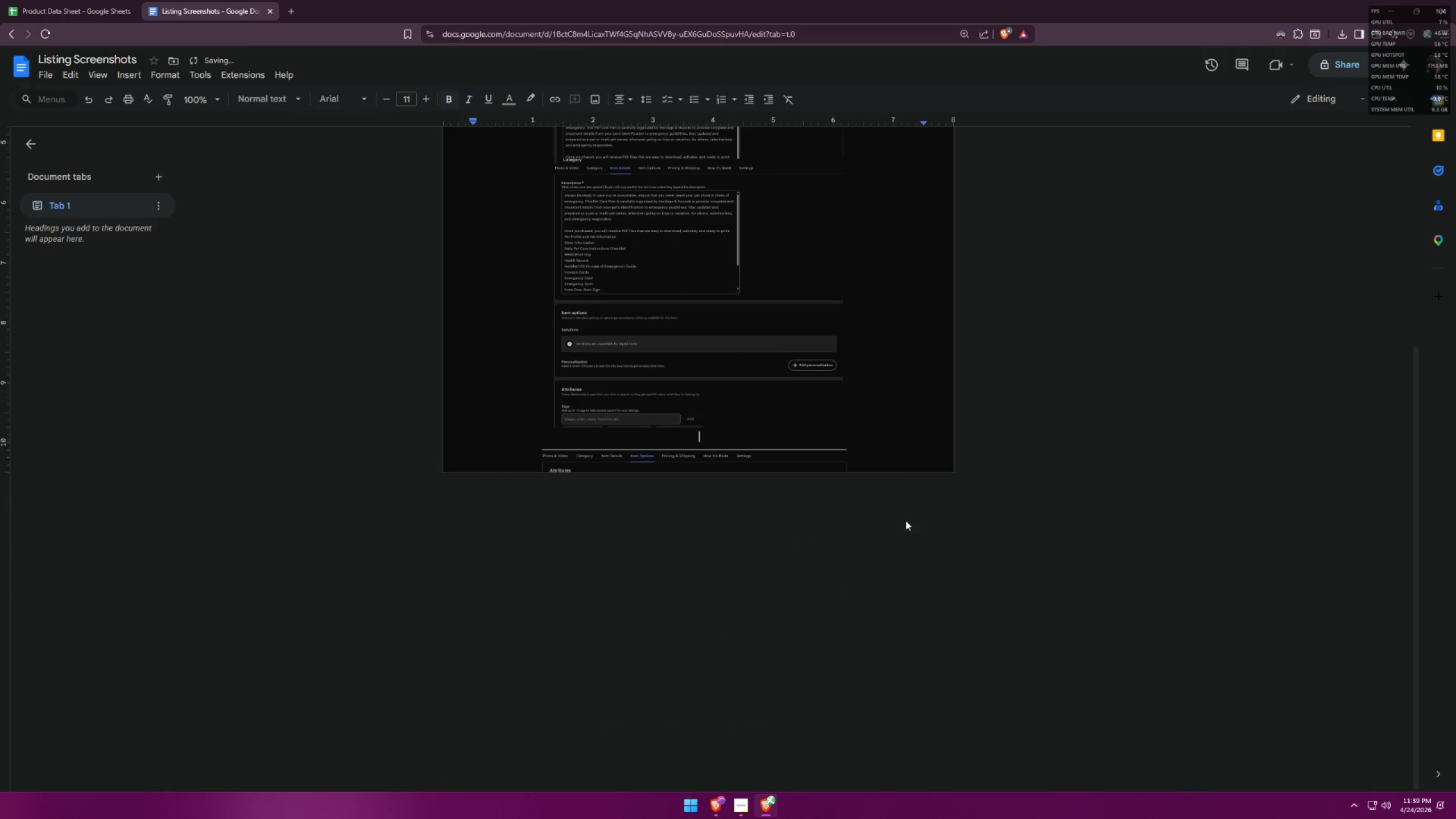 
key(Control+Z)
 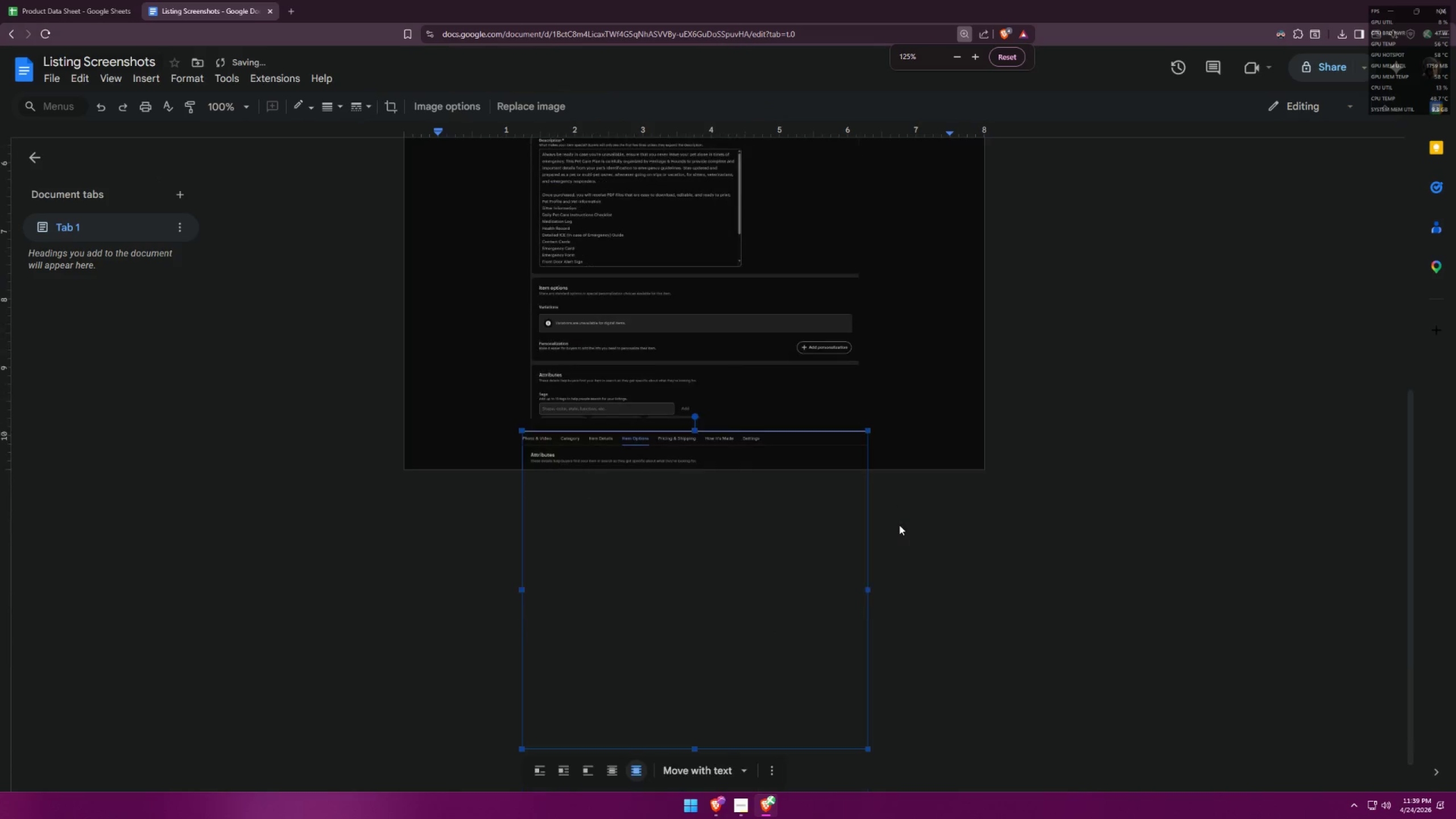 
key(Control+Z)
 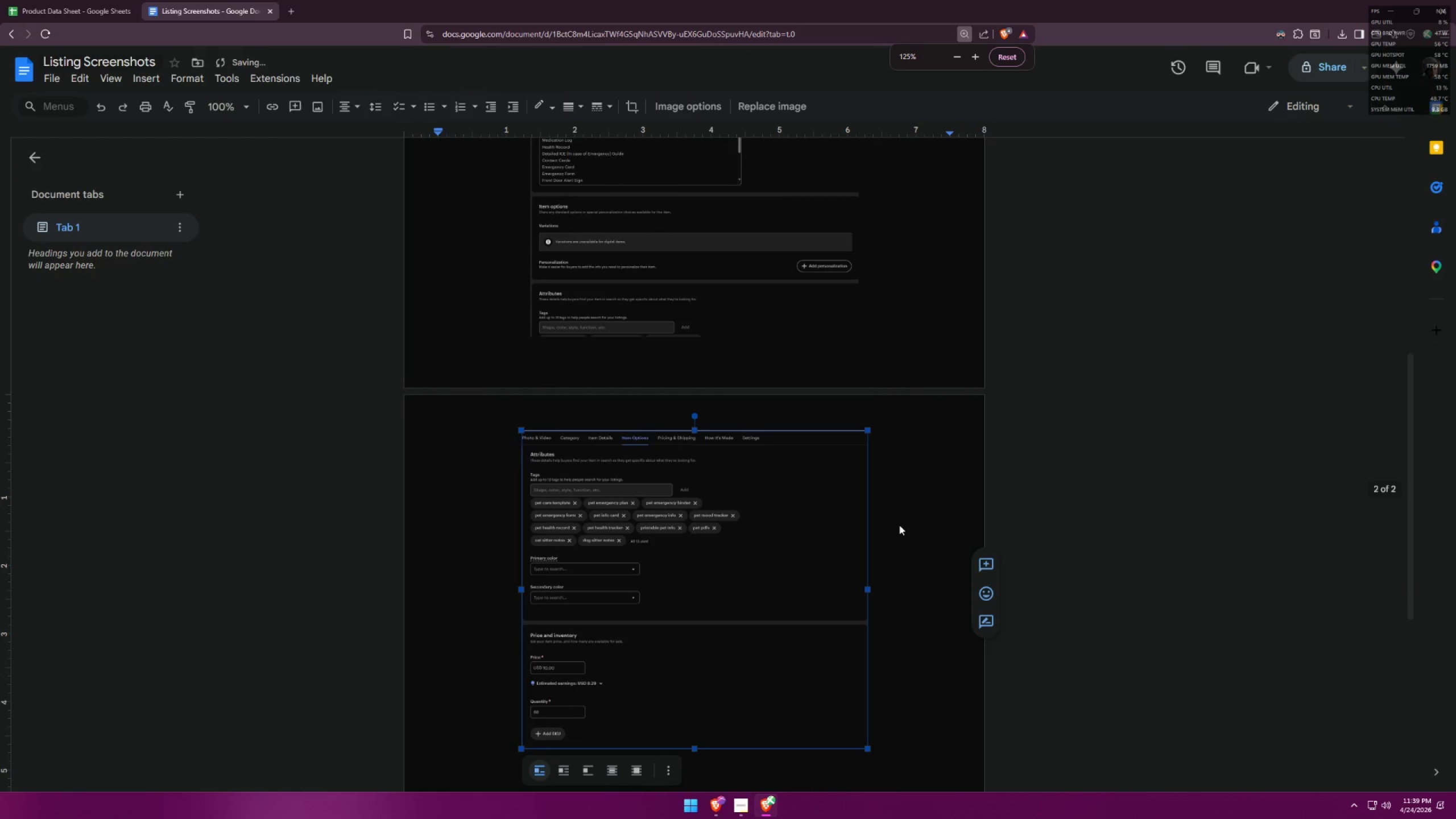 
scroll: coordinate [899, 525], scroll_direction: up, amount: 11.0
 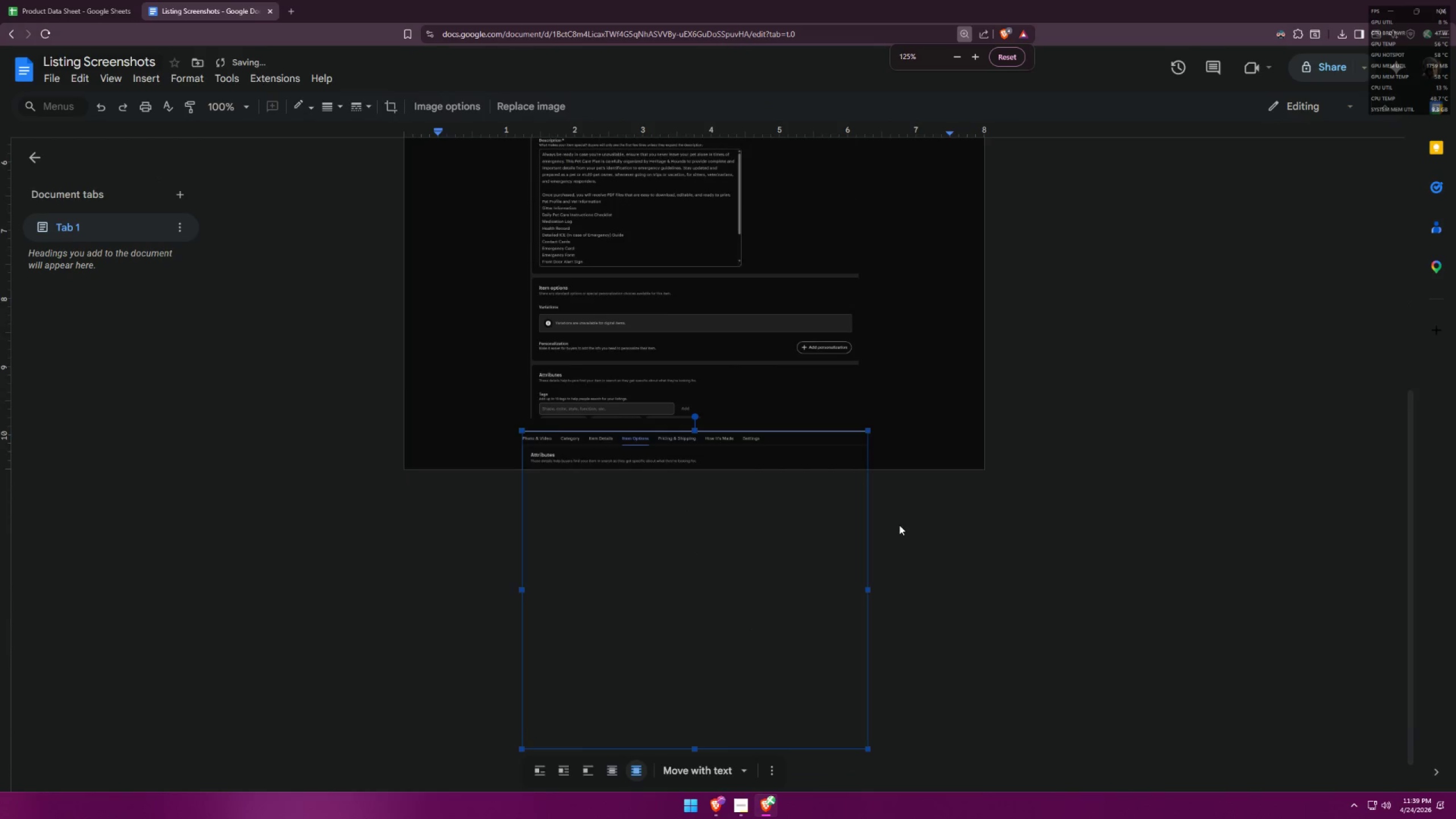 
key(Control+Z)
 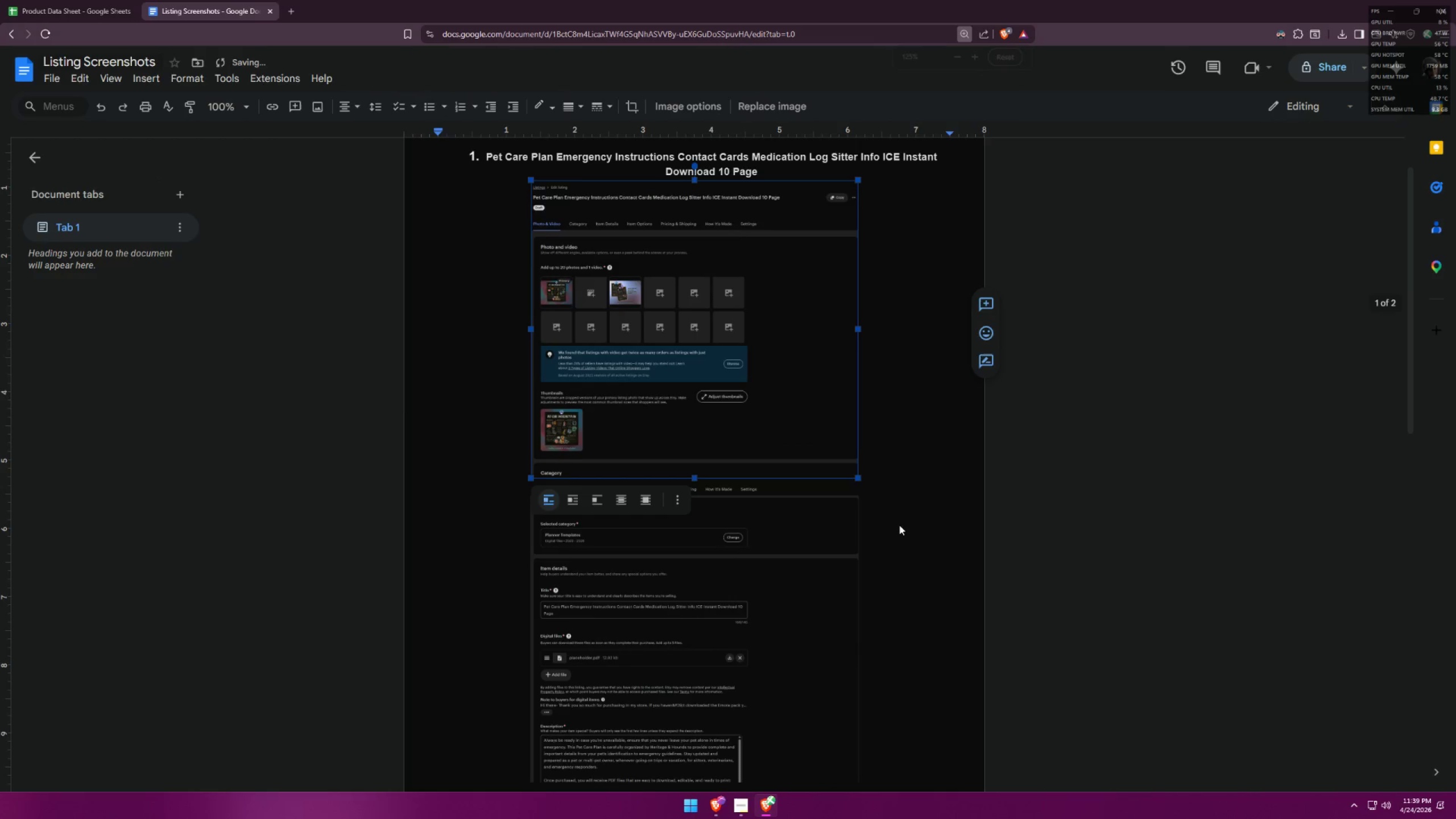 
scroll: coordinate [899, 526], scroll_direction: down, amount: 19.0
 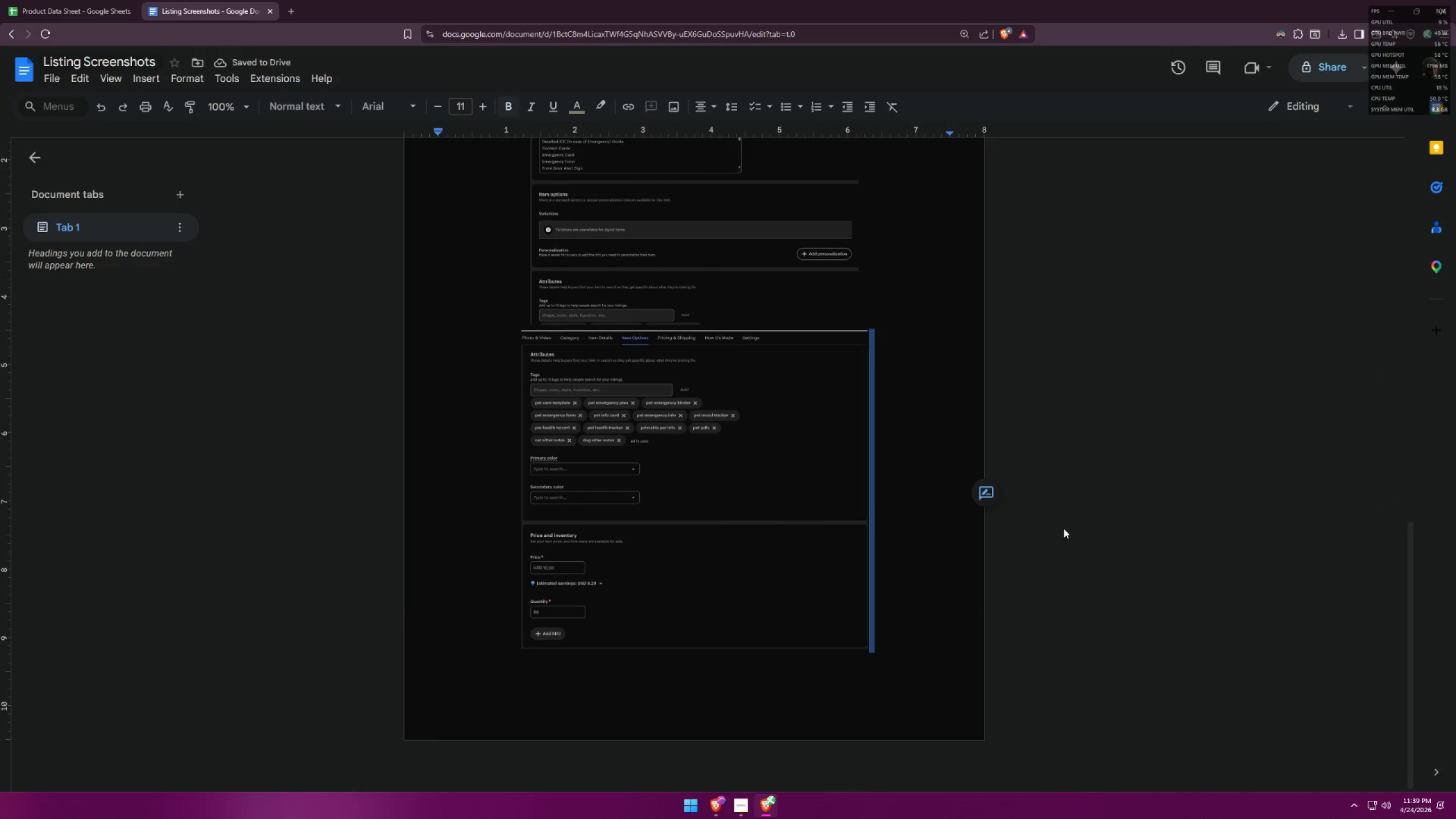 
left_click([1056, 470])
 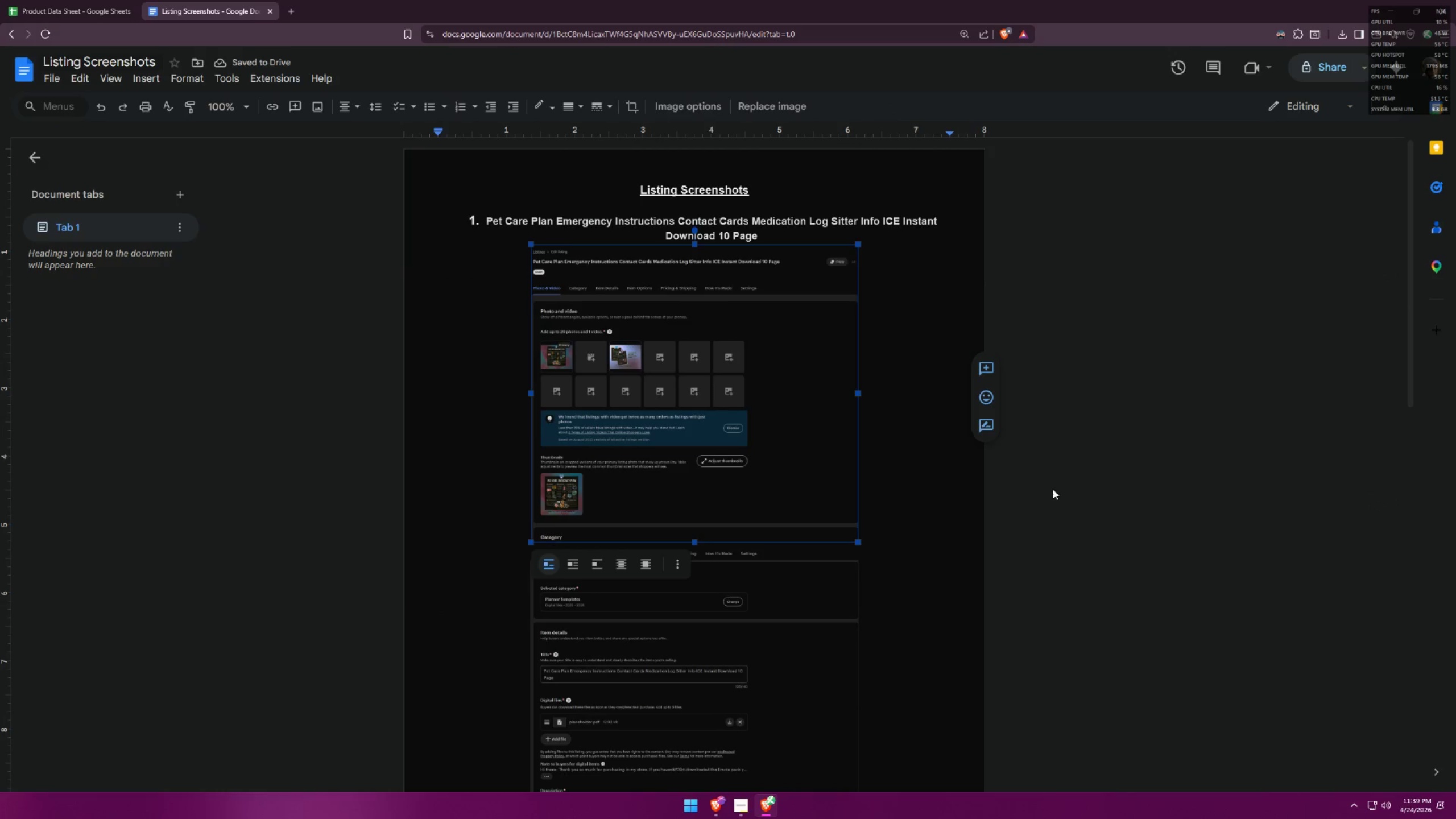 
scroll: coordinate [1059, 473], scroll_direction: up, amount: 17.0
 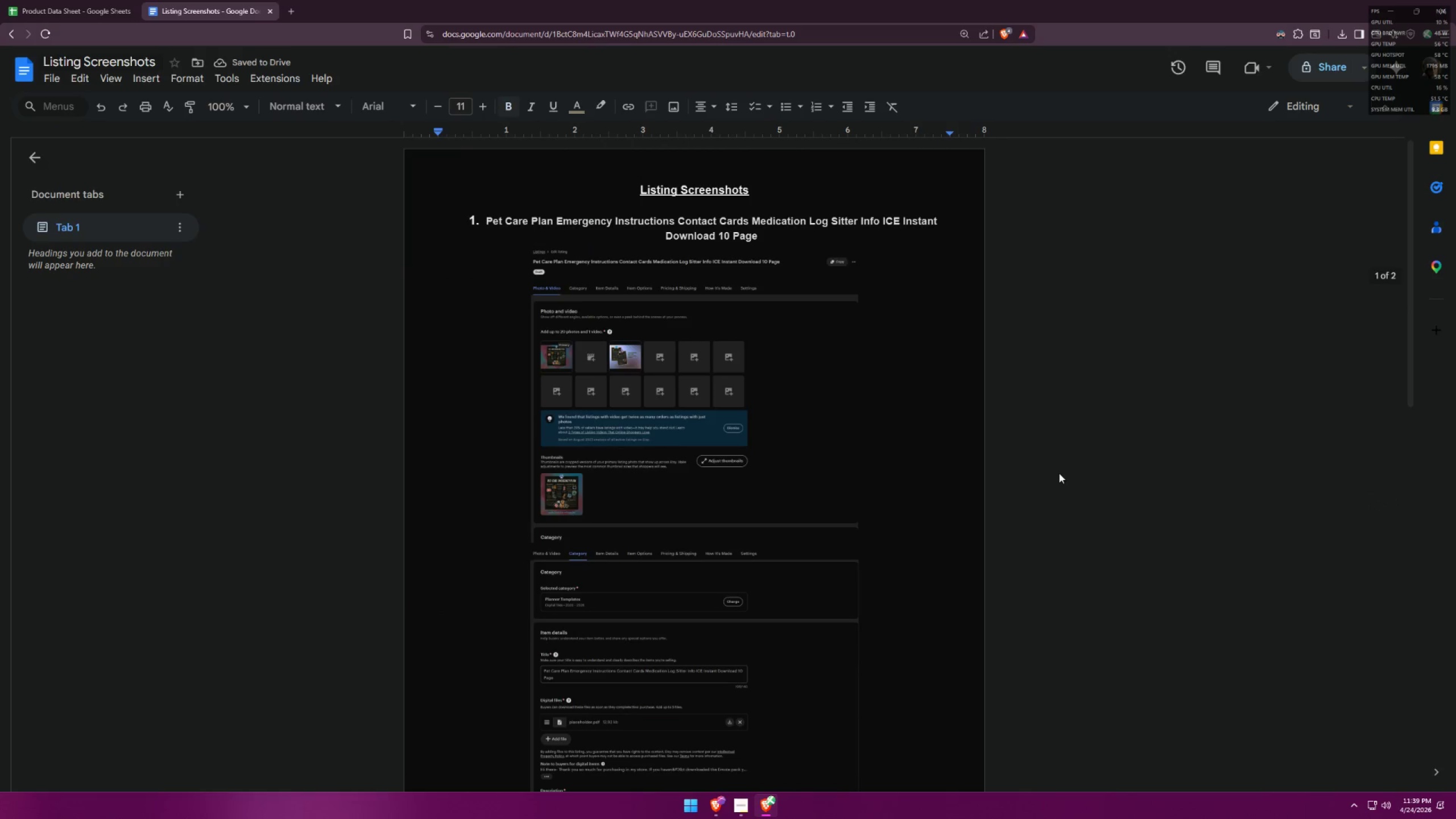 
double_click([921, 502])
 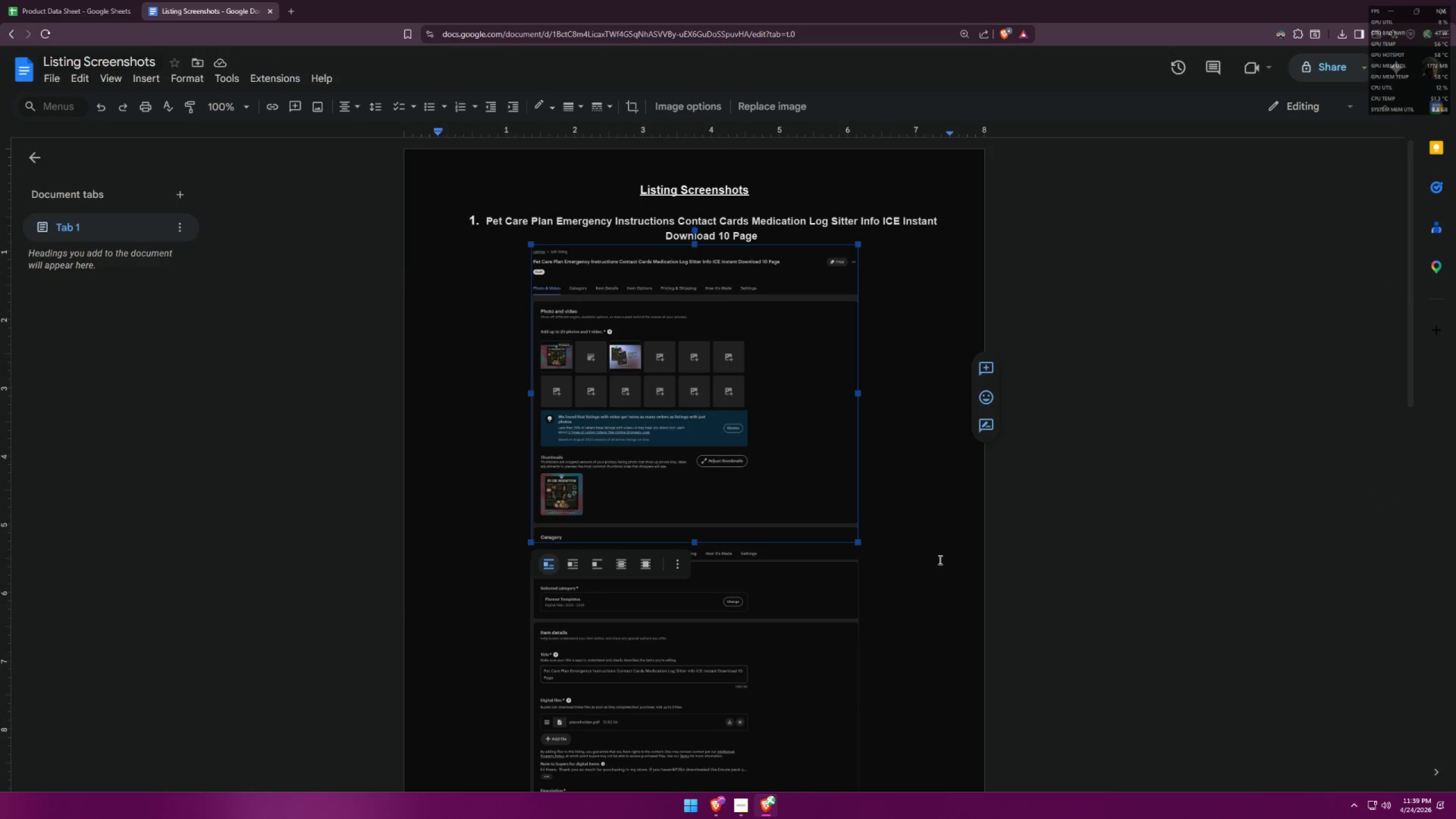 
left_click([1130, 573])
 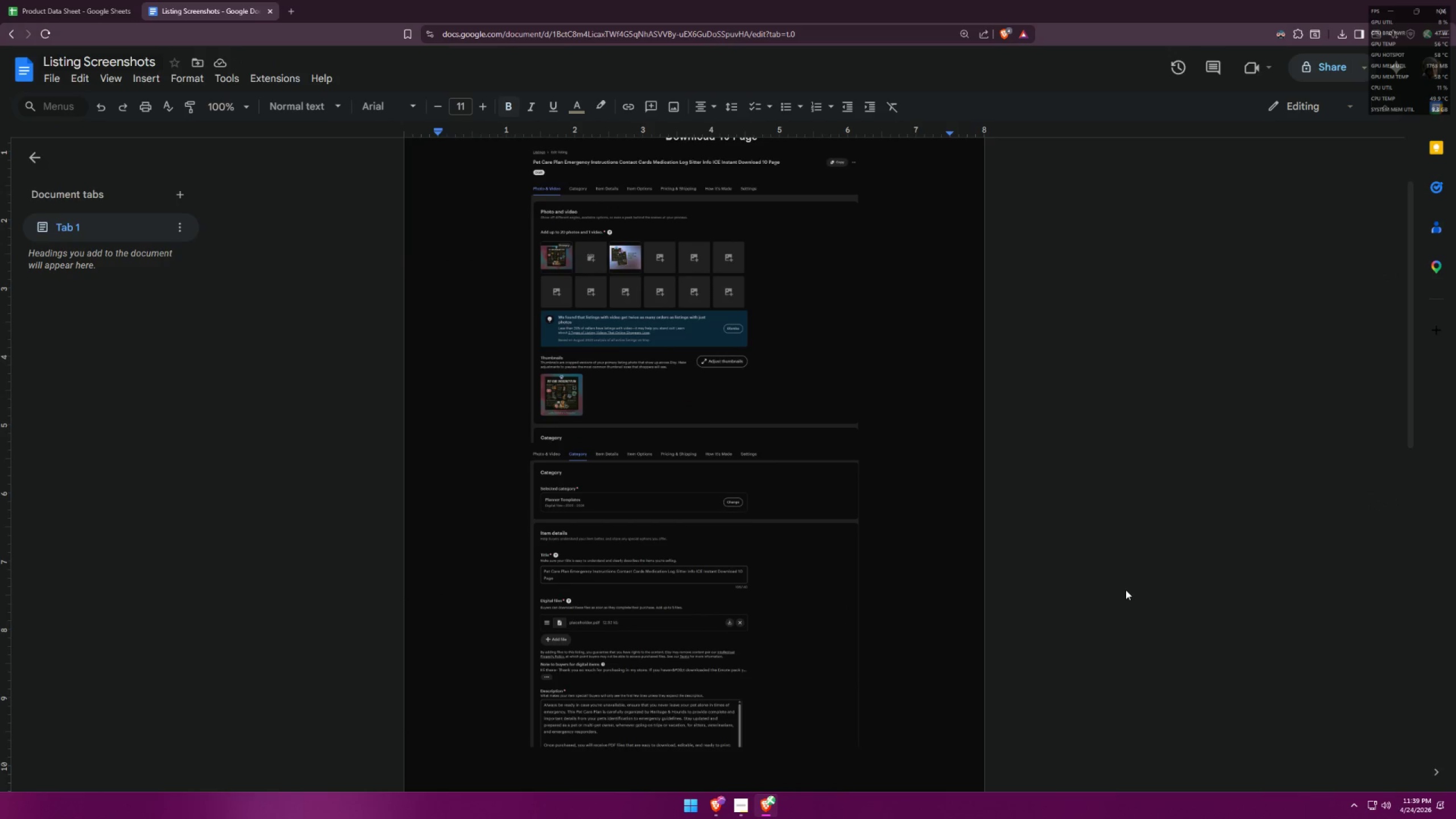 
scroll: coordinate [1116, 596], scroll_direction: up, amount: 4.0
 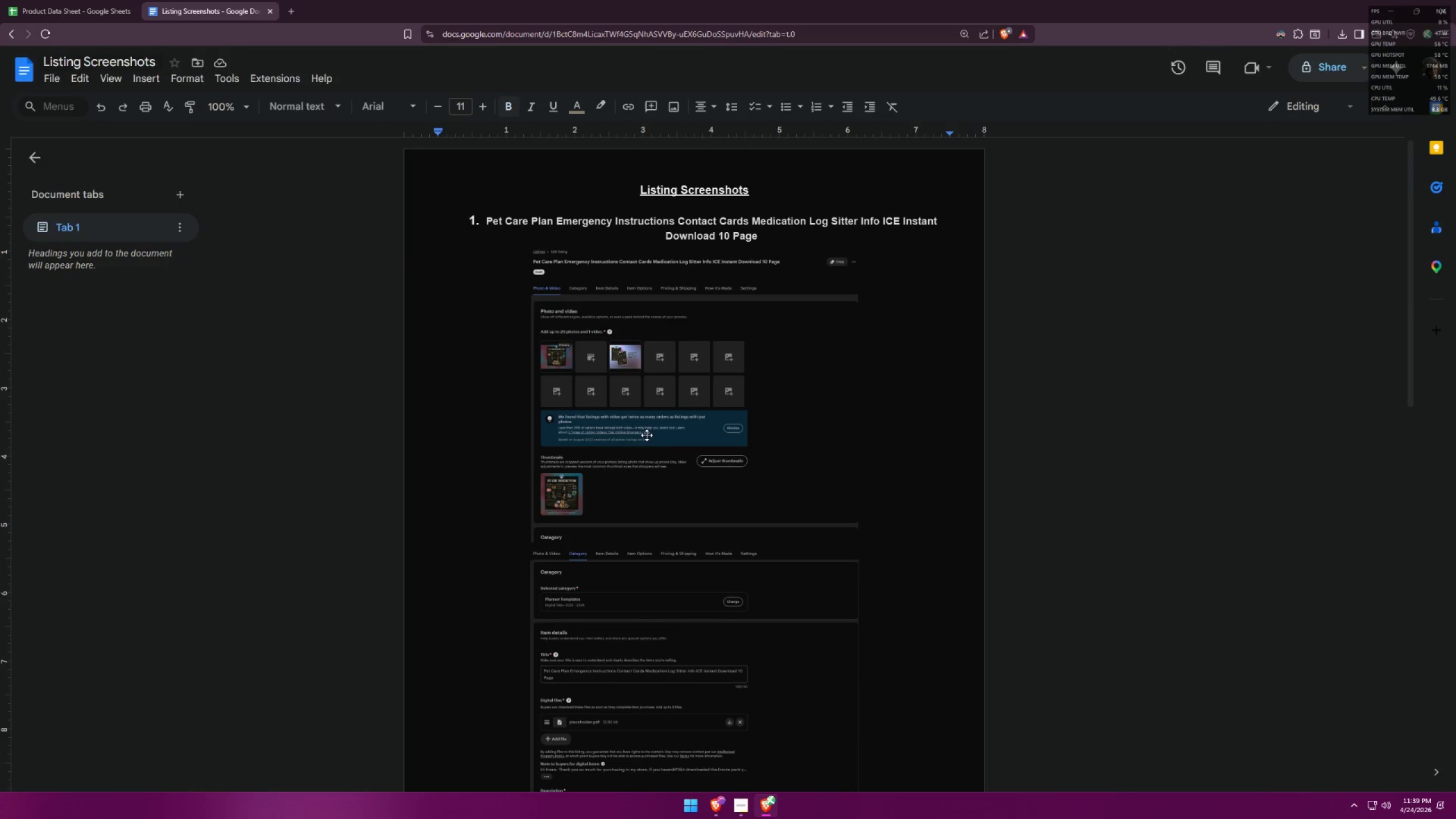 
scroll: coordinate [657, 550], scroll_direction: down, amount: 17.0
 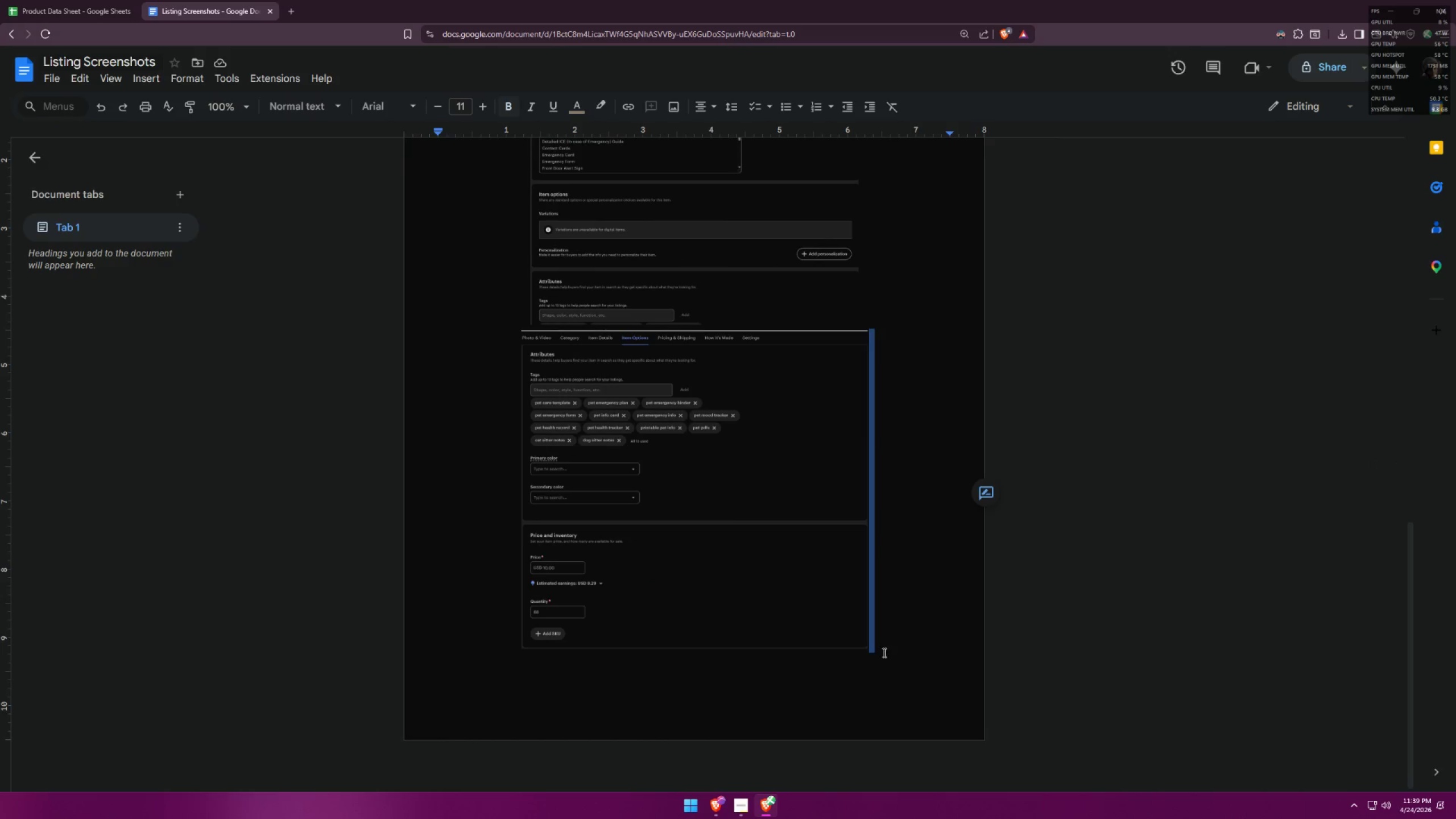 
double_click([881, 647])
 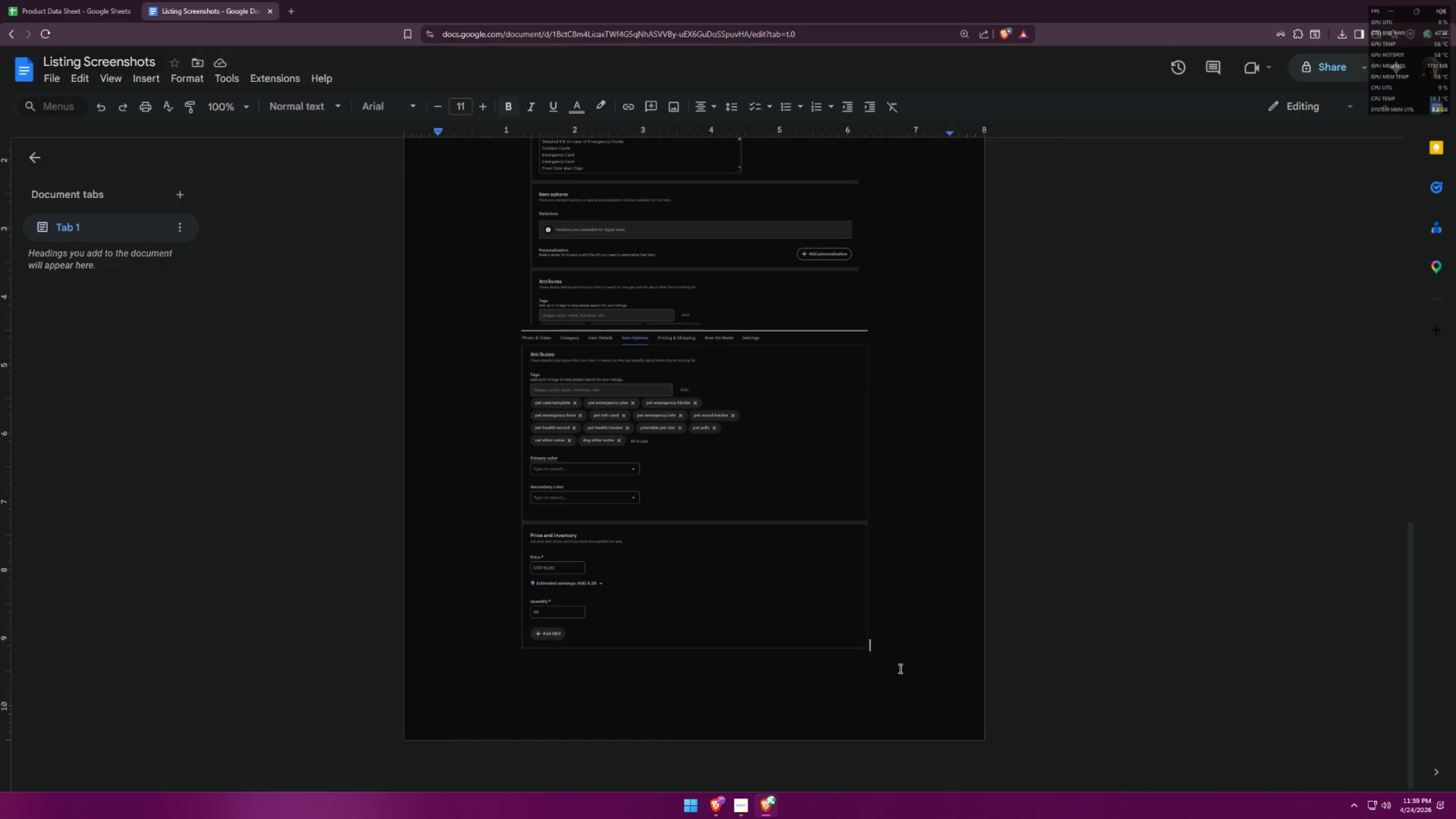 
key(Enter)
 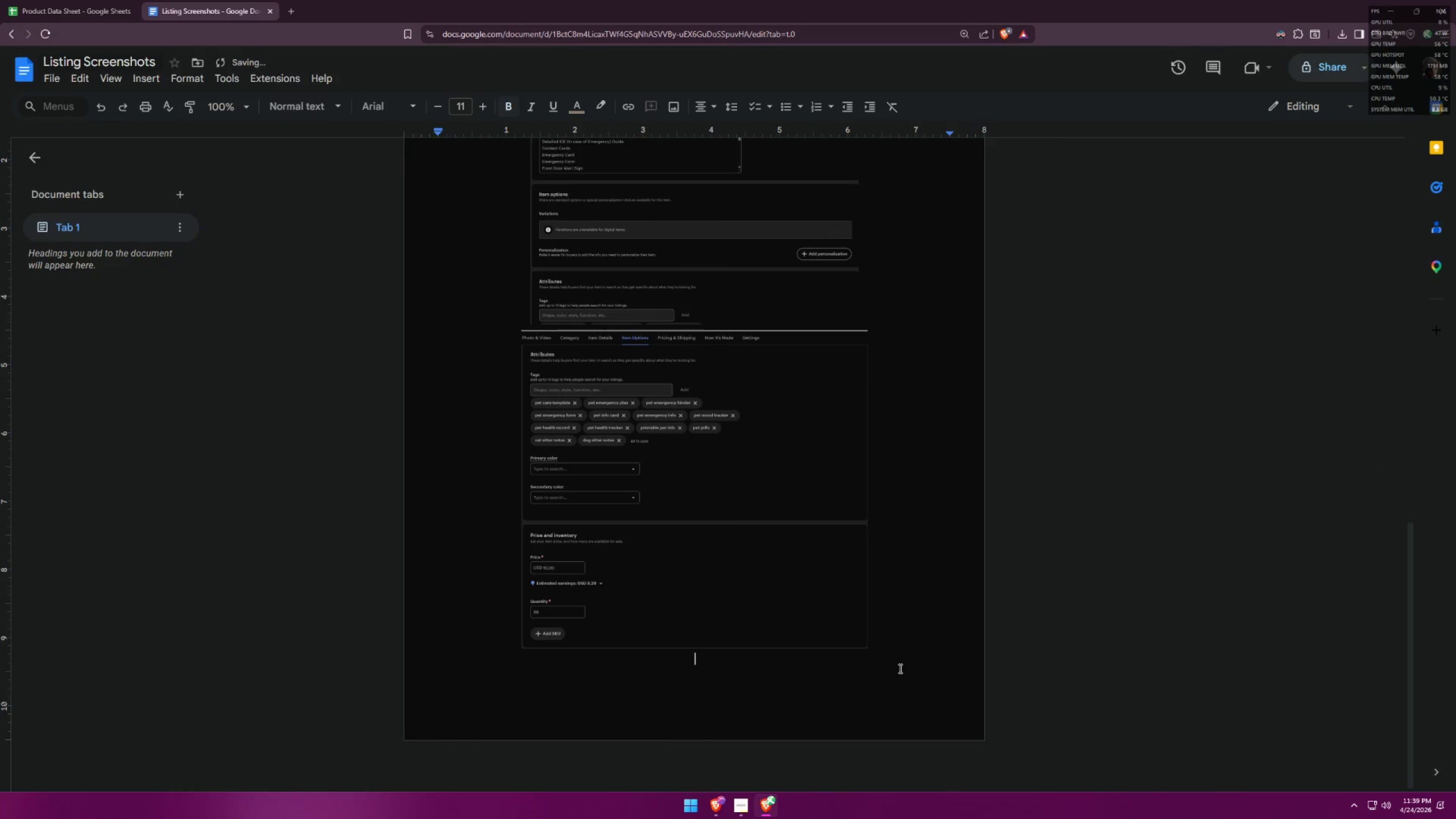 
key(Enter)
 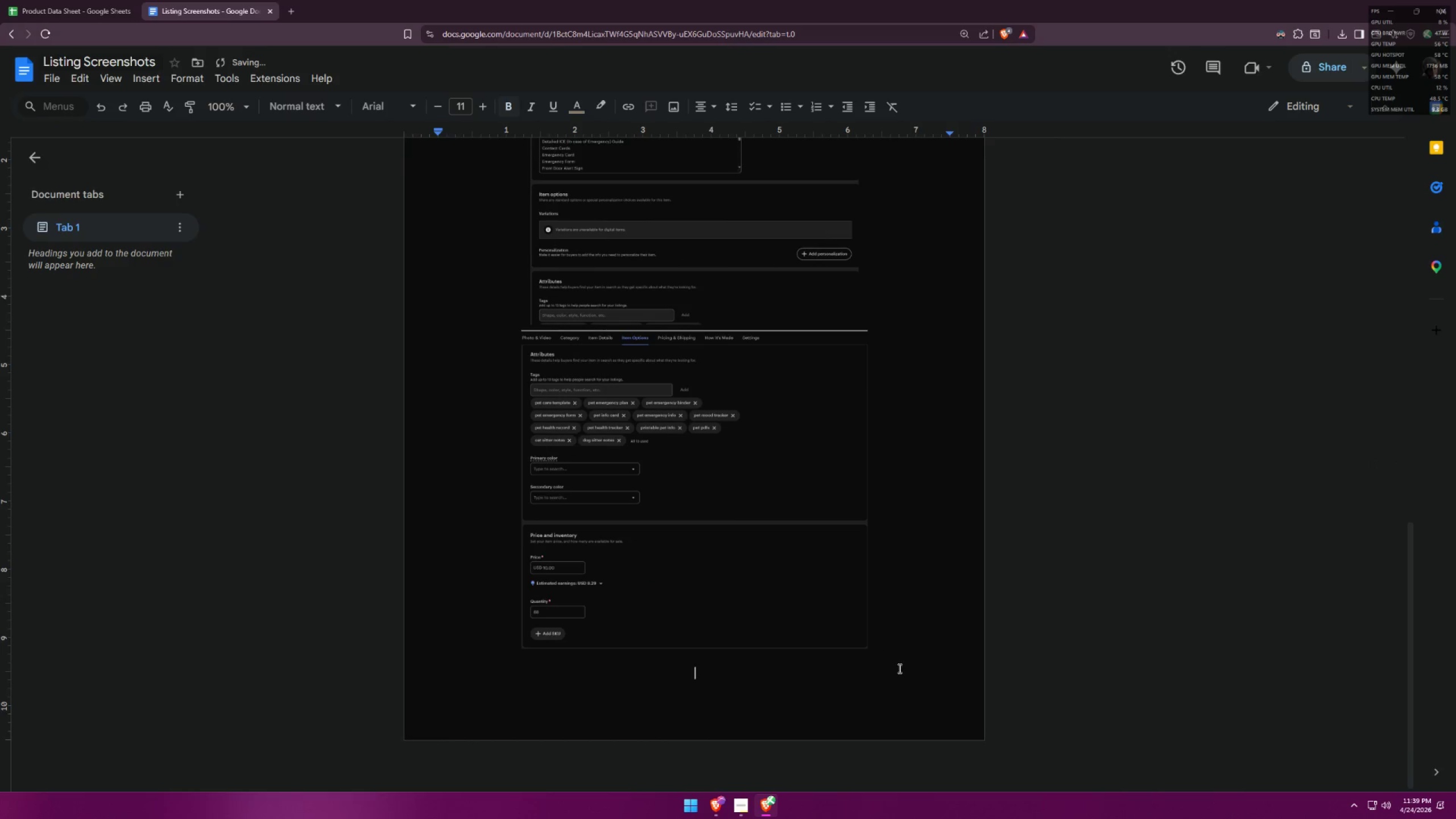 
key(Enter)
 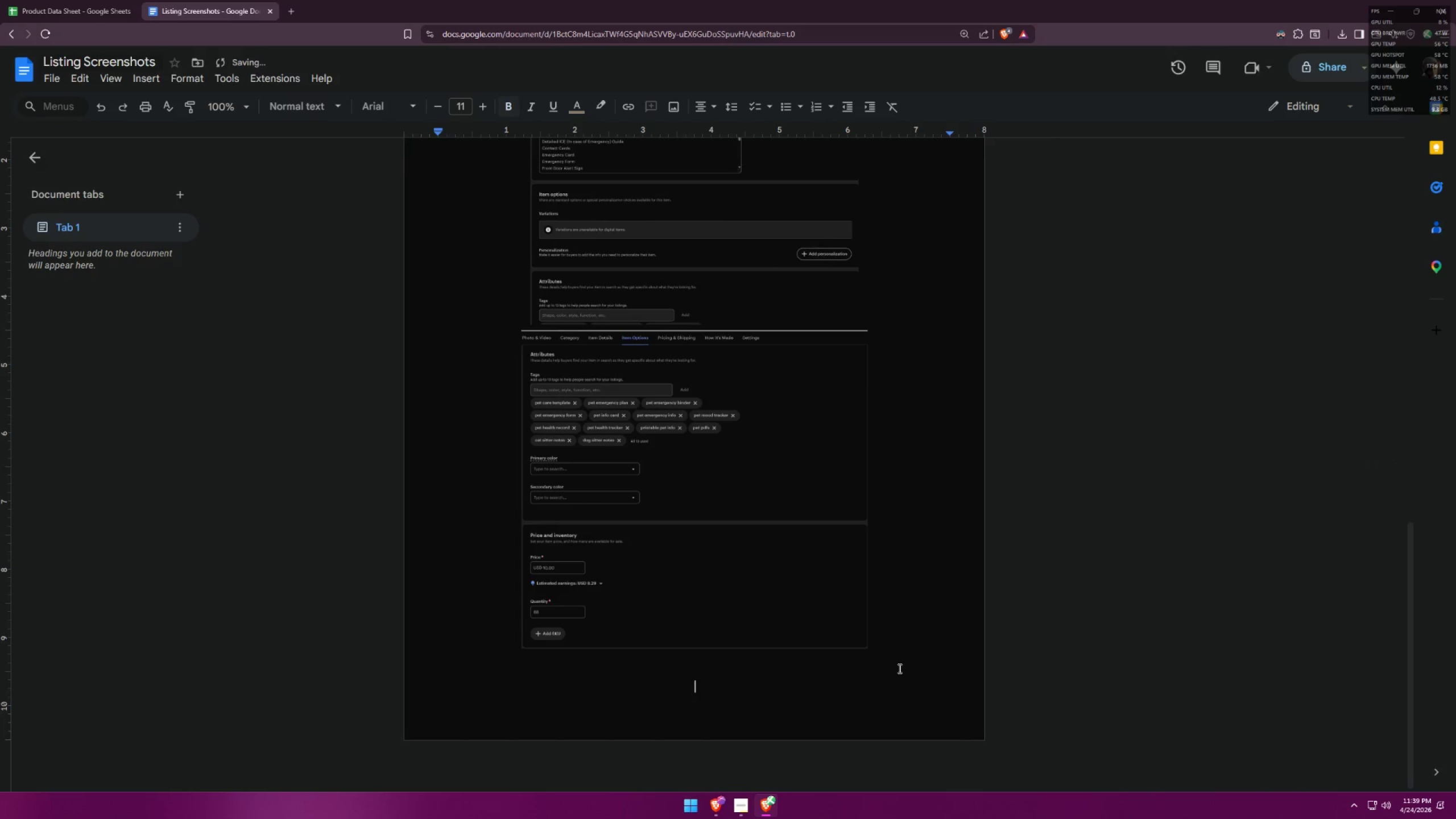 
key(Enter)
 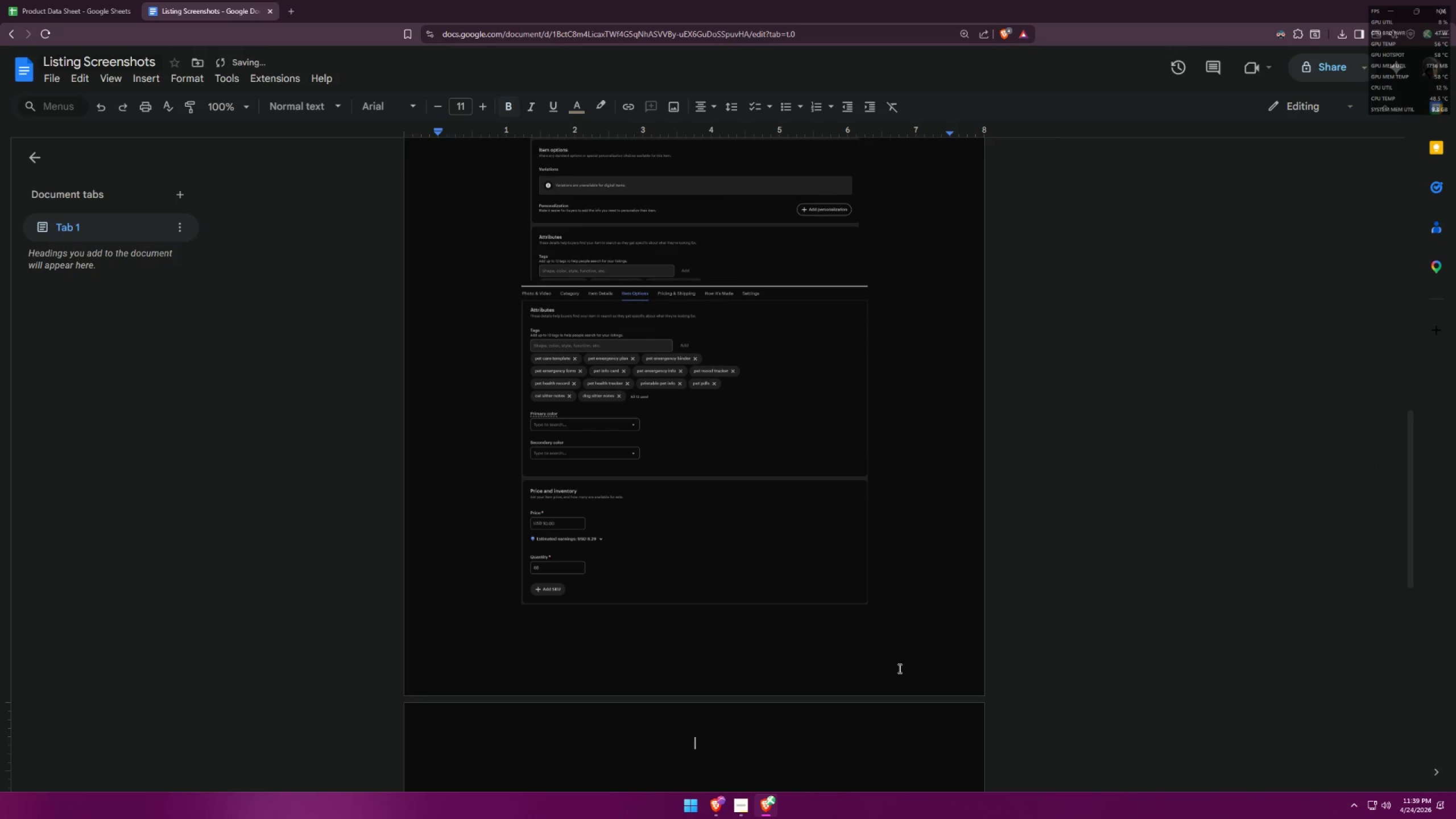 
key(2)
 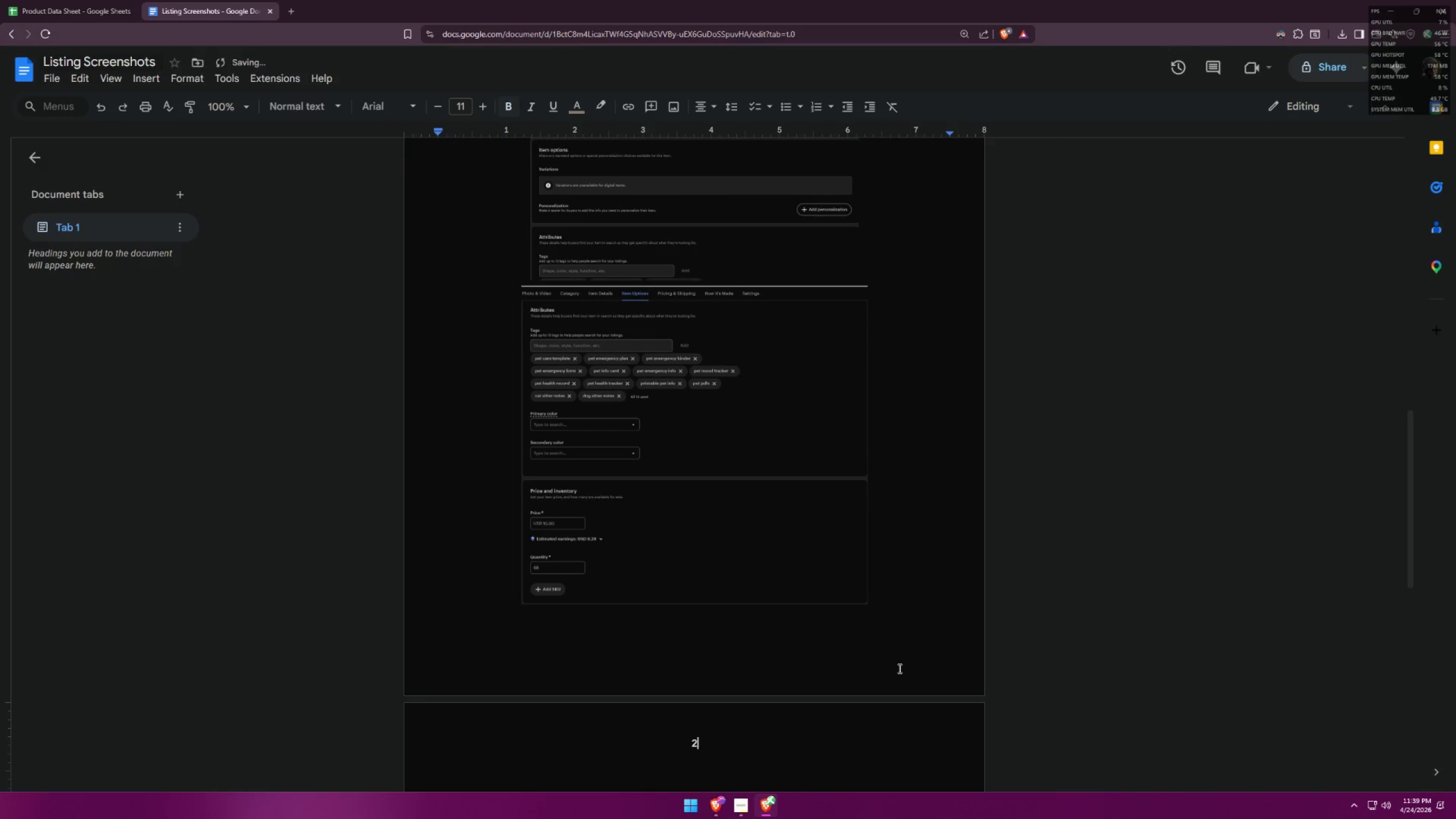 
key(Period)
 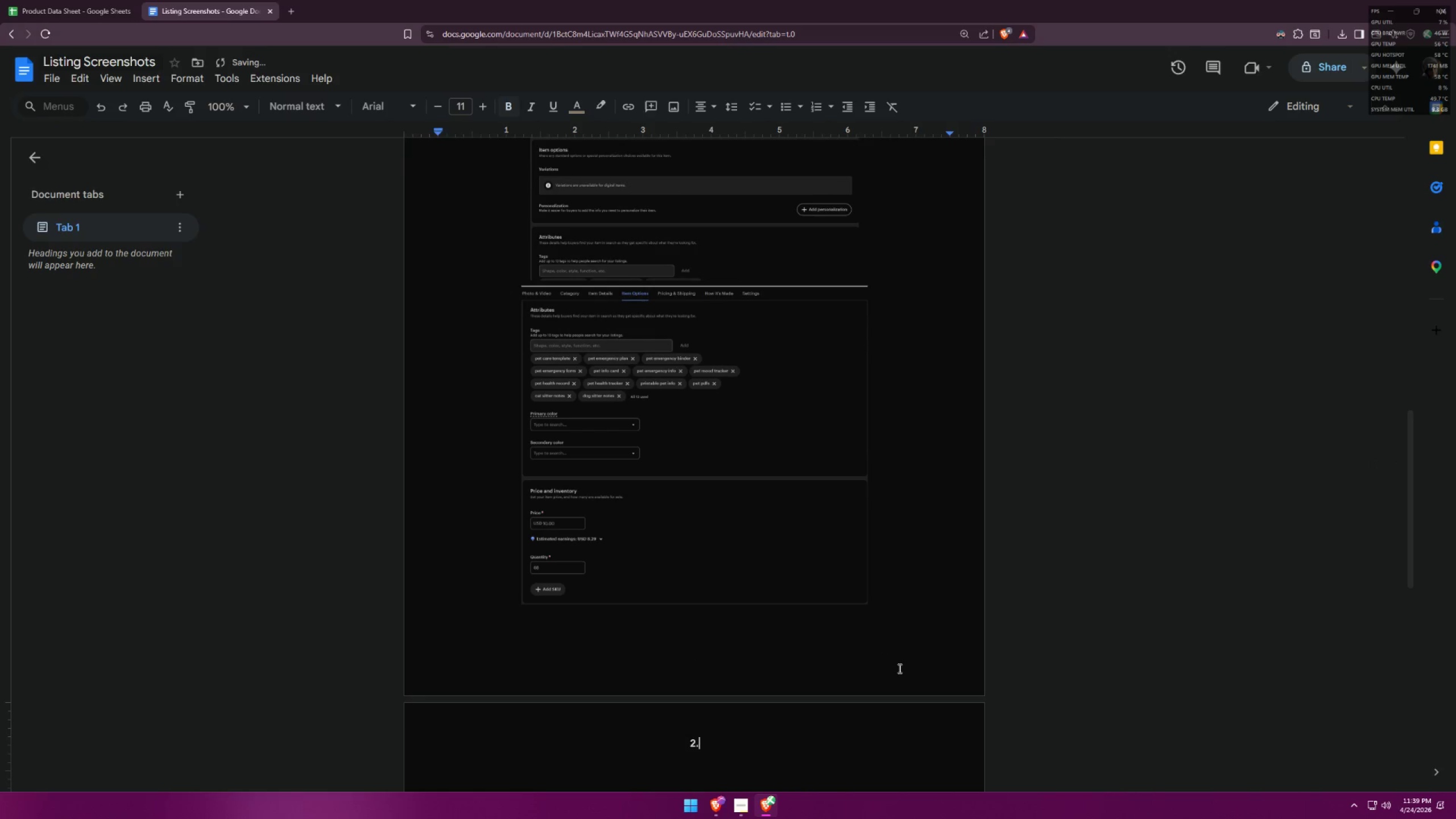 
key(Space)
 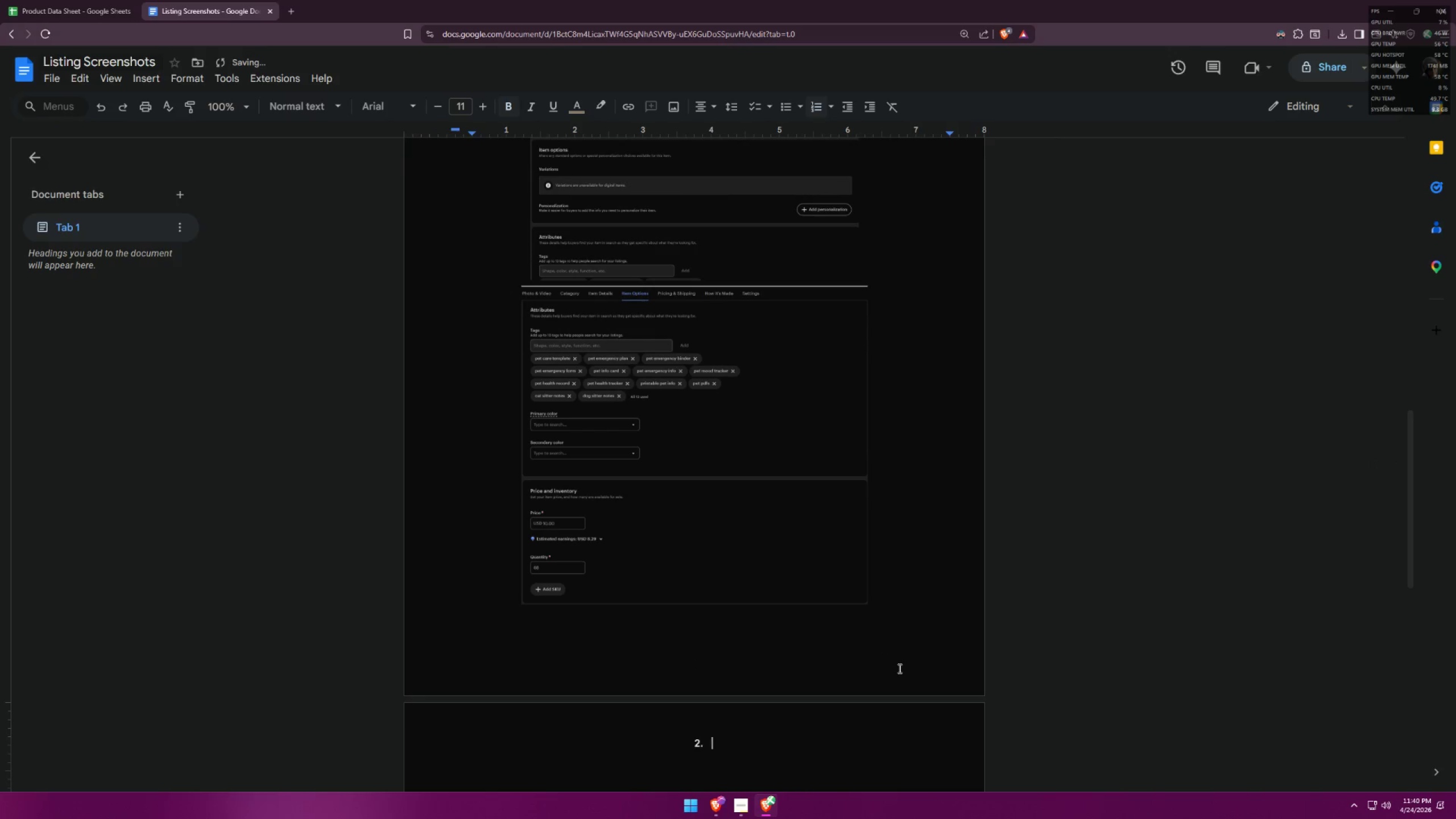 
key(Control+V)
 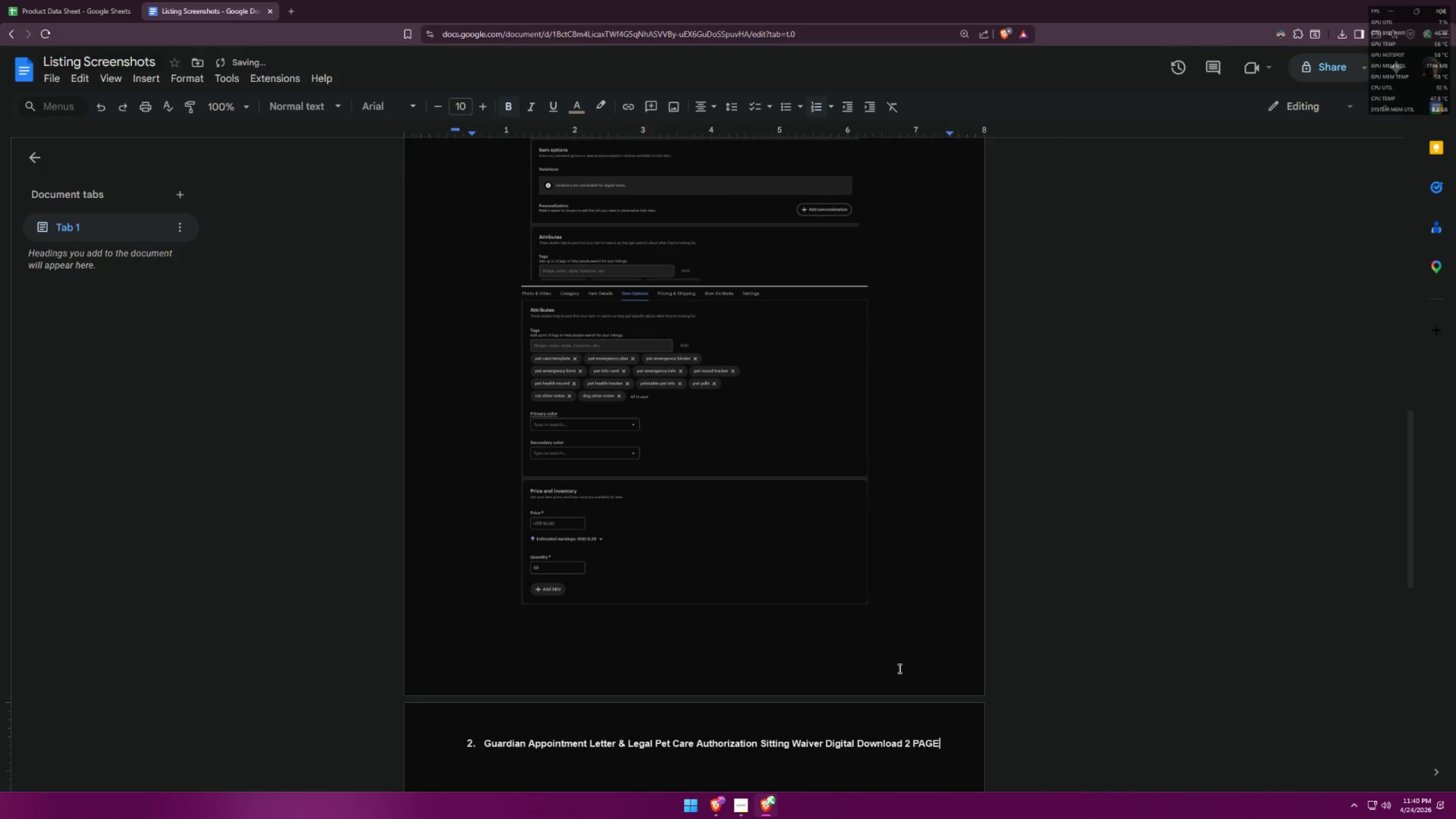 
scroll: coordinate [920, 691], scroll_direction: down, amount: 3.0
 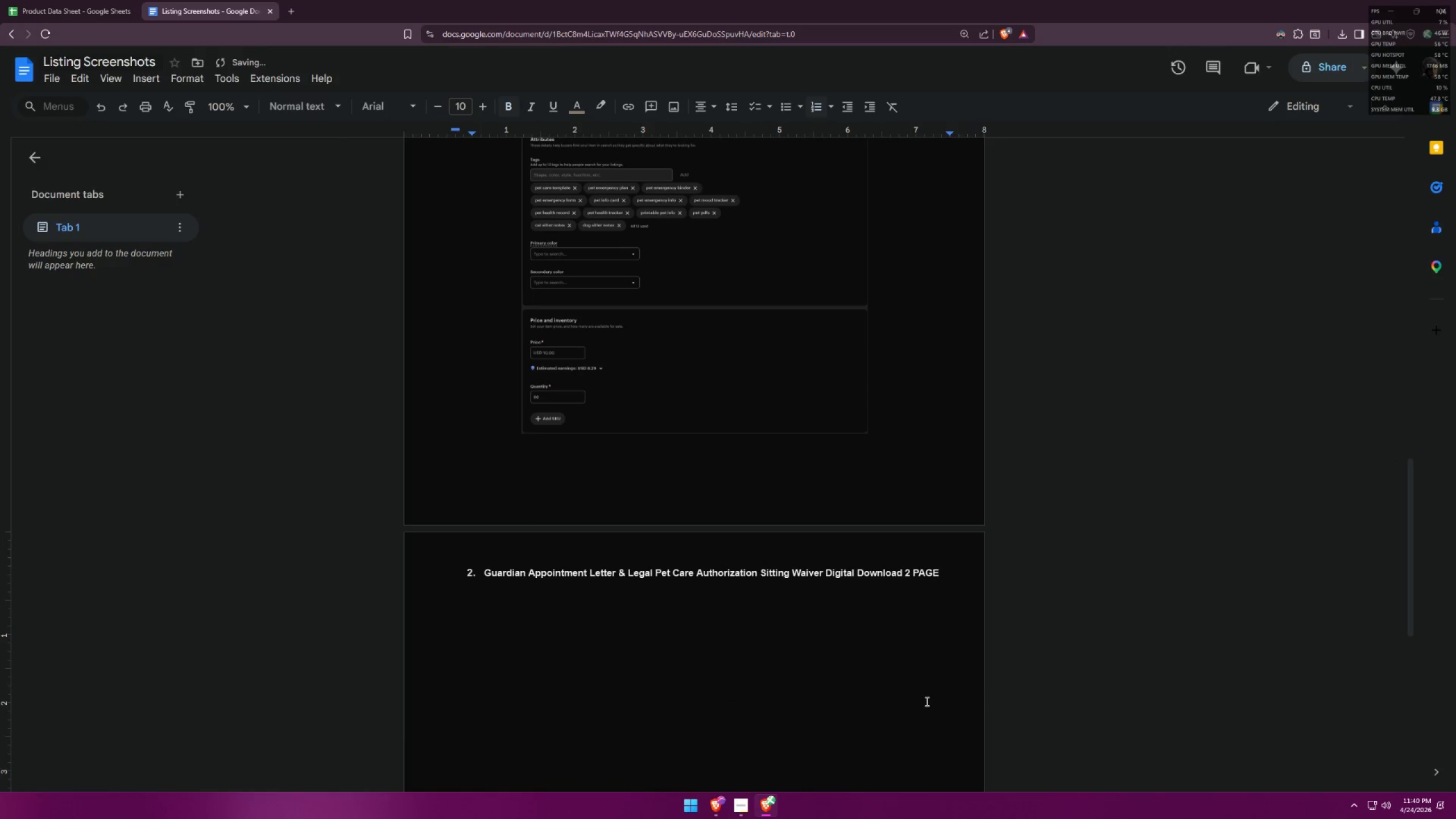 
key(Enter)
 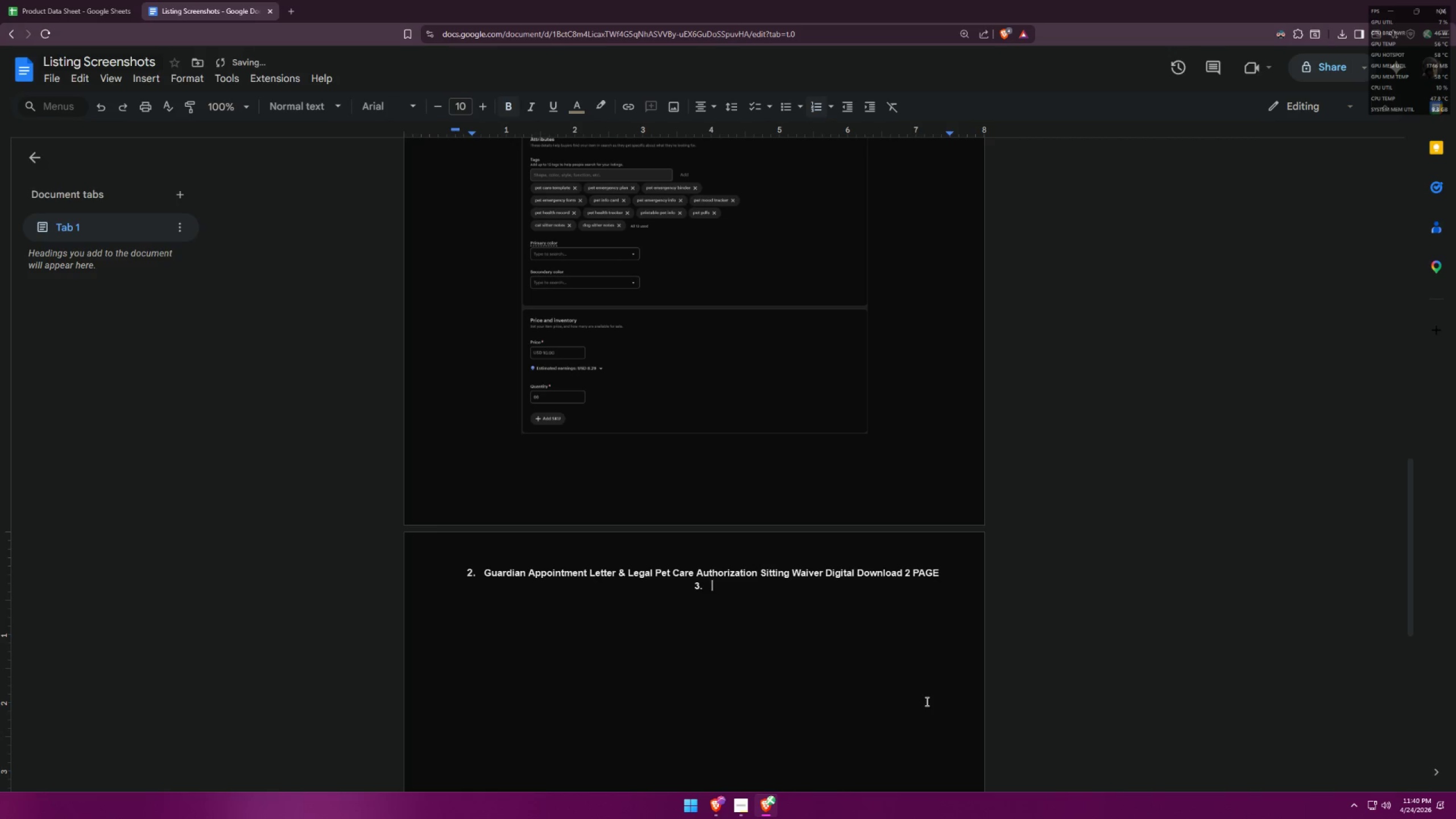 
key(Backspace)
 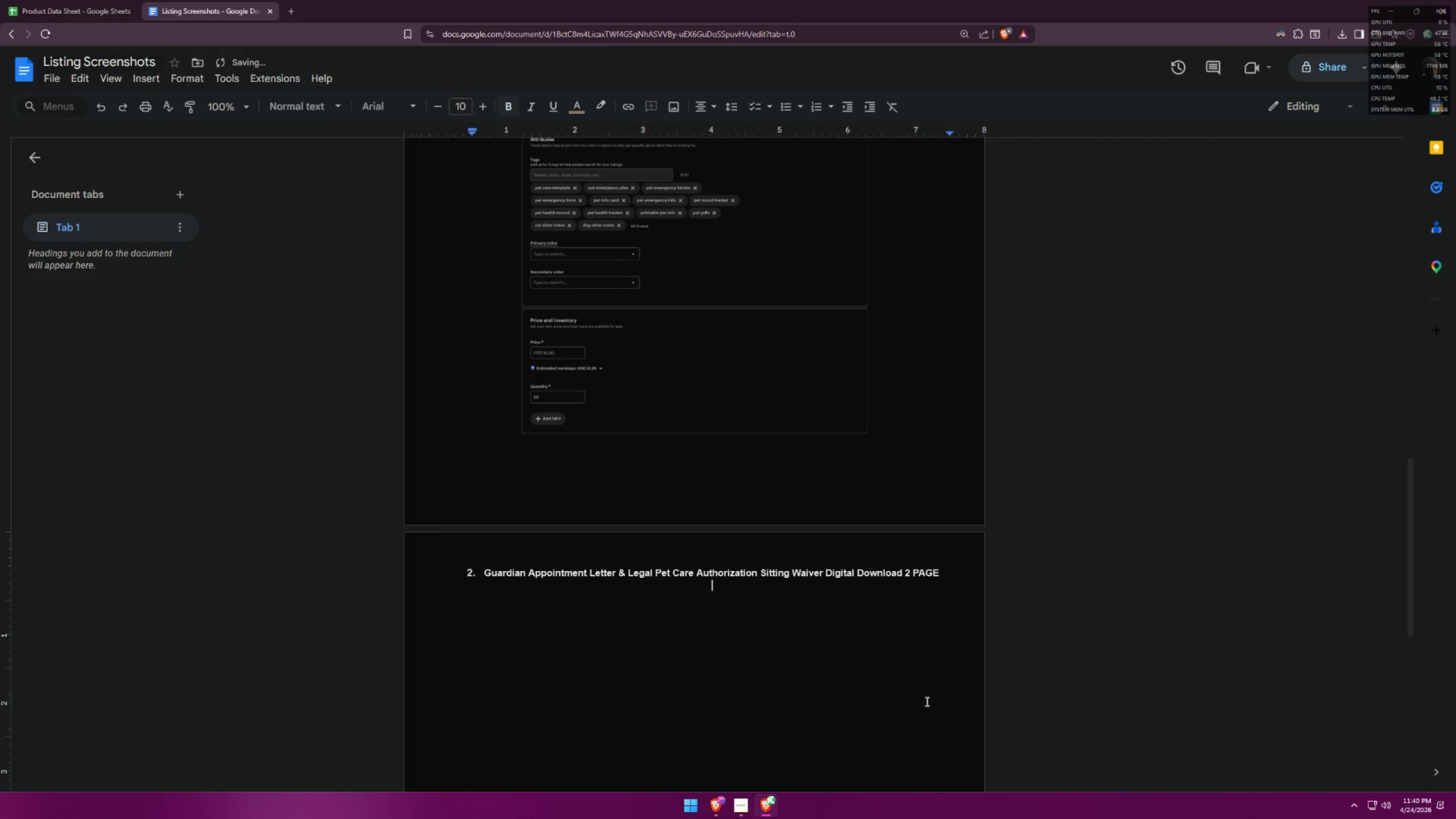 
key(Alt+AltLeft)
 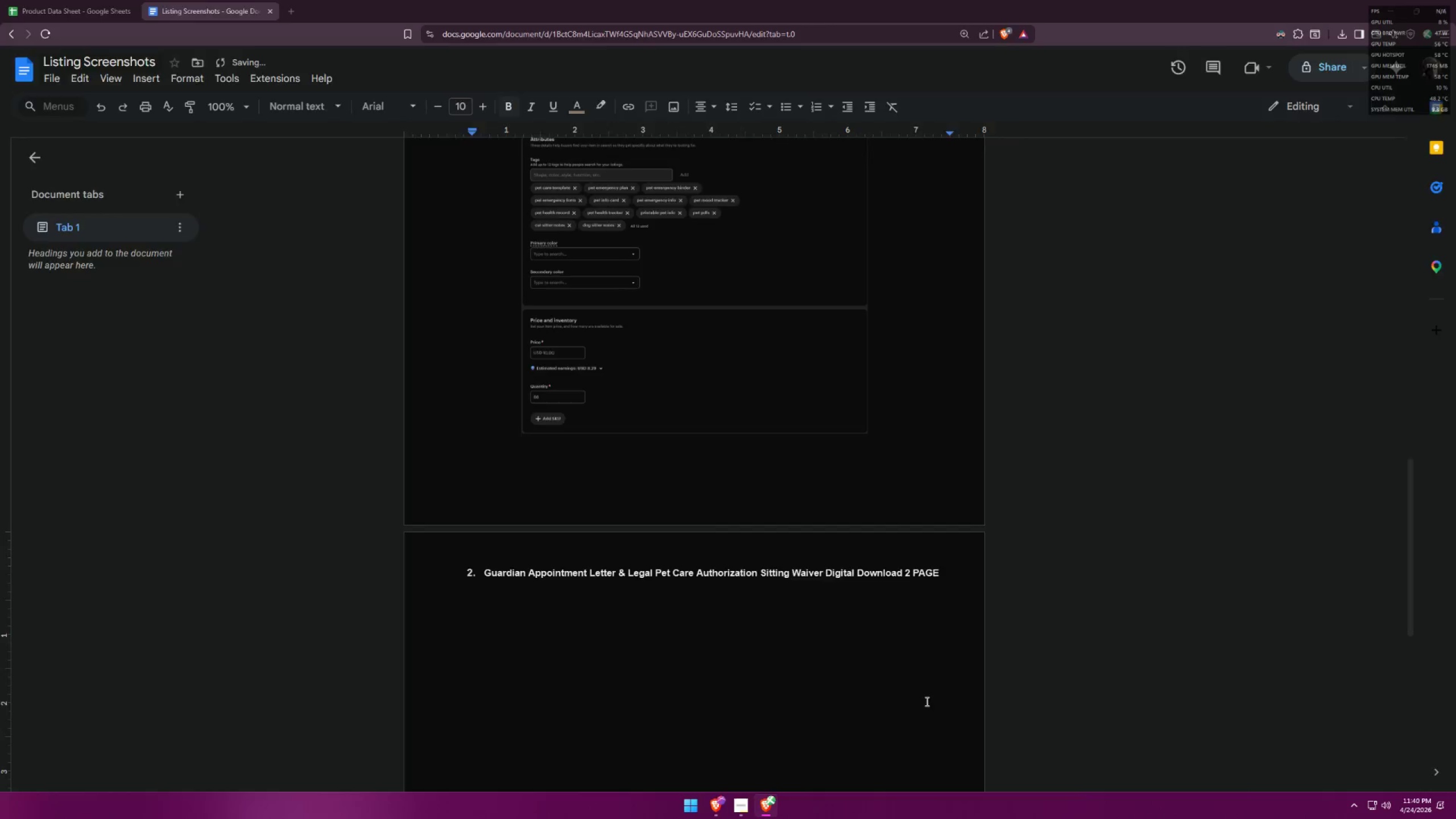 
key(Alt+Tab)
 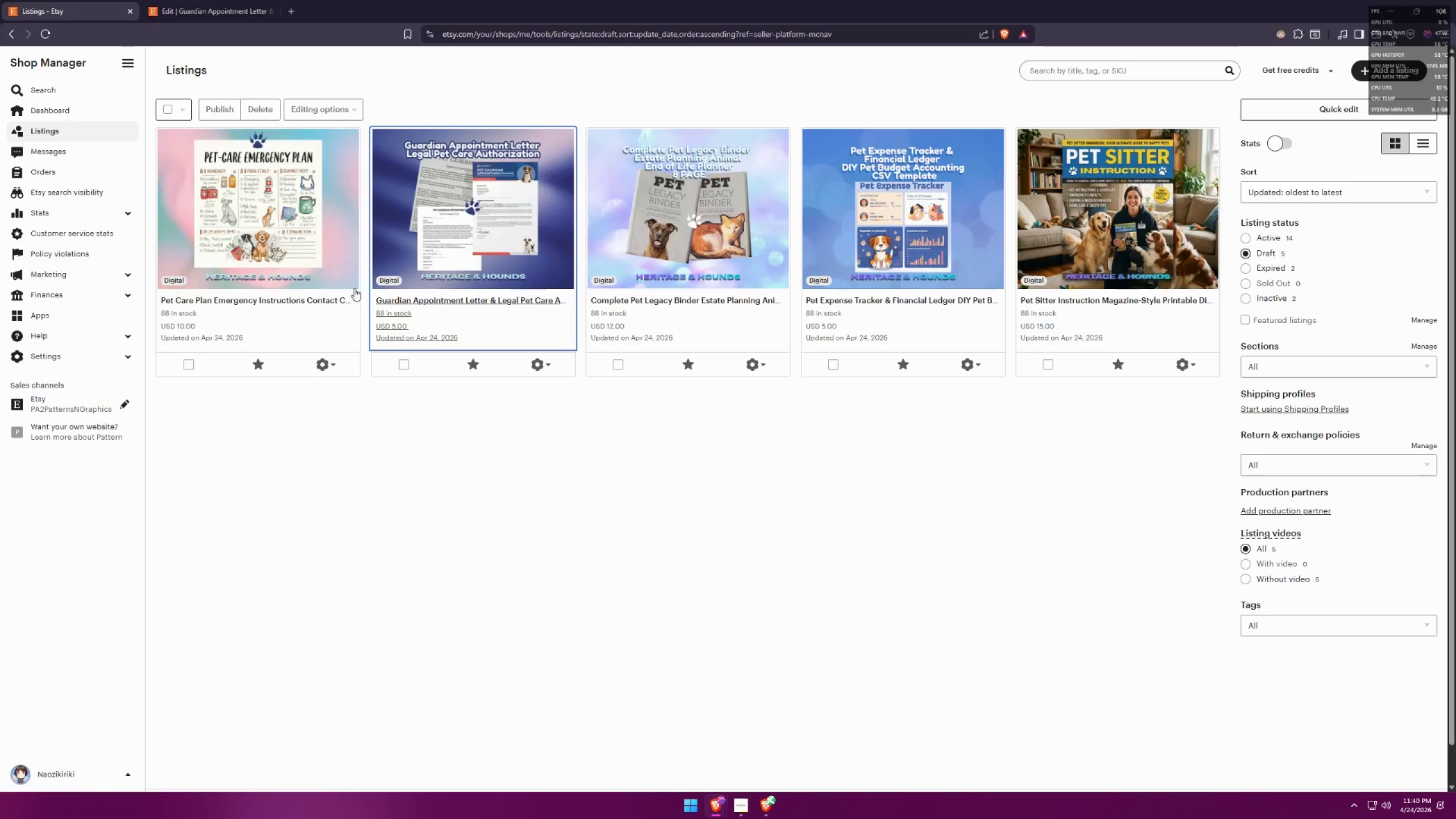 
left_click([251, 0])
 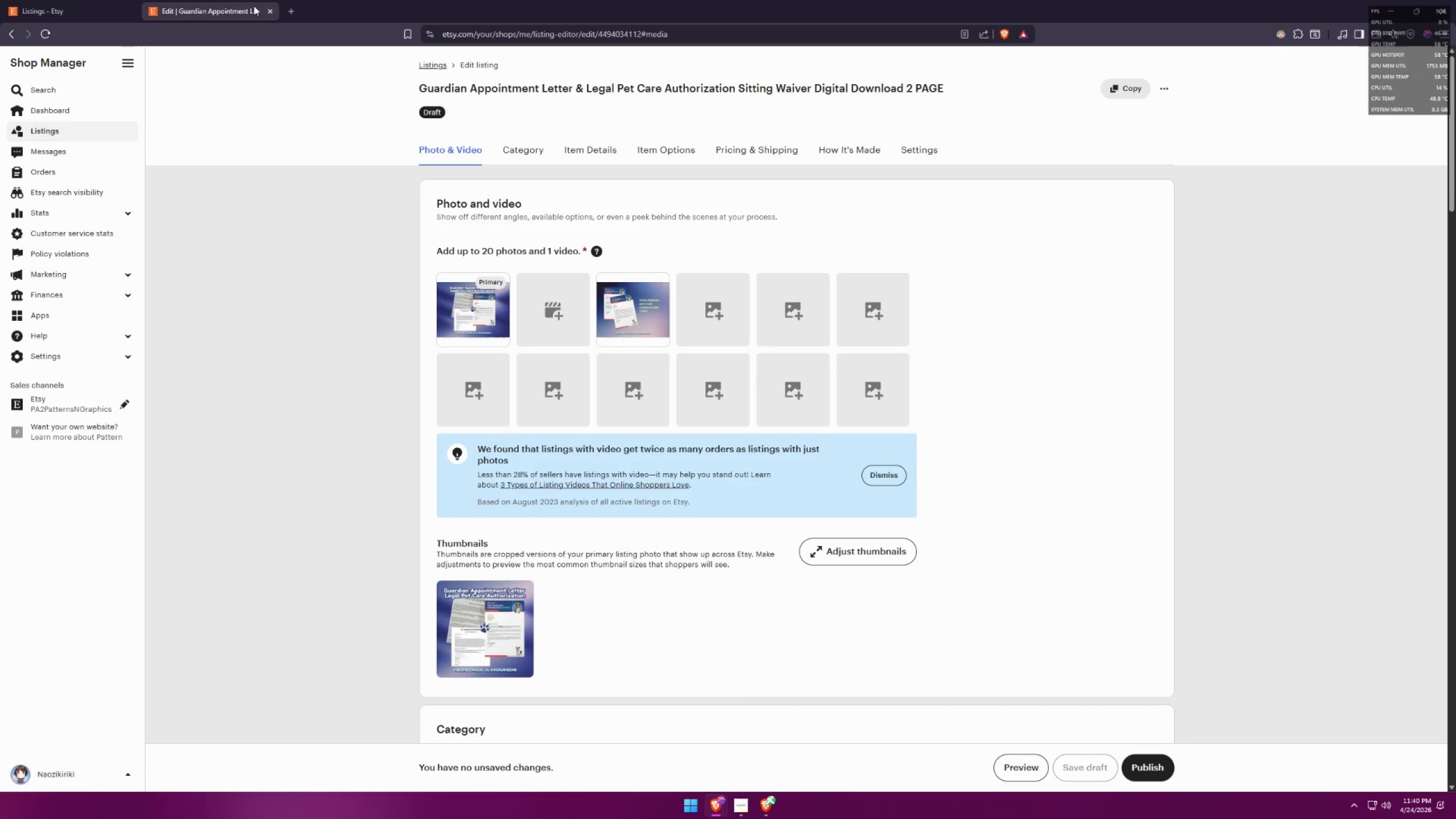 
key(Meta+MetaLeft)
 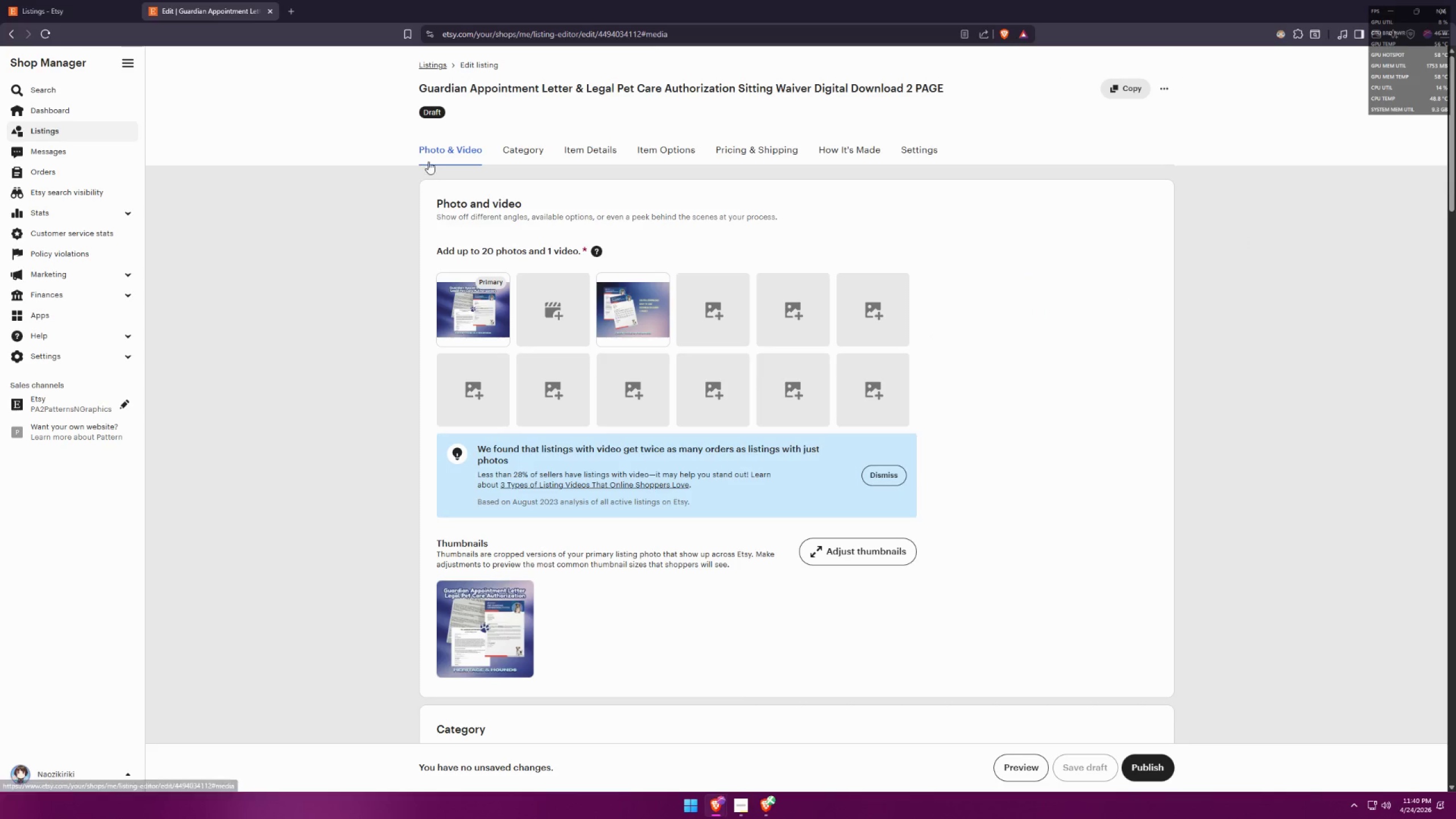 
key(Meta+Shift+ShiftLeft)
 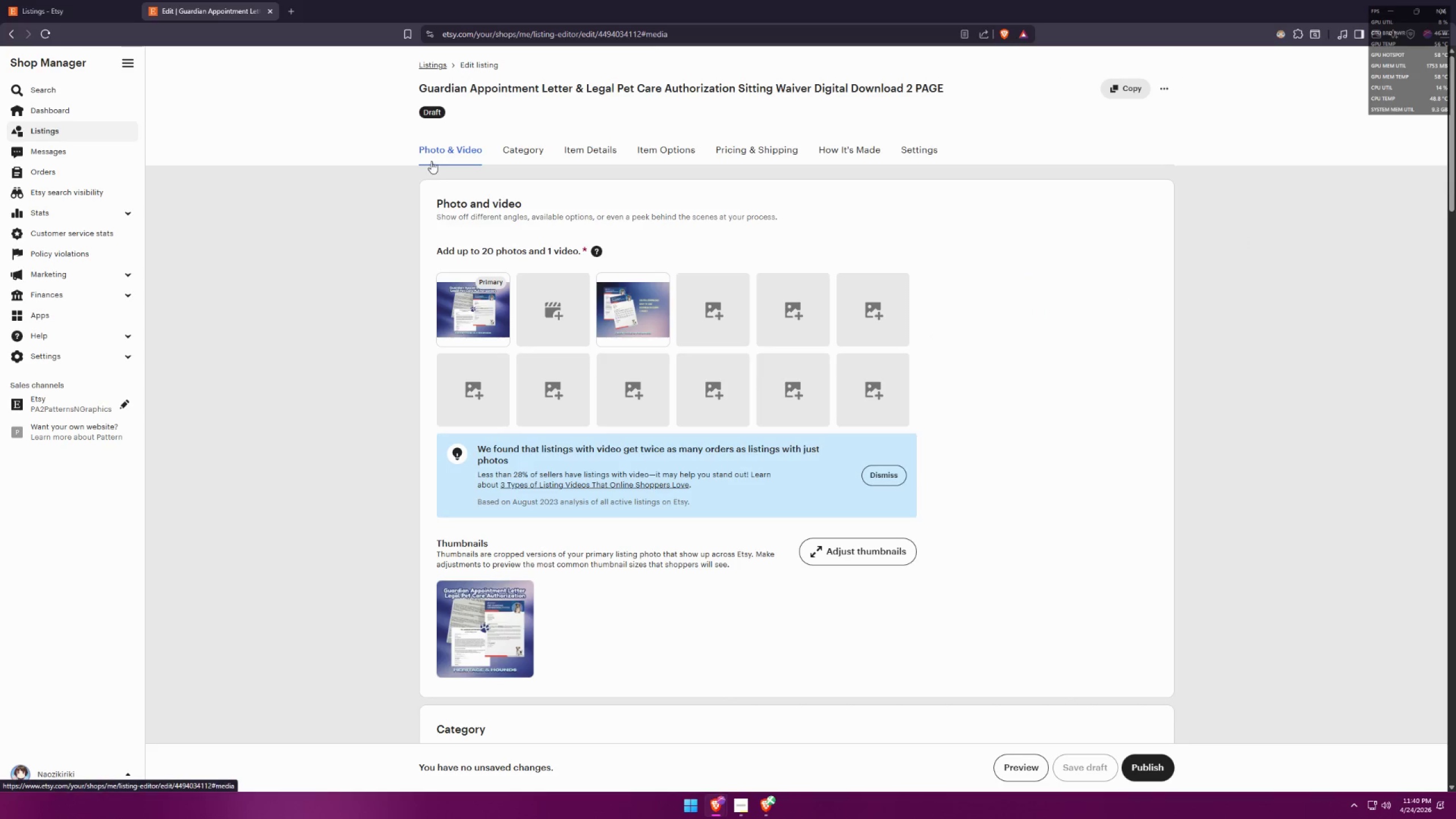 
key(Meta+Shift+S)
 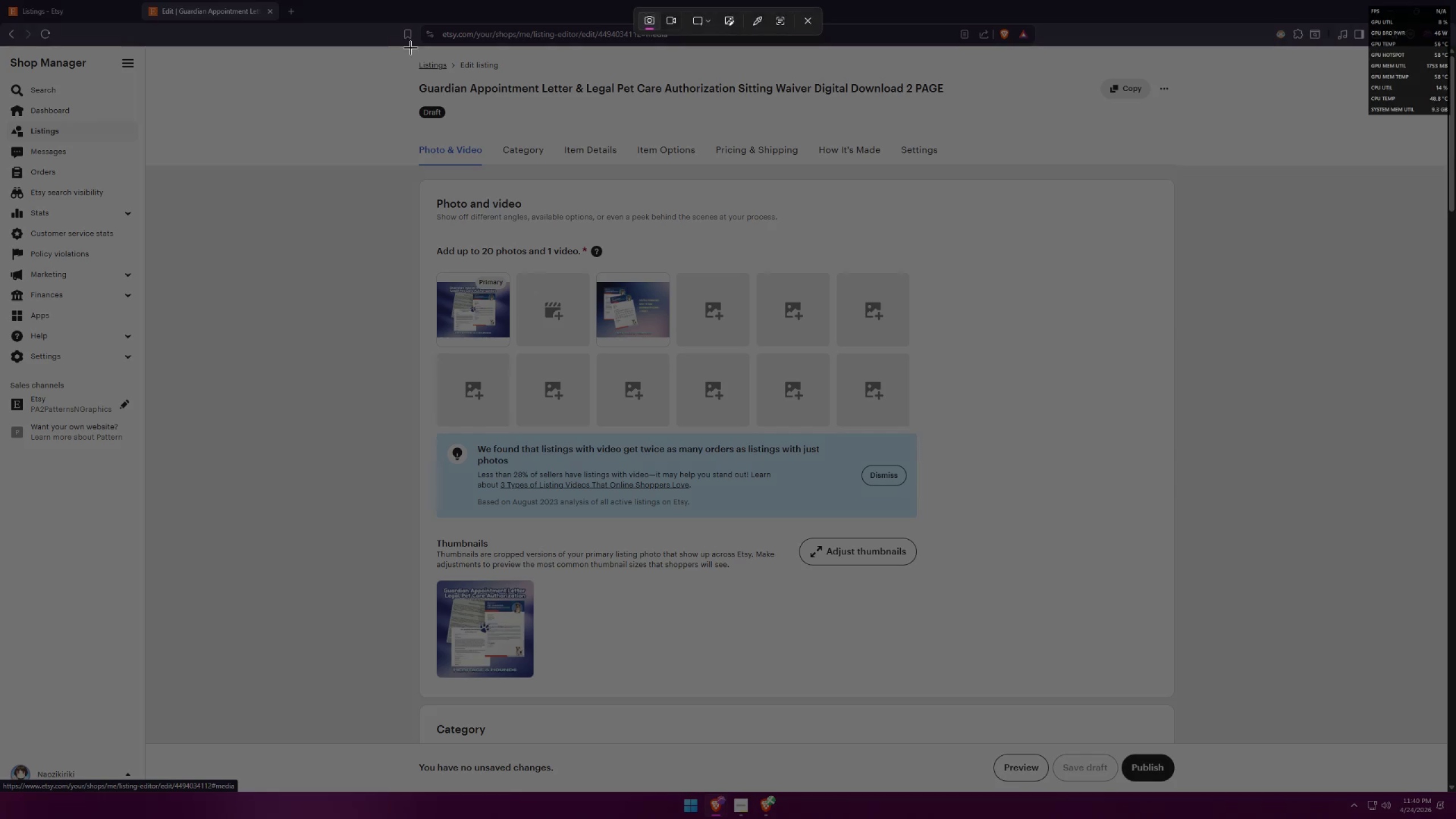 
scroll: coordinate [425, 160], scroll_direction: up, amount: 4.0
 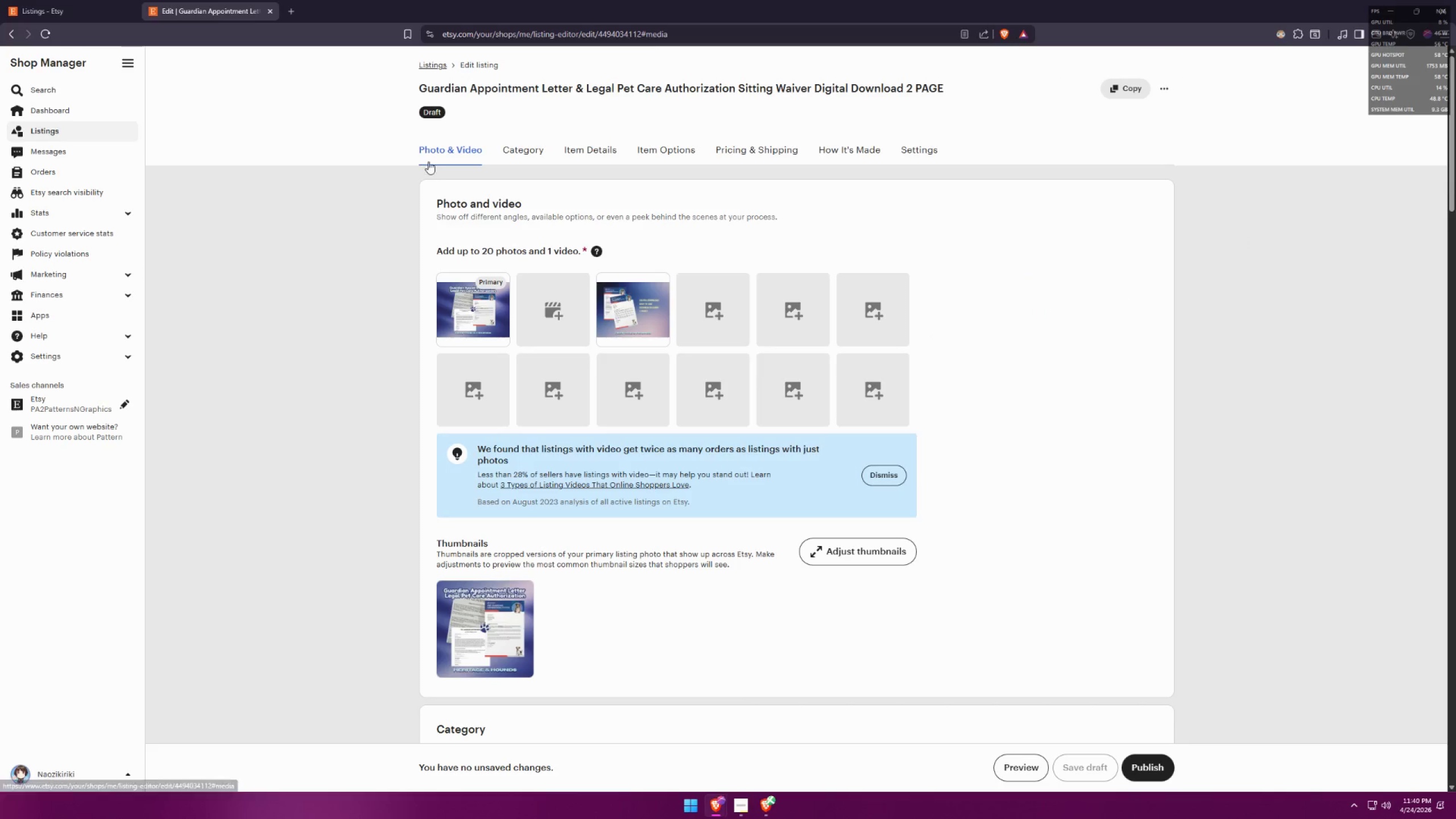 
left_click_drag(start_coordinate=[411, 48], to_coordinate=[1176, 746])
 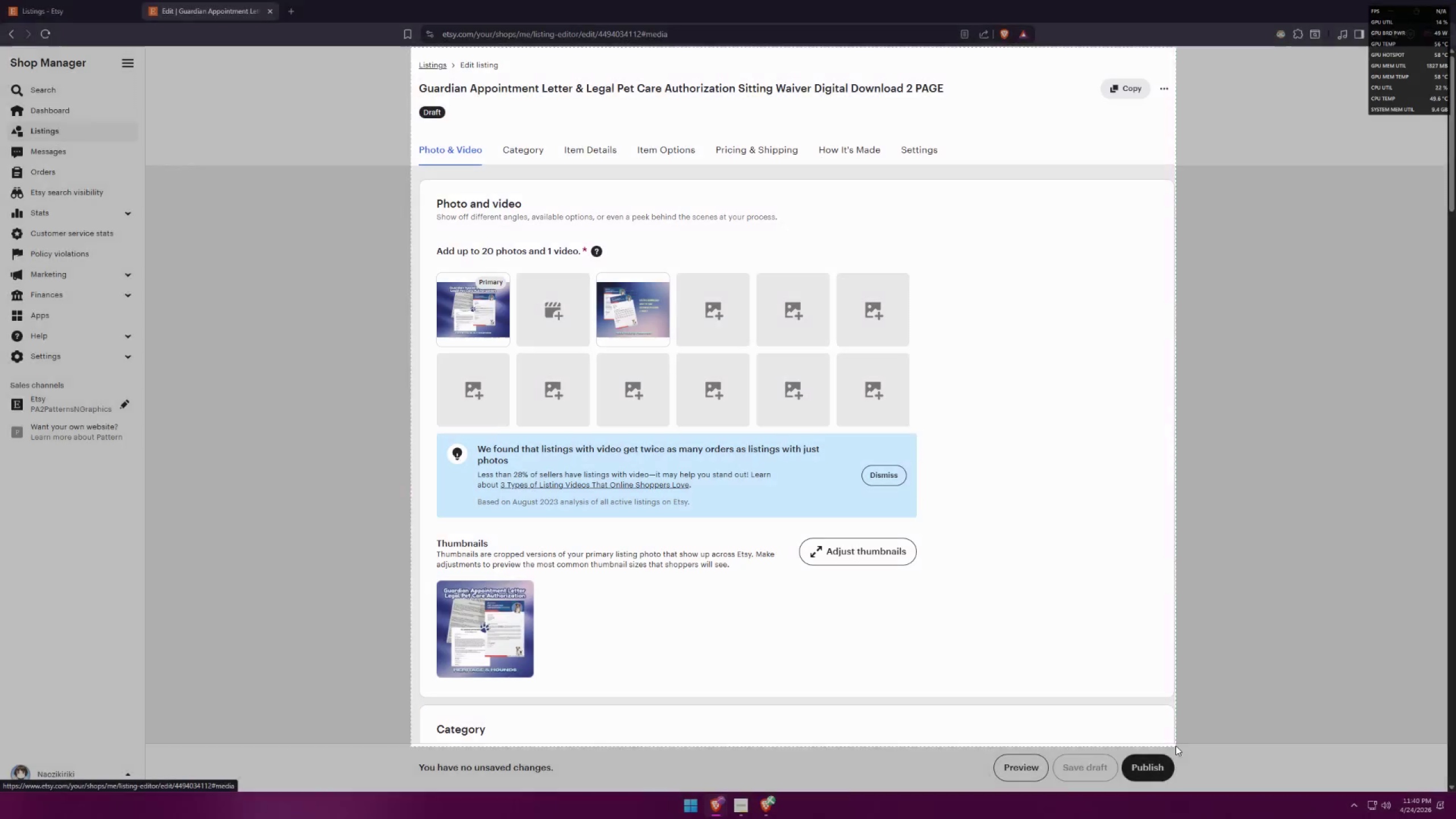 
key(Alt+AltLeft)
 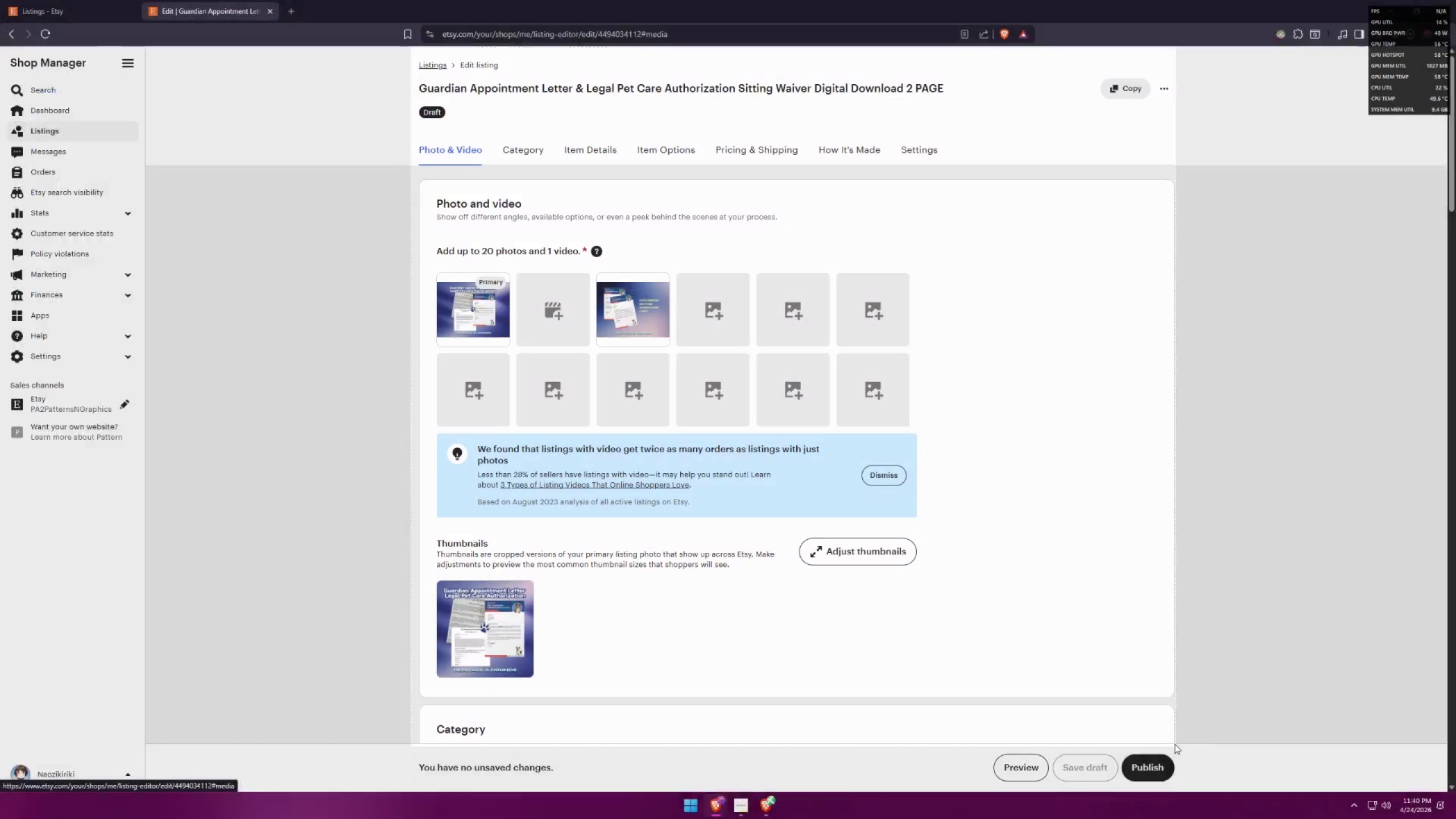 
key(Alt+Tab)
 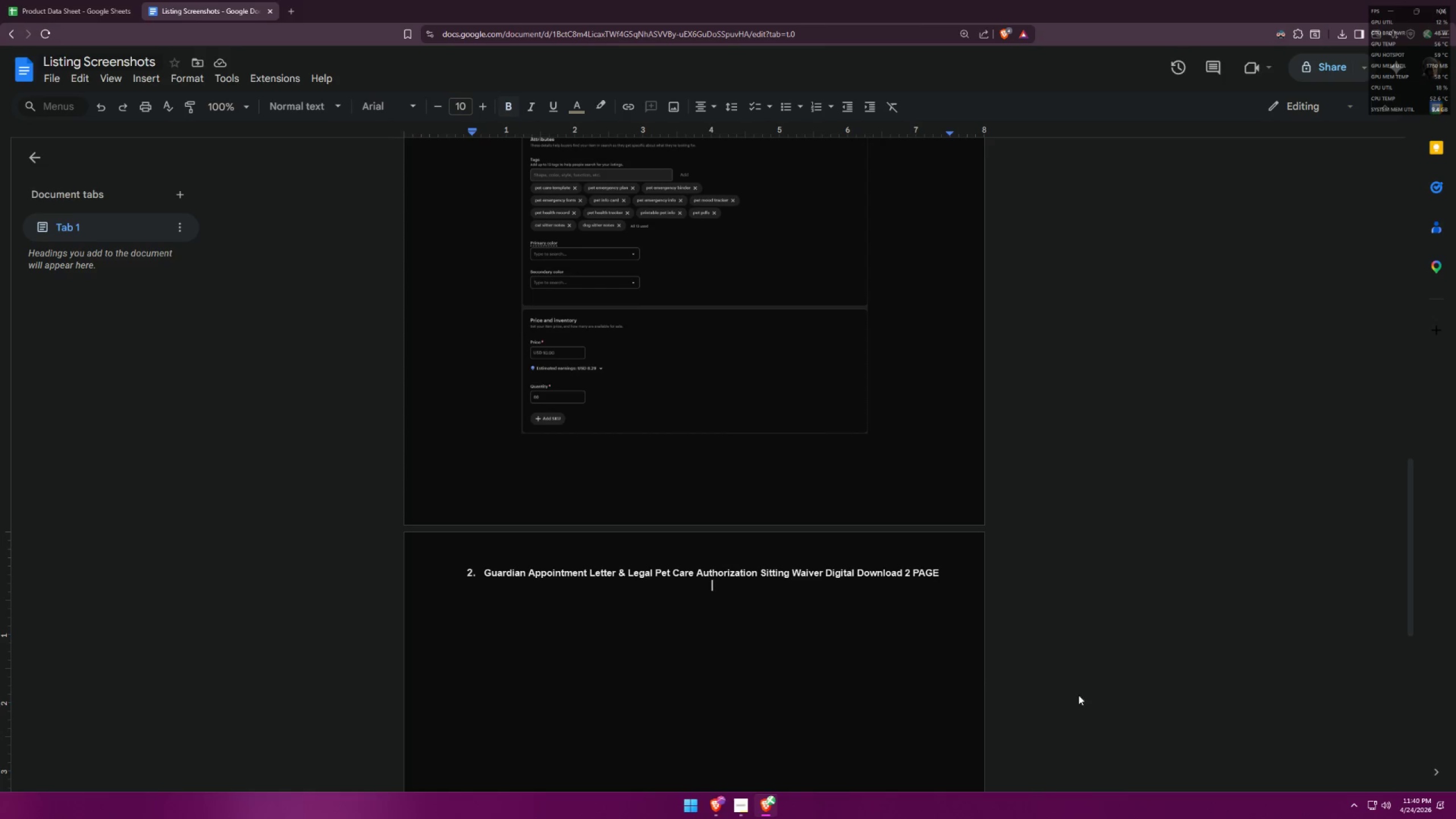 
scroll: coordinate [1046, 668], scroll_direction: up, amount: 2.0
 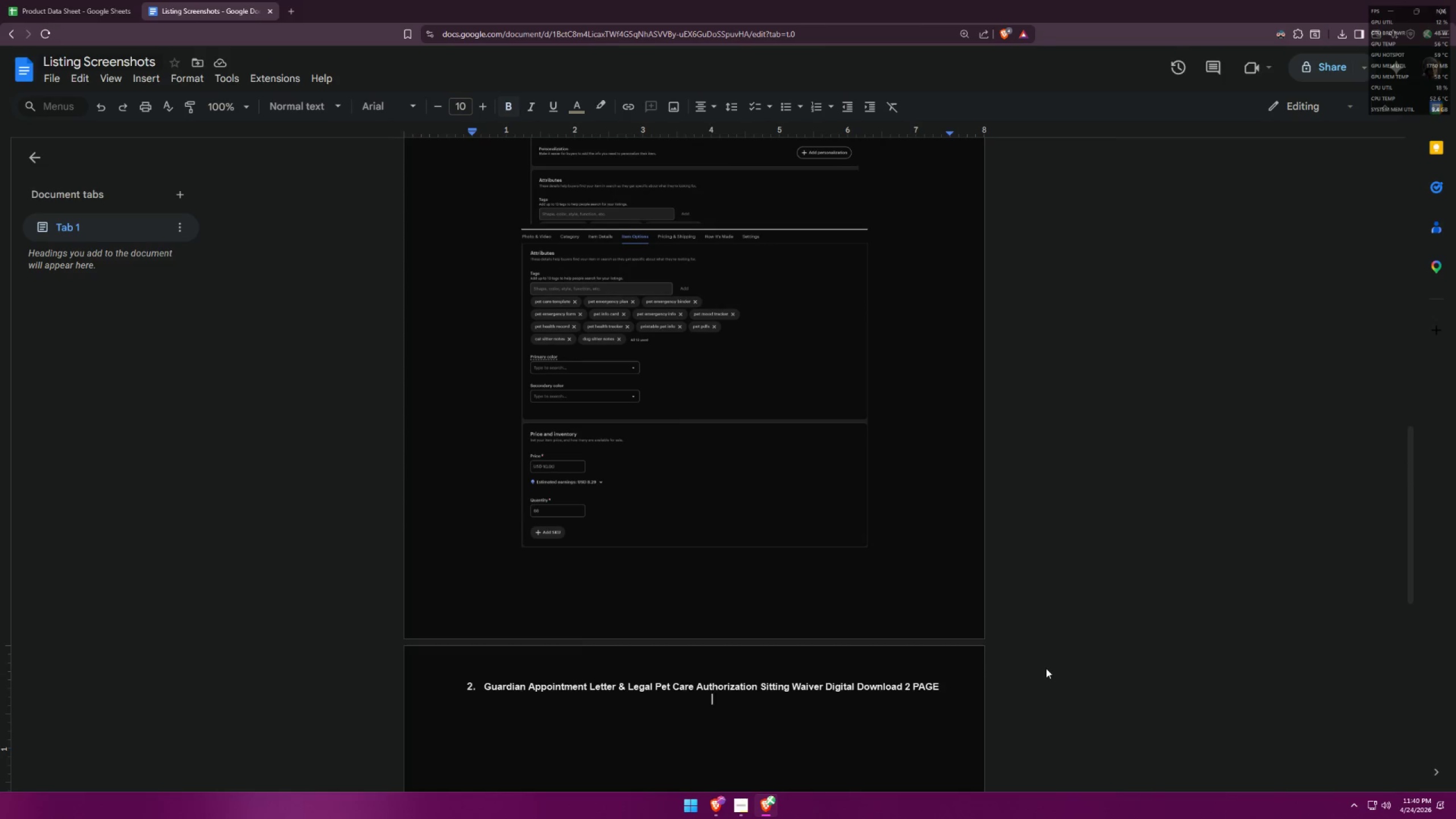 
key(Control+ControlLeft)
 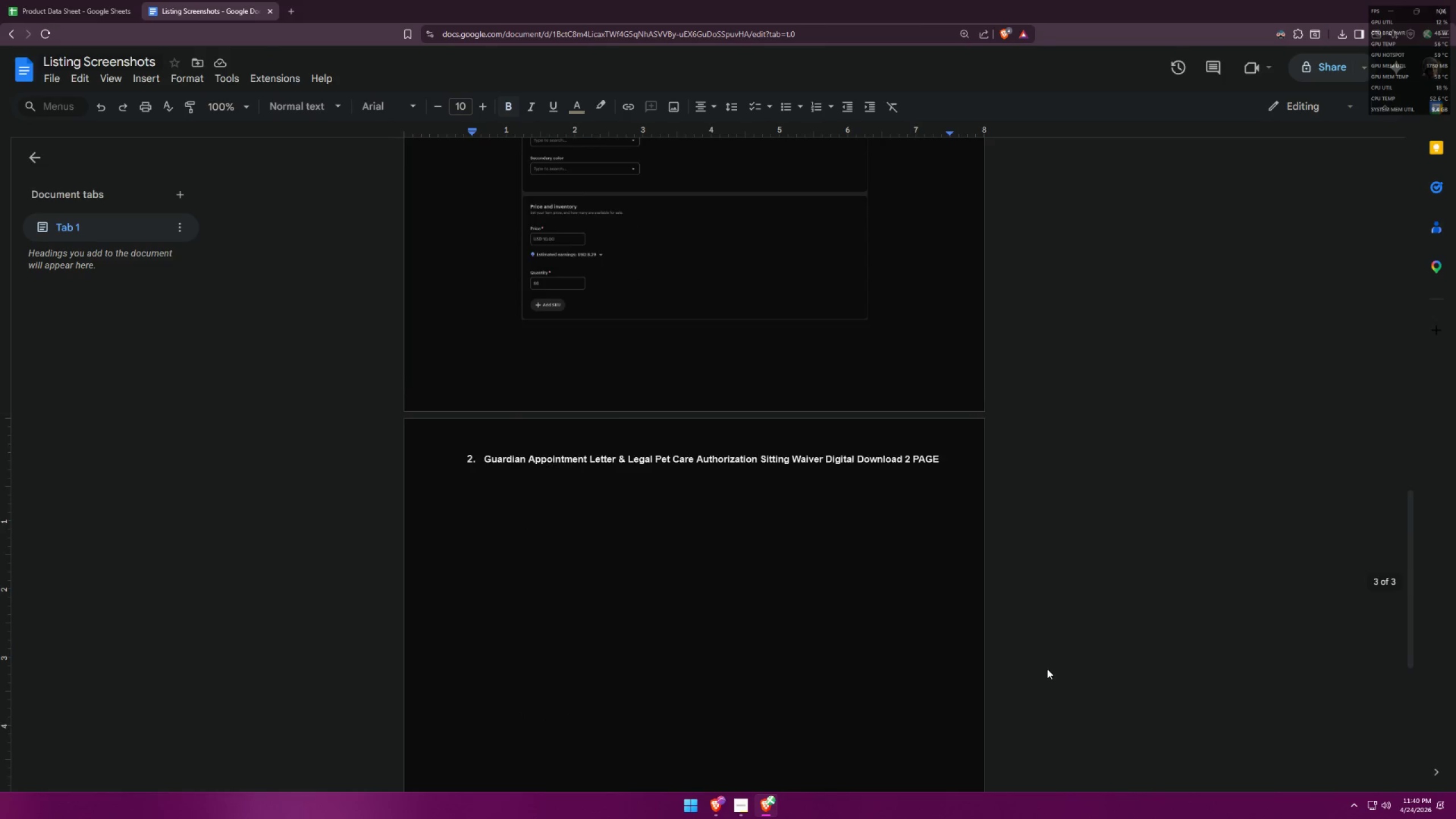 
key(Control+V)
 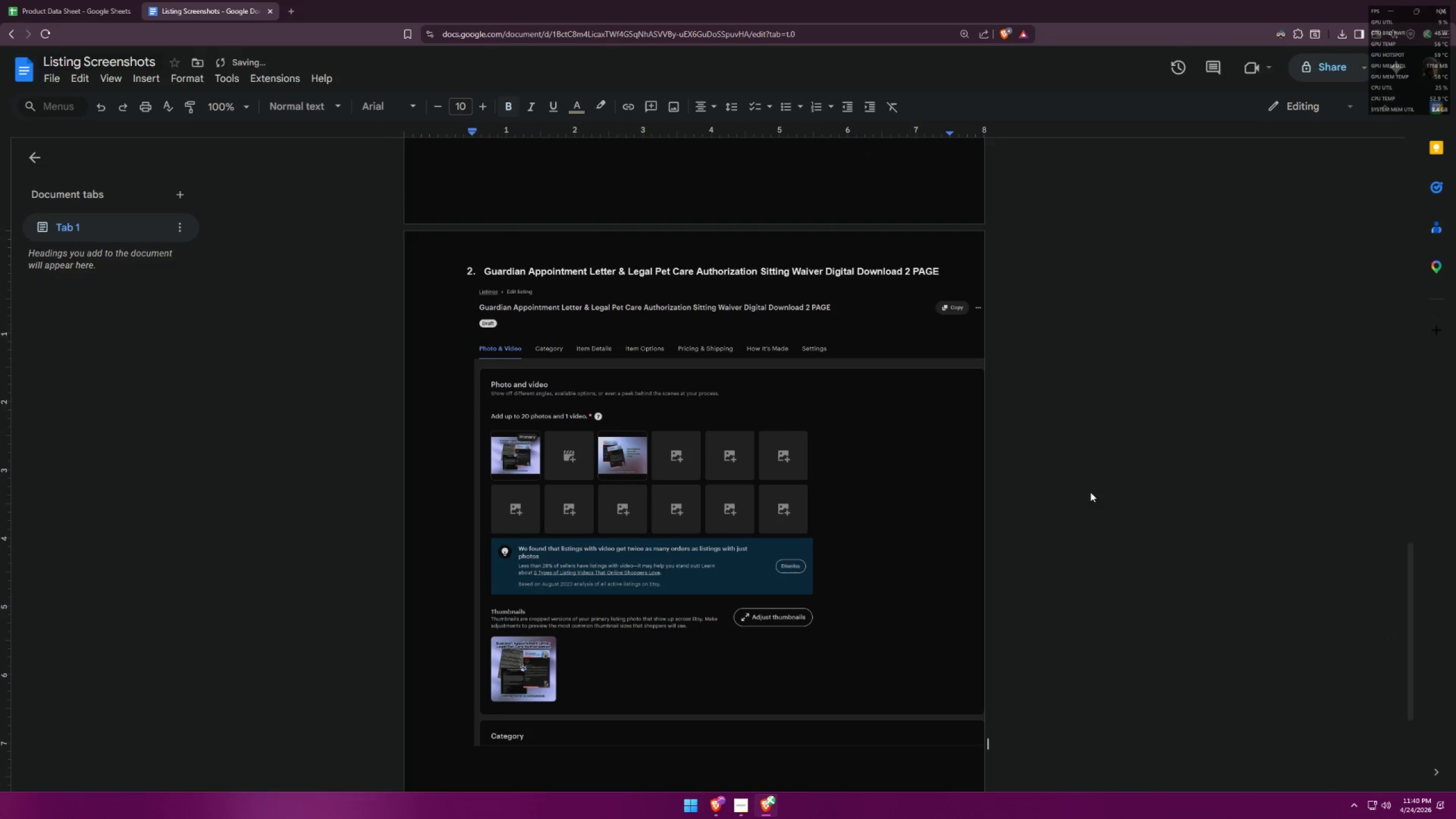 
scroll: coordinate [1047, 669], scroll_direction: down, amount: 4.0
 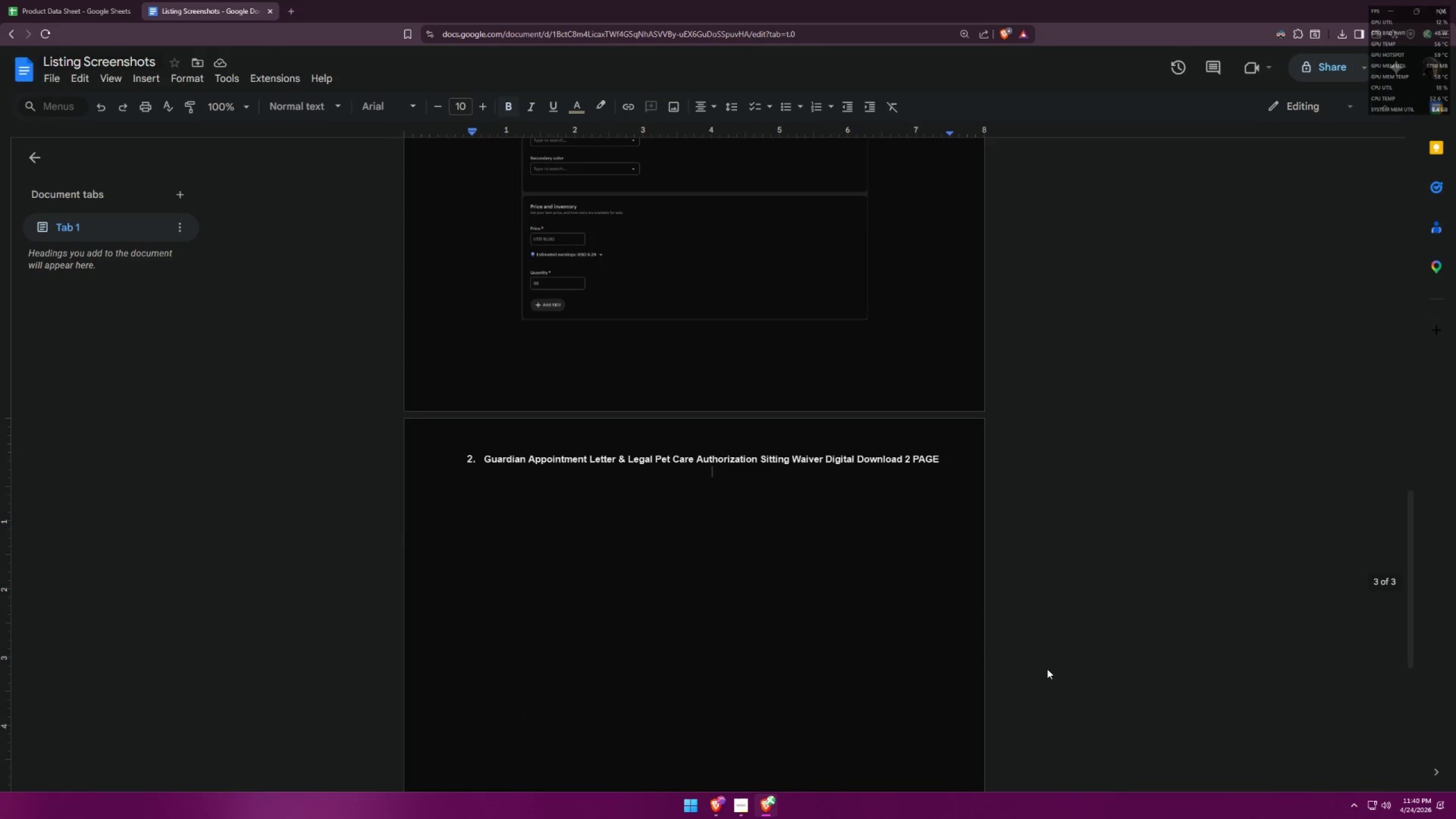 
left_click([907, 522])
 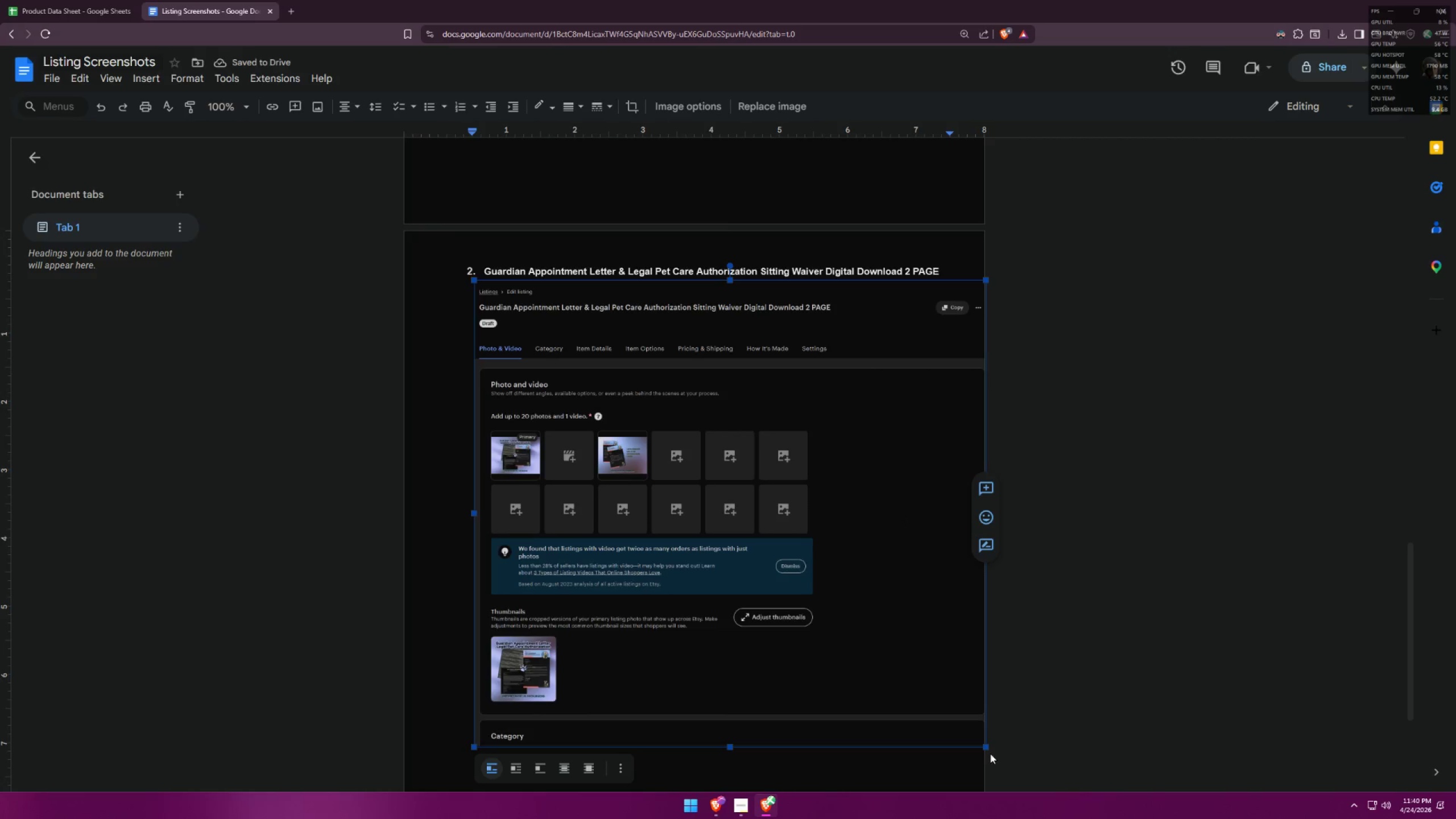 
left_click_drag(start_coordinate=[986, 746], to_coordinate=[788, 616])
 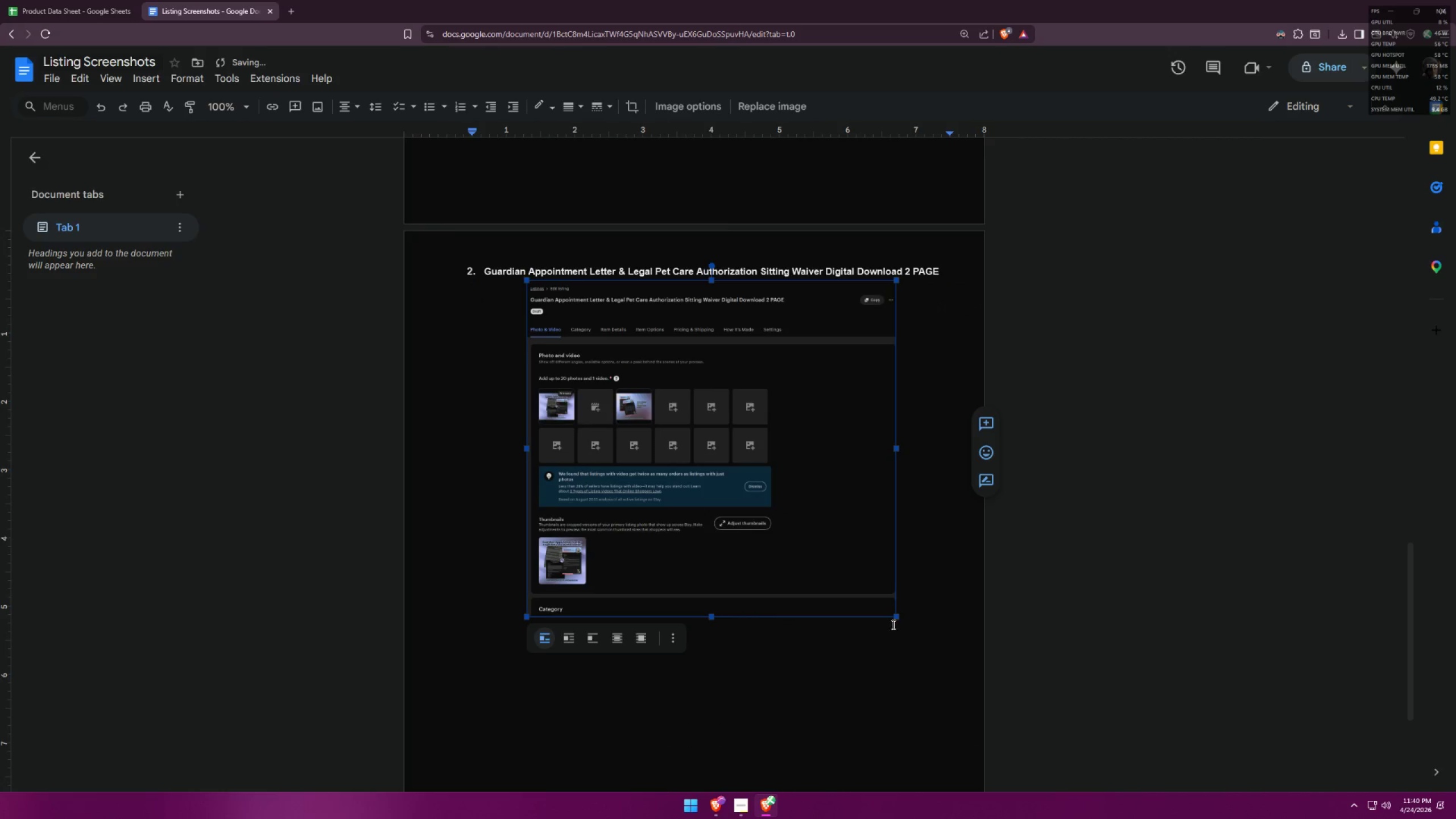 
left_click_drag(start_coordinate=[896, 619], to_coordinate=[870, 597])
 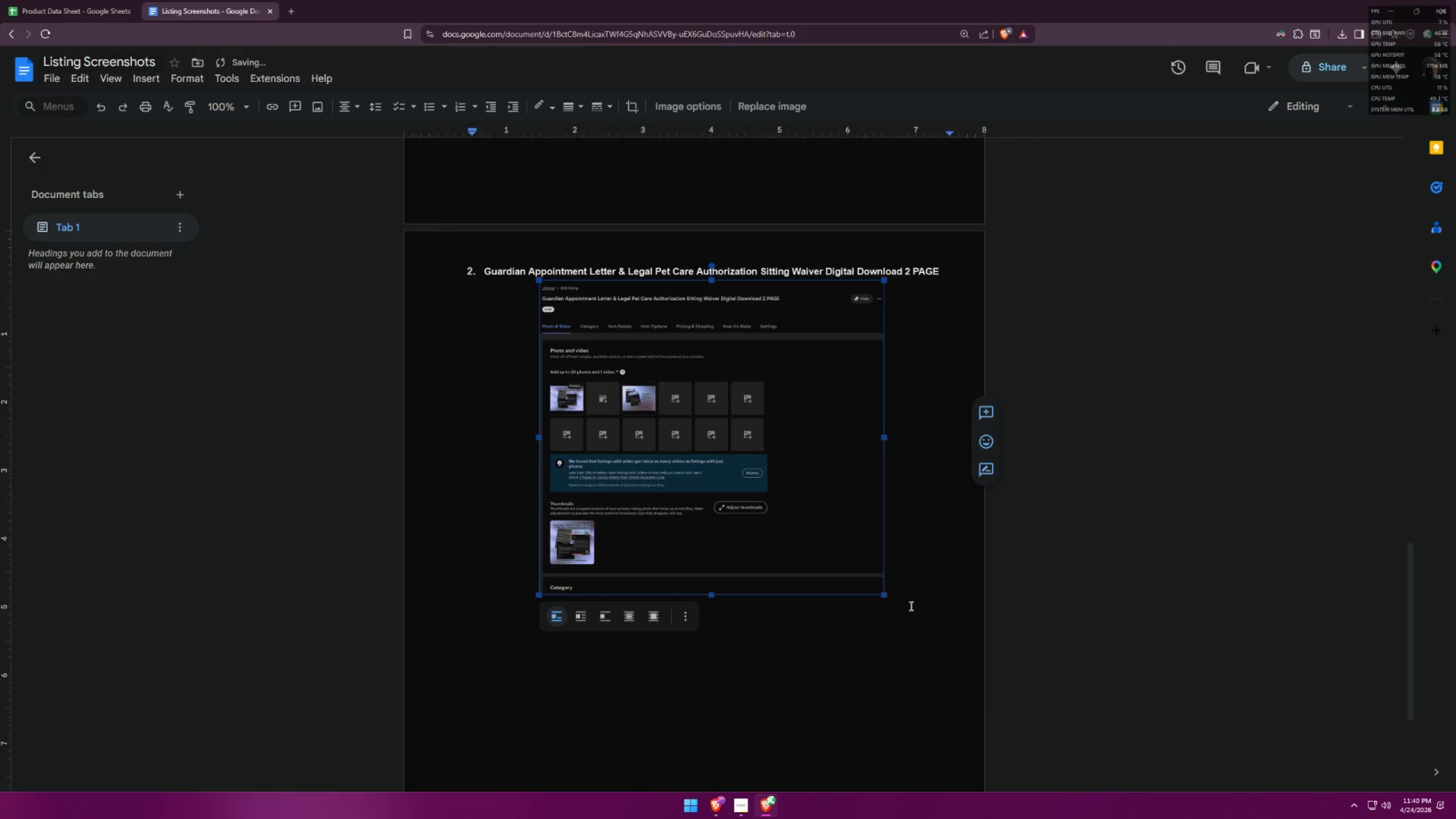 
left_click([905, 601])
 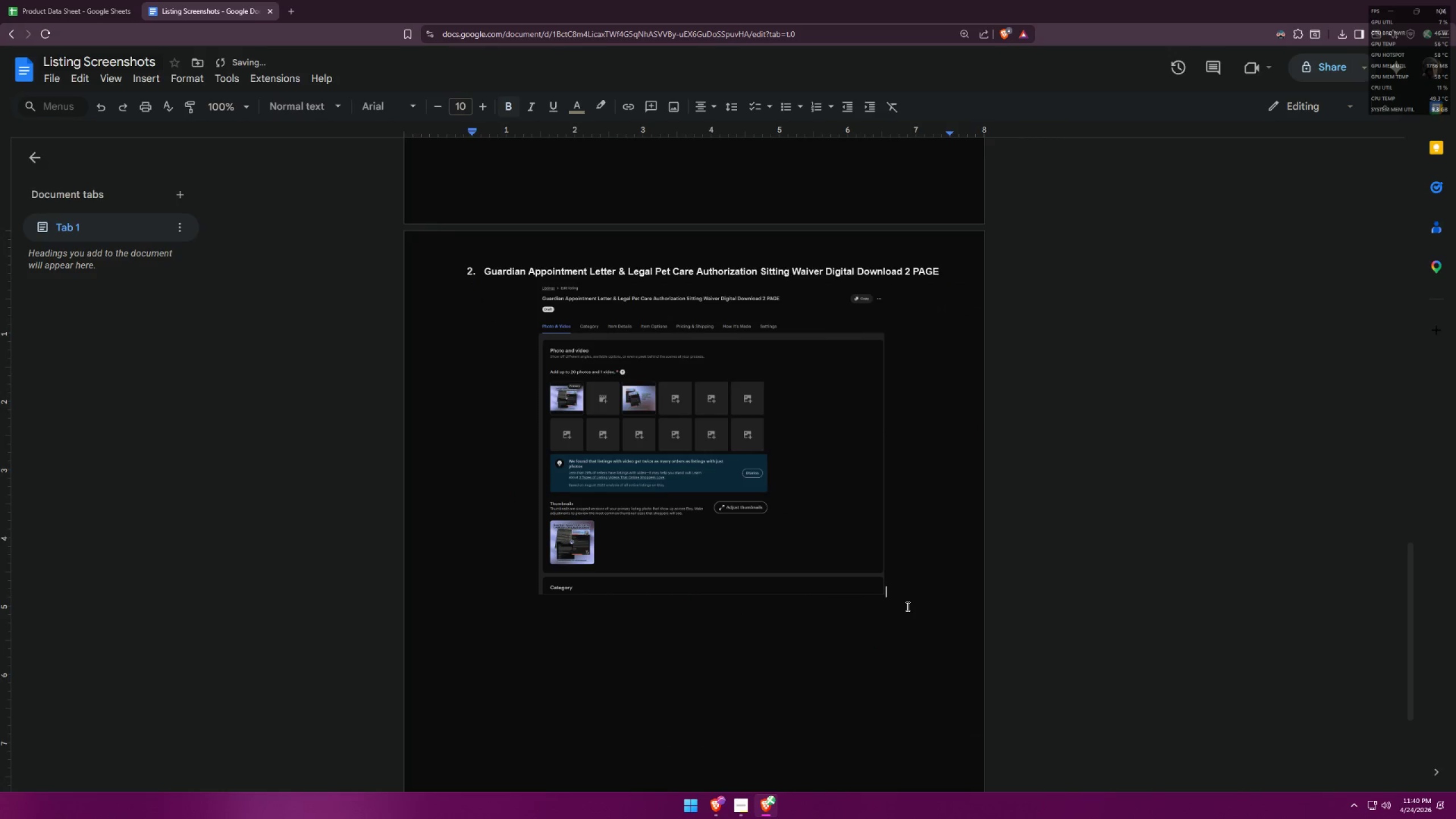 
key(Enter)
 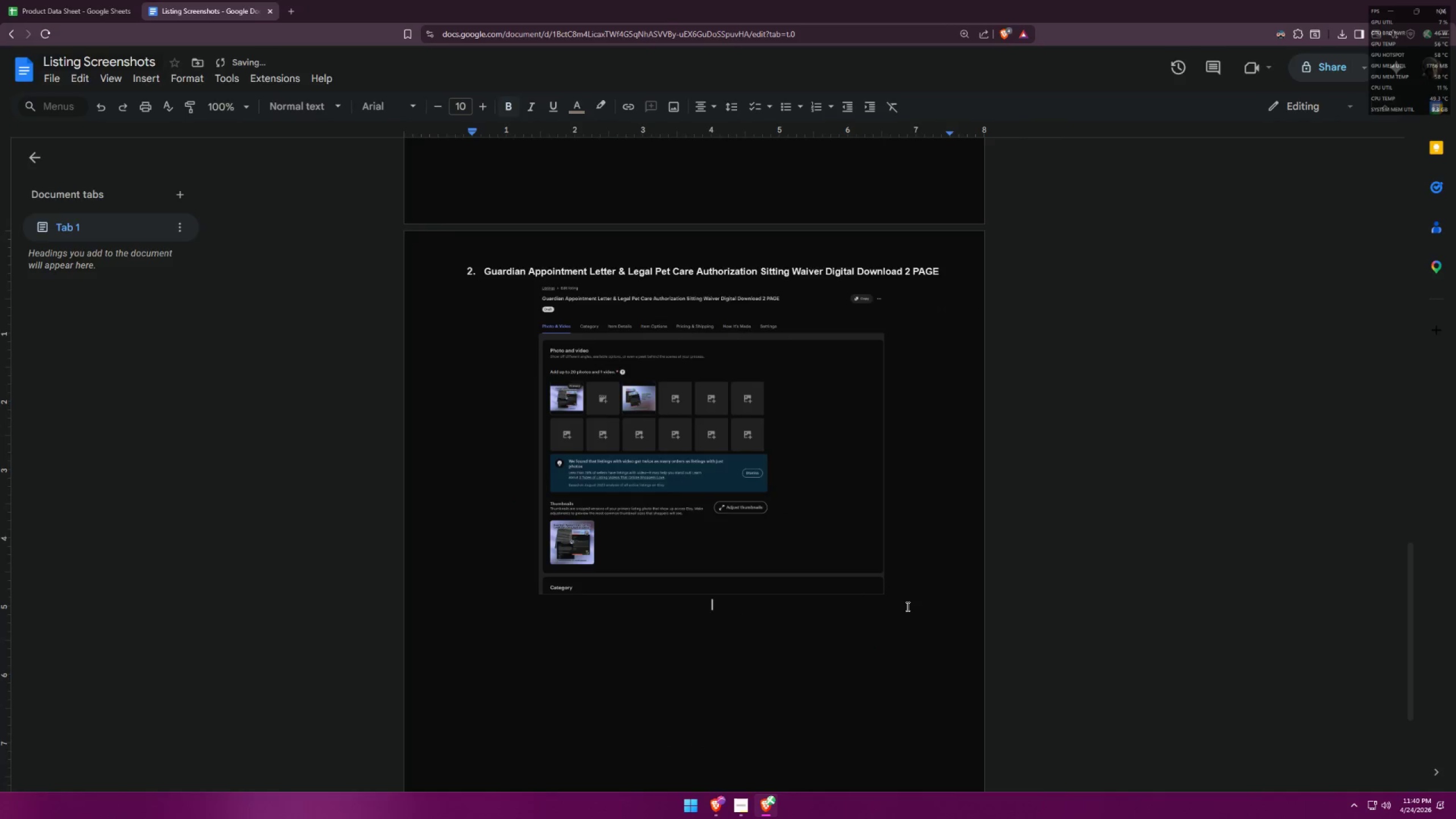 
key(Alt+AltLeft)
 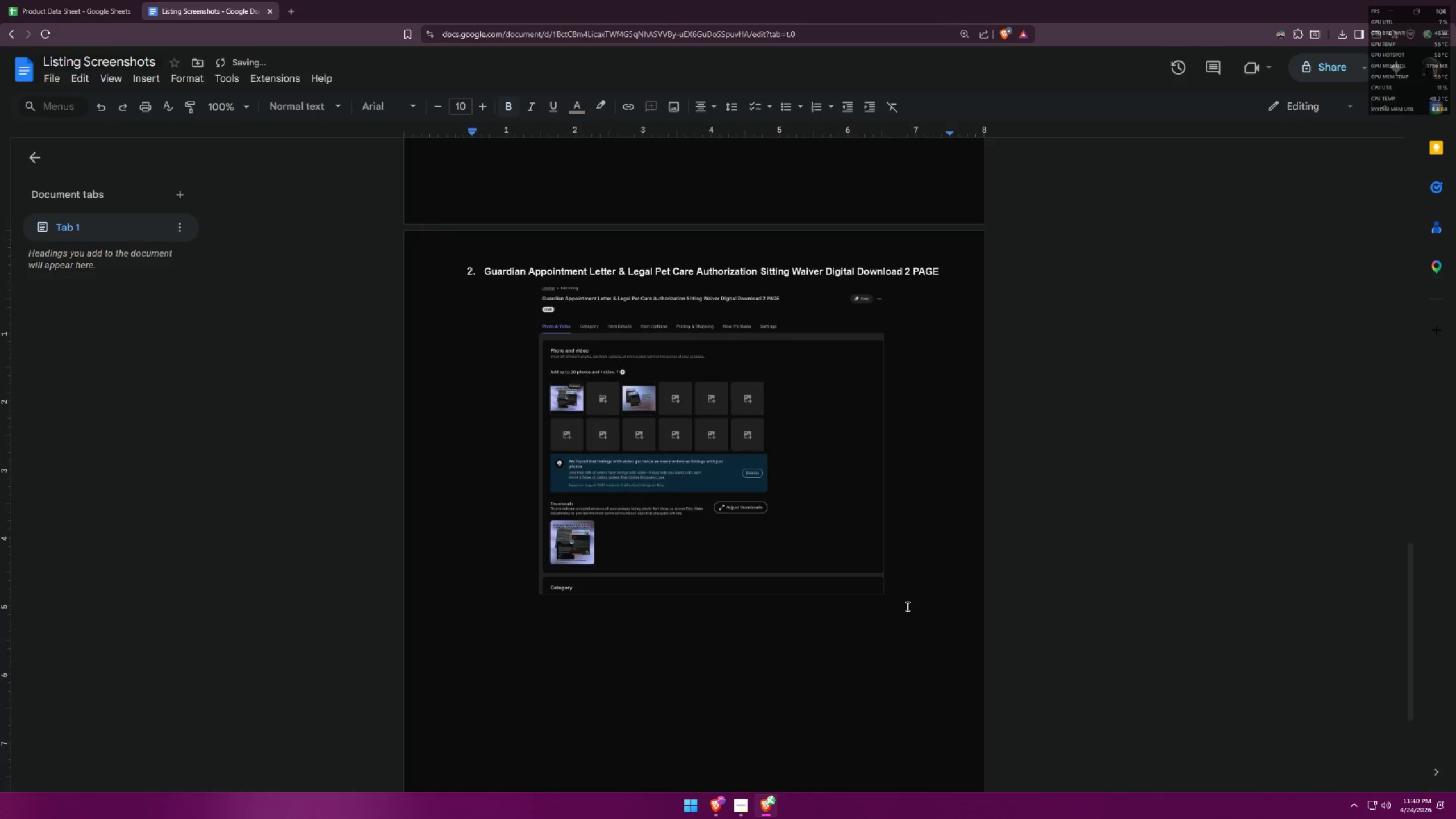 
key(Alt+Tab)
 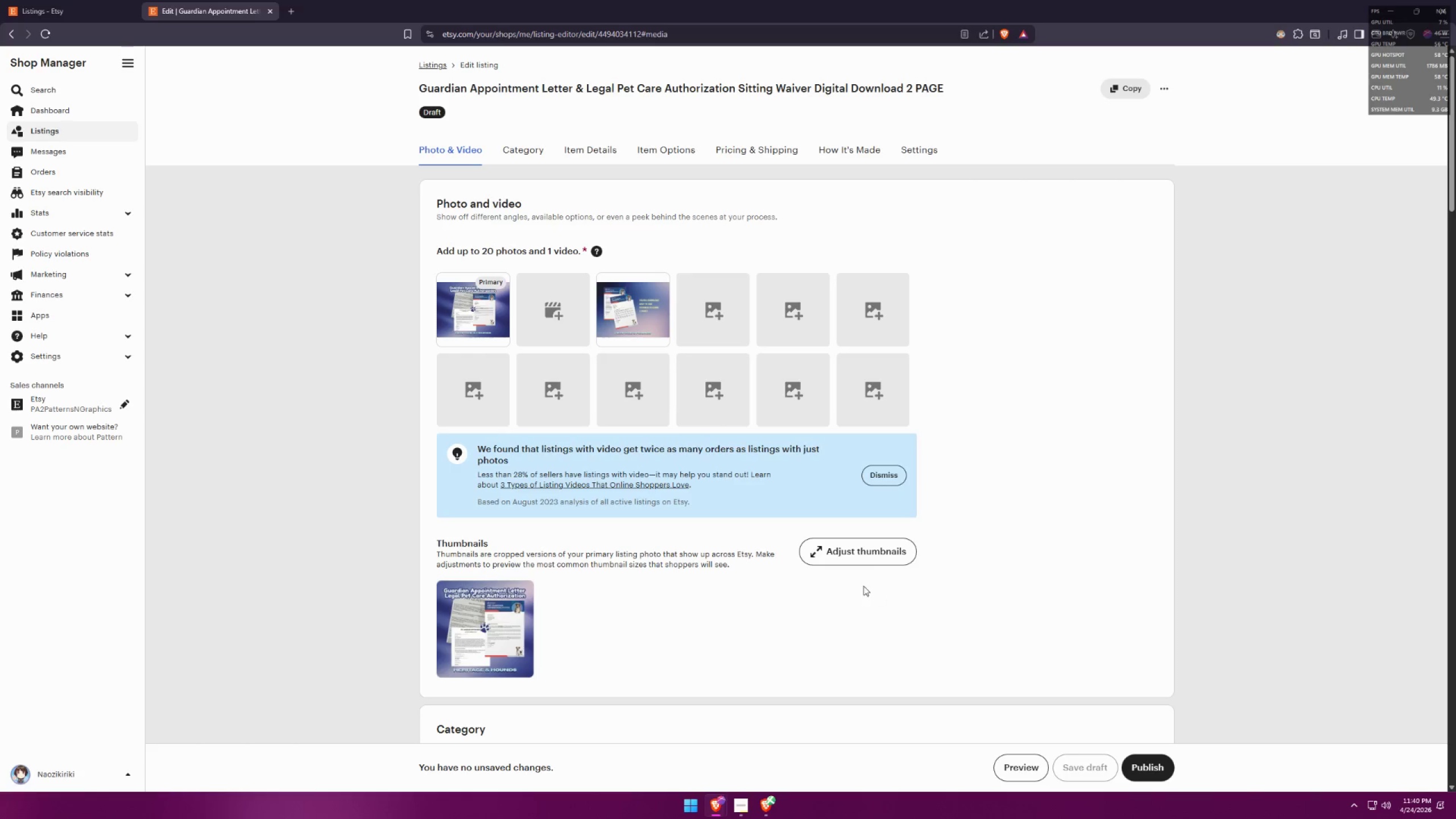 
scroll: coordinate [818, 437], scroll_direction: down, amount: 11.0
 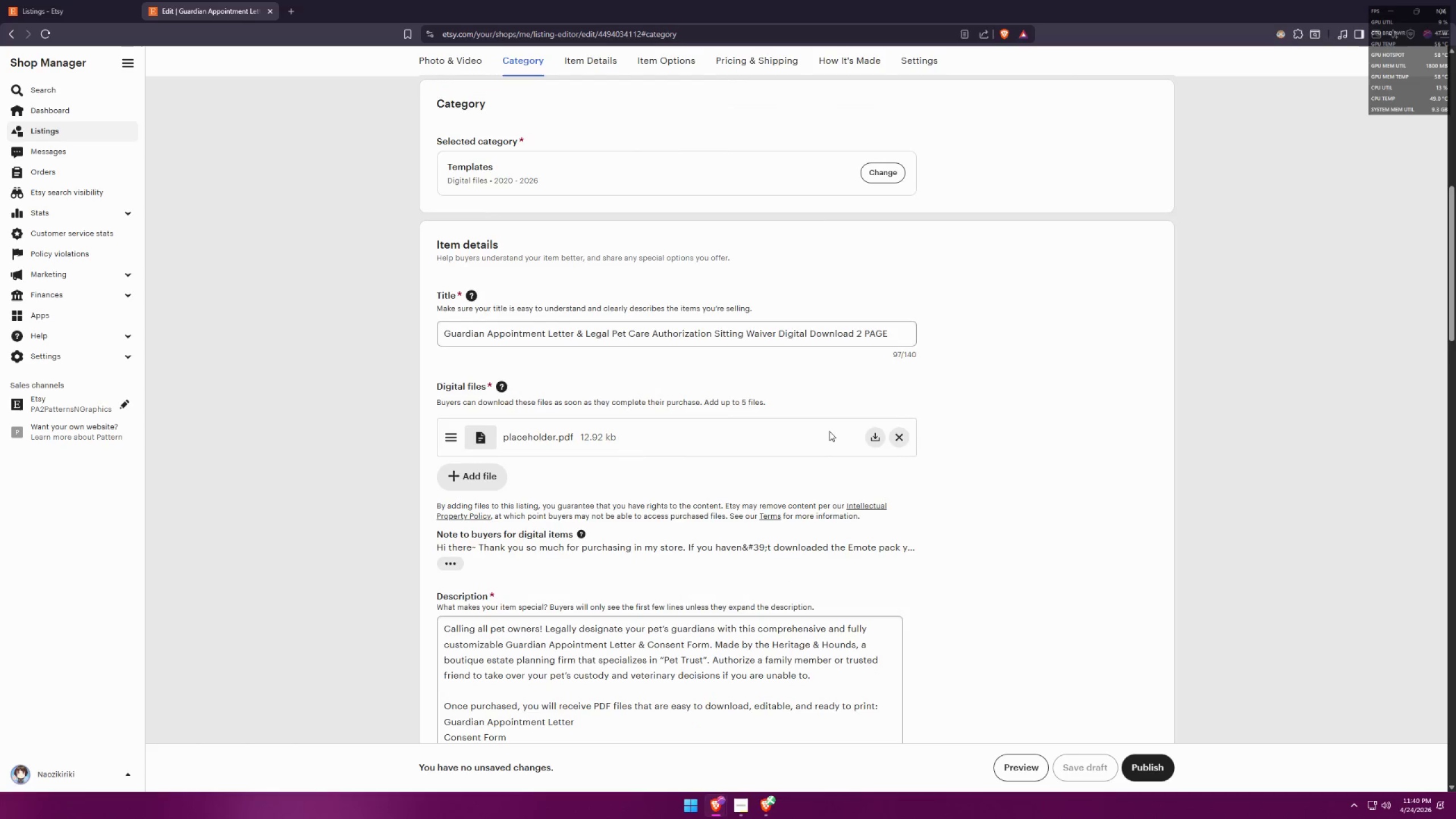 
key(Meta+MetaLeft)
 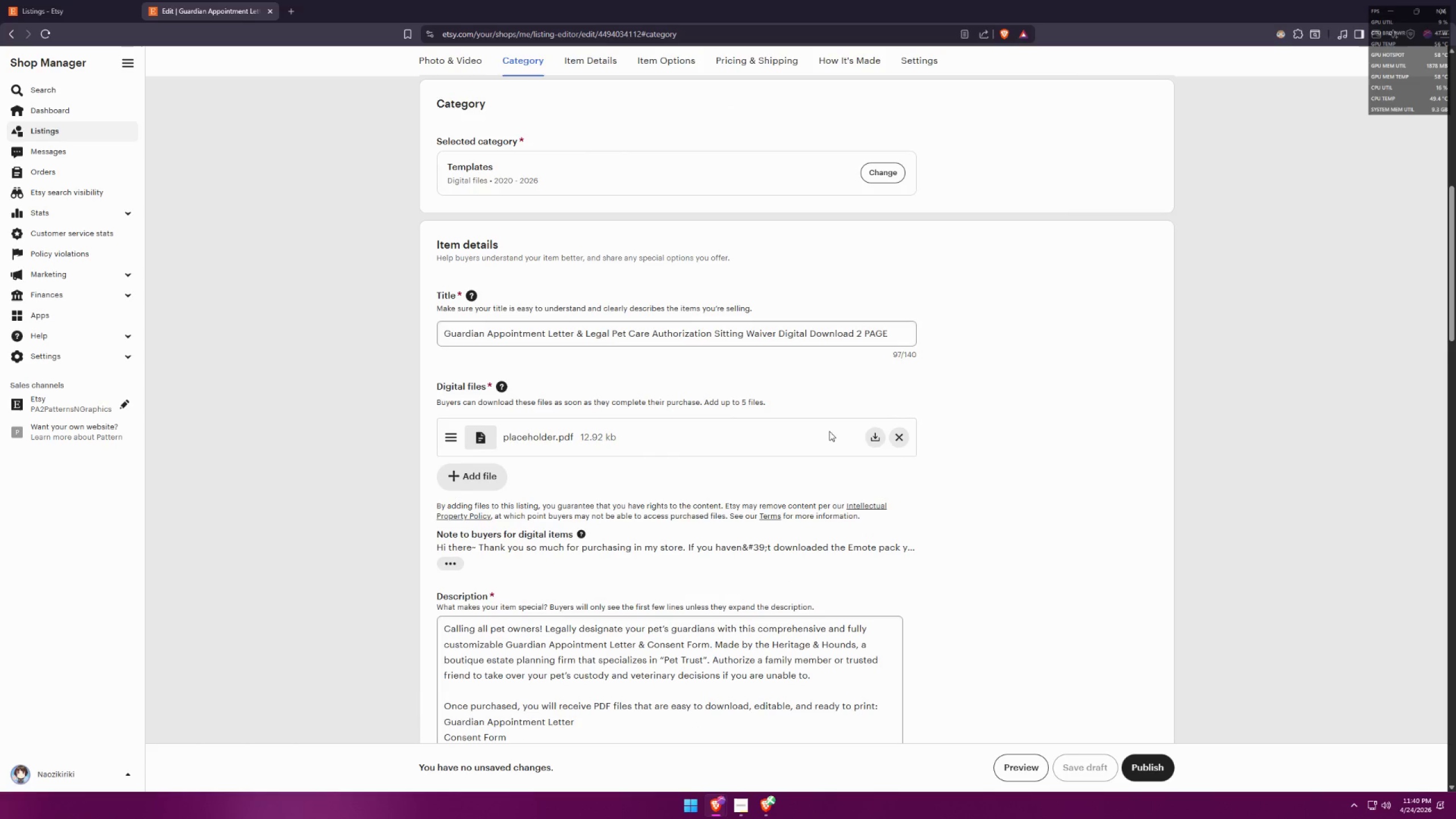 
key(Meta+Shift+ShiftLeft)
 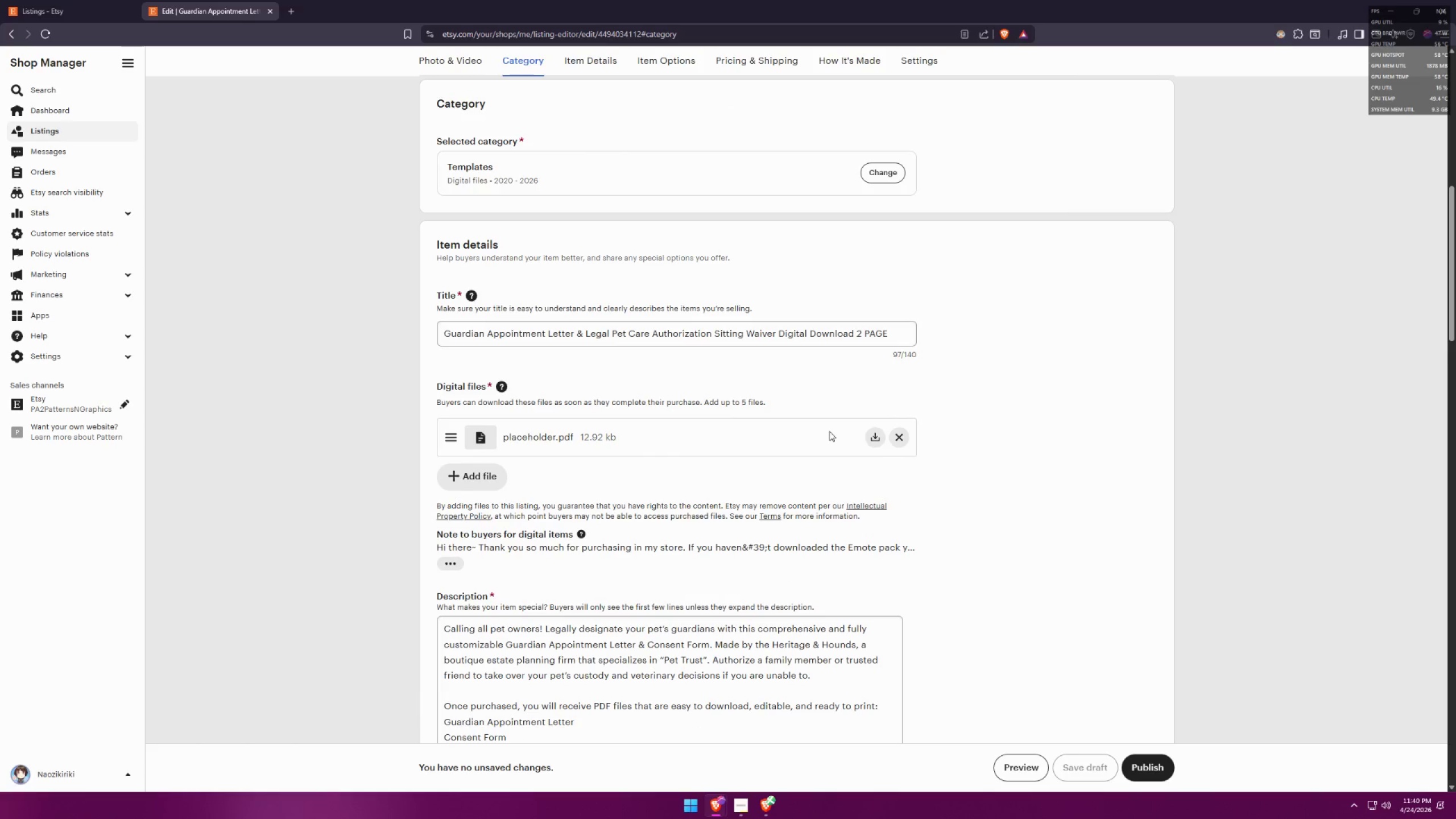 
key(Meta+Shift+S)
 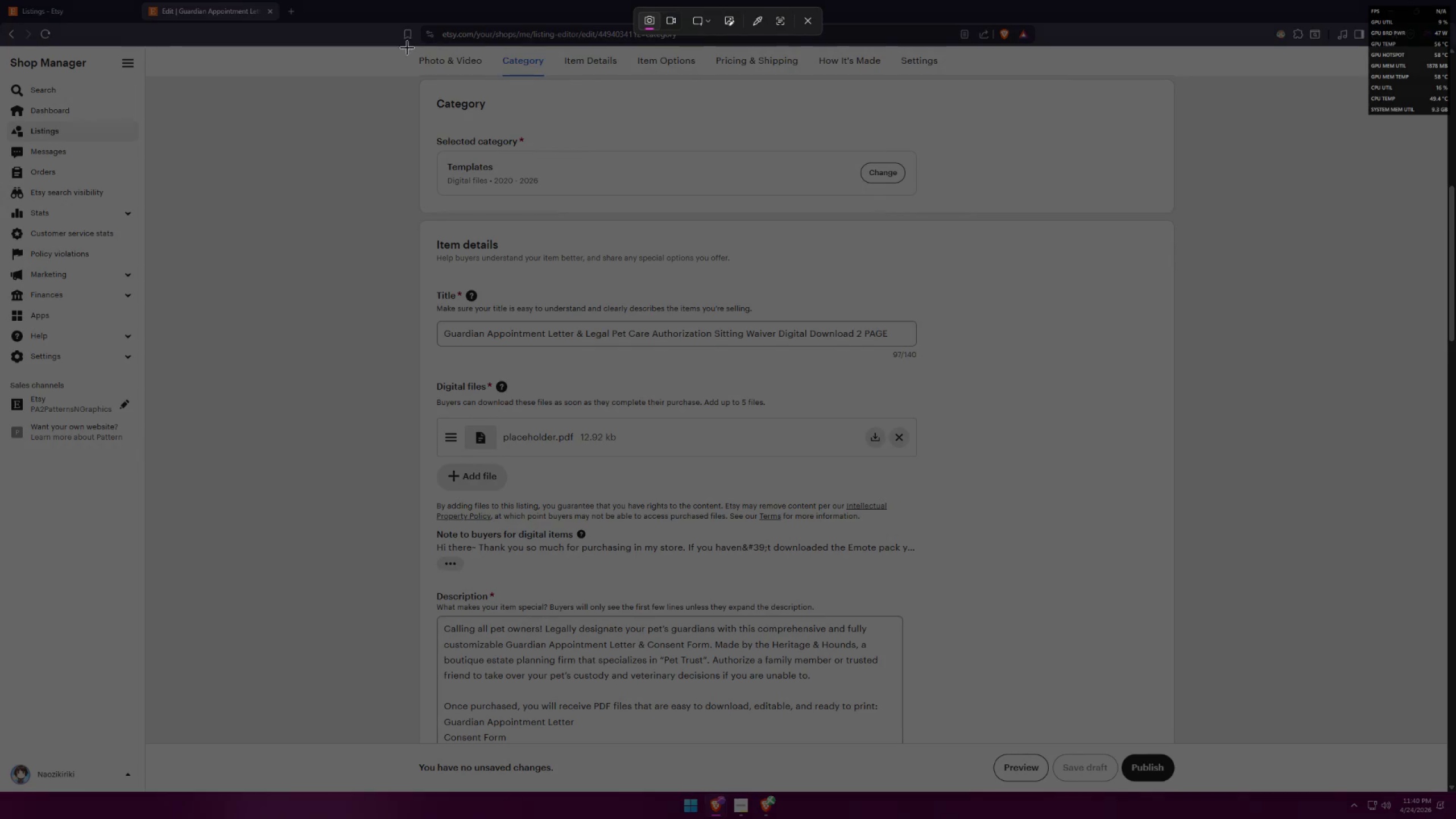 
left_click_drag(start_coordinate=[416, 49], to_coordinate=[1173, 742])
 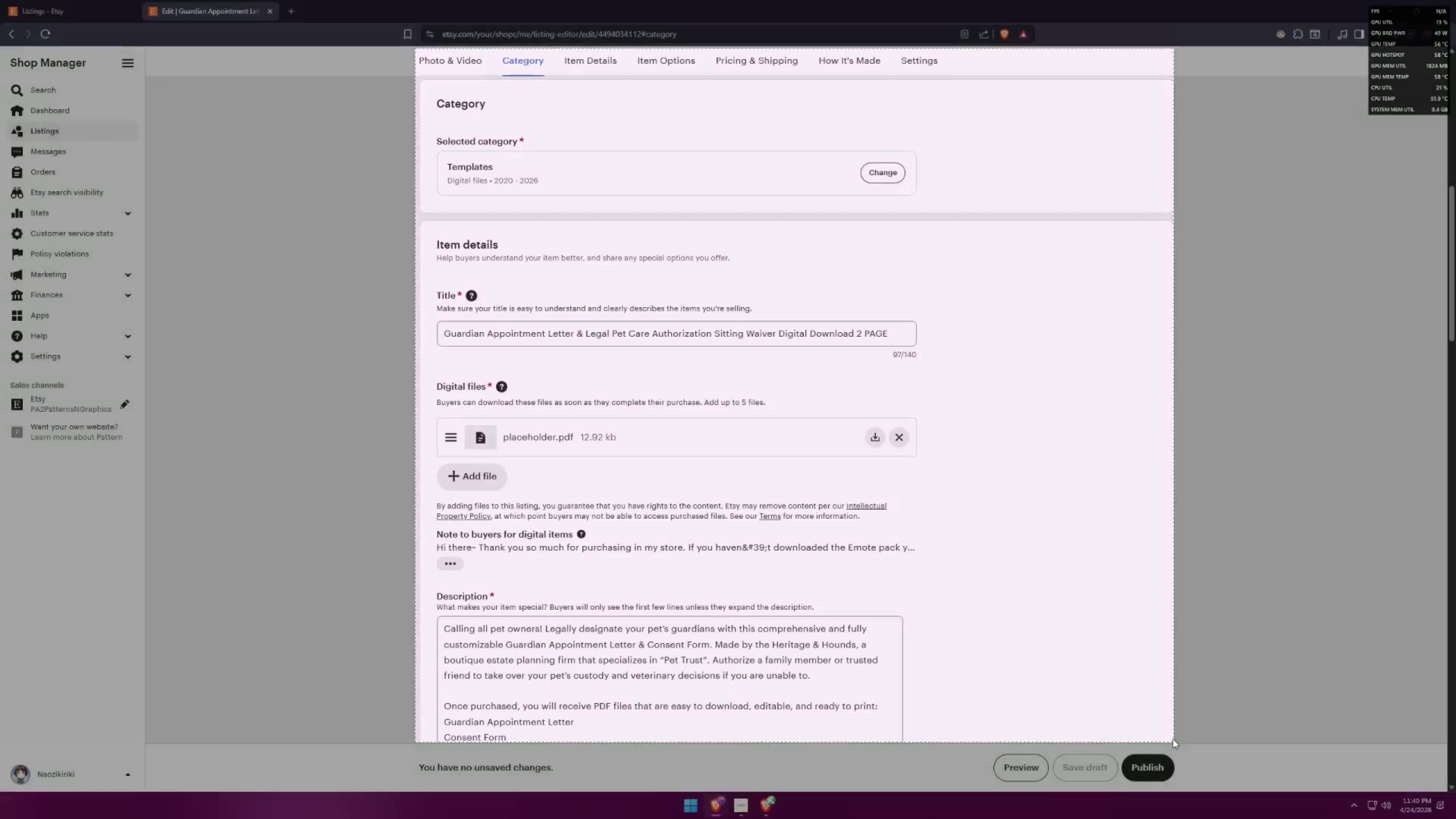 
key(Alt+AltLeft)
 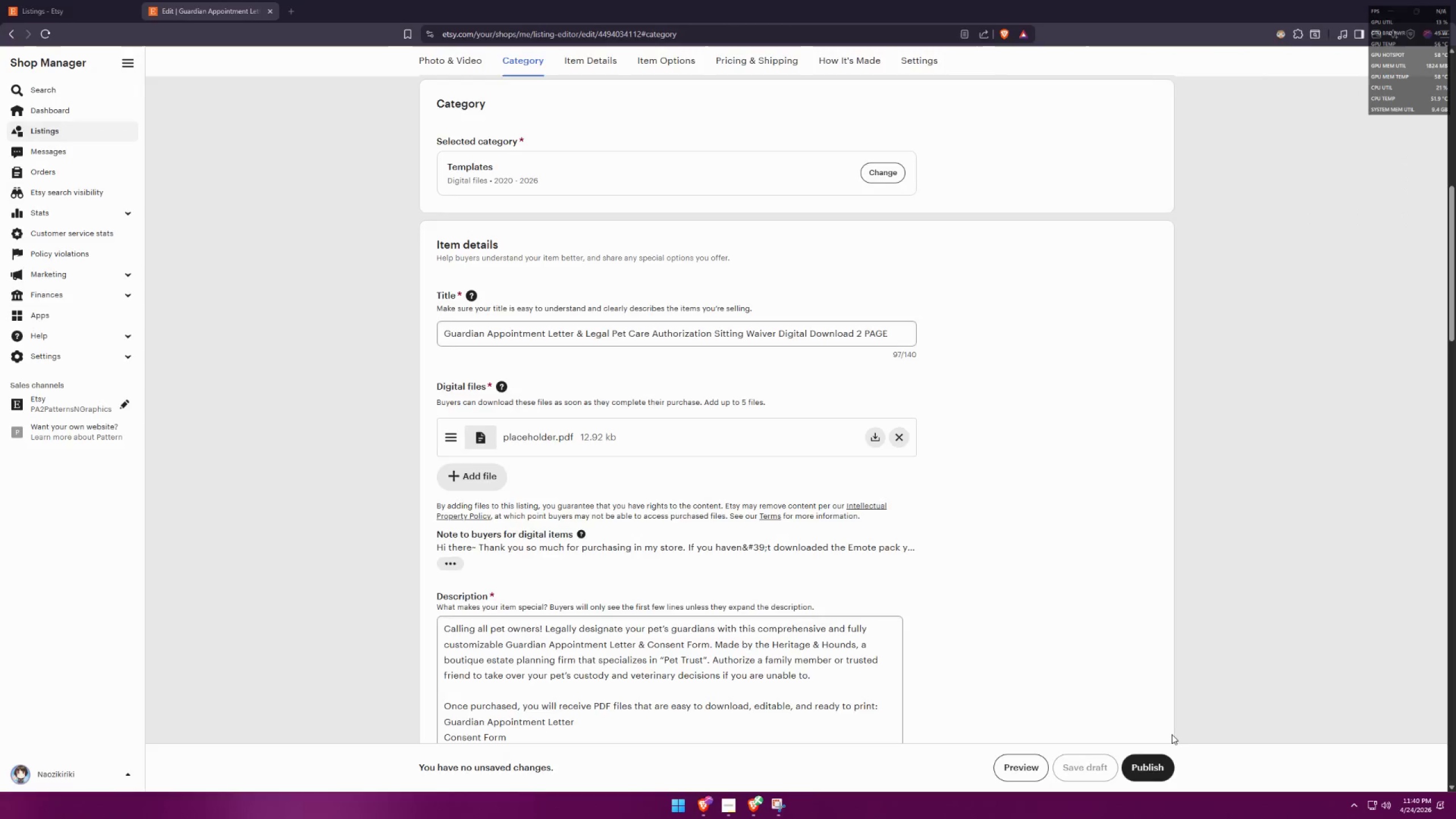 
key(Alt+Tab)
 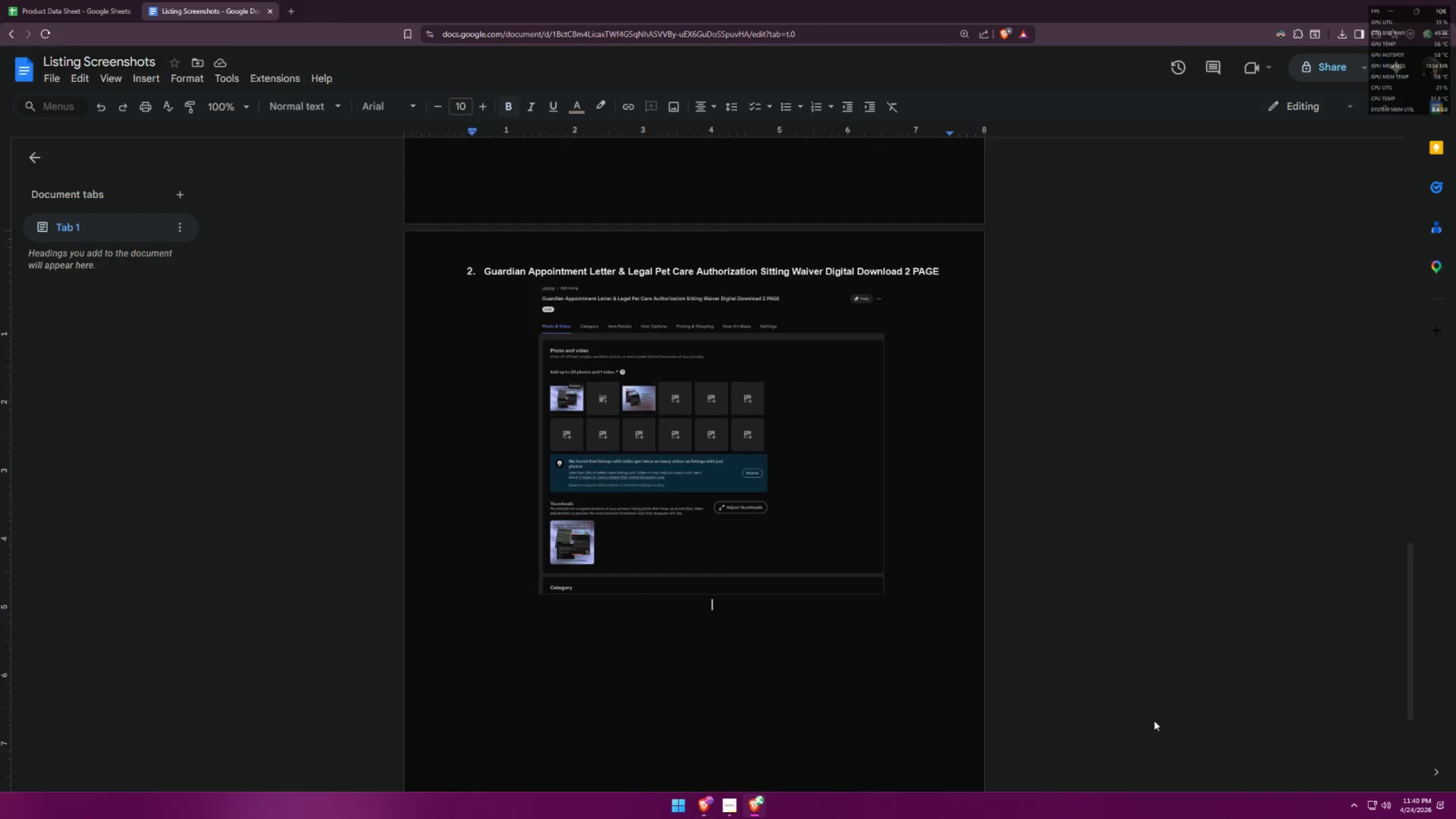 
key(Control+ControlLeft)
 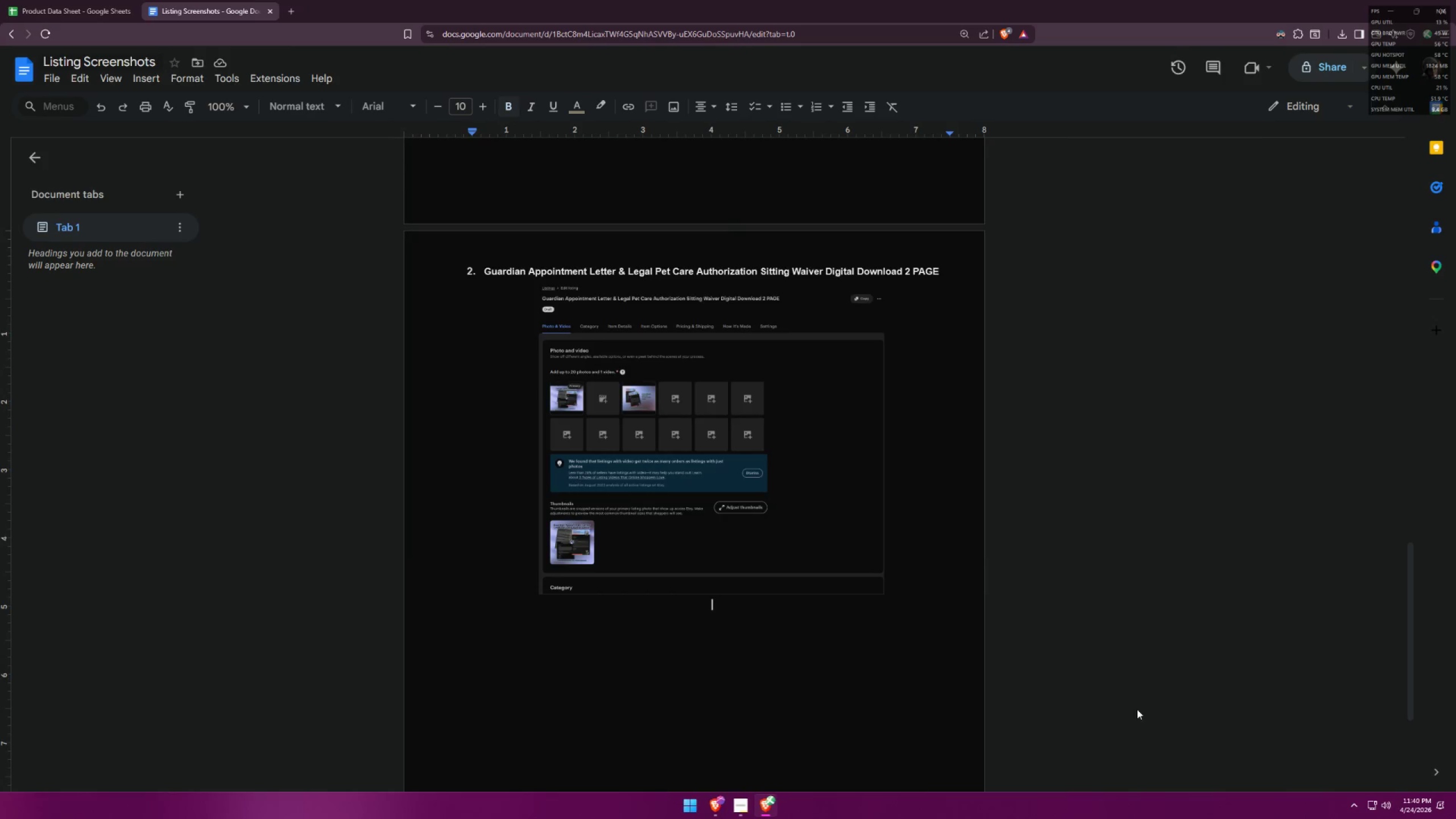 
key(Control+V)
 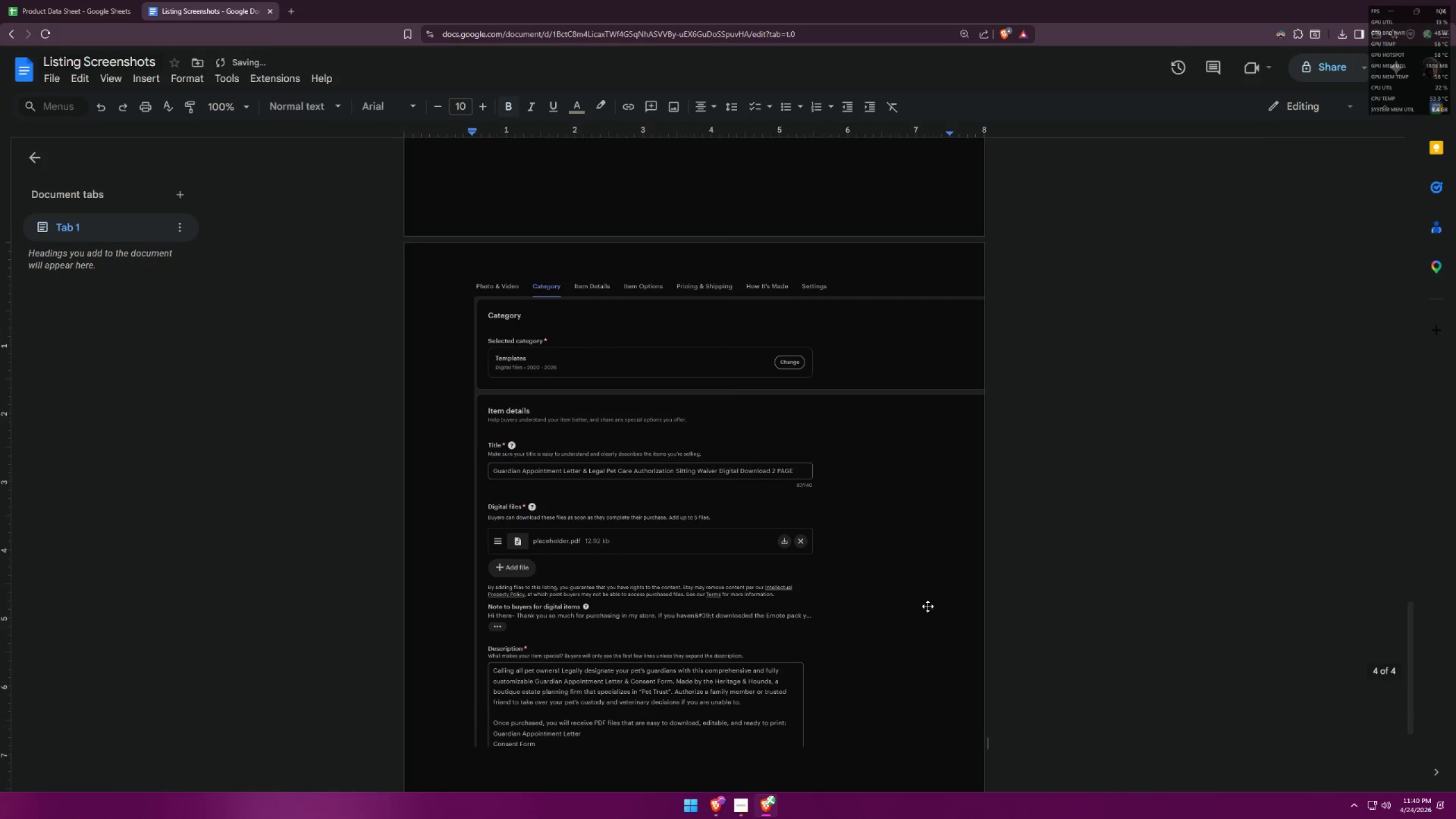 
left_click([913, 602])
 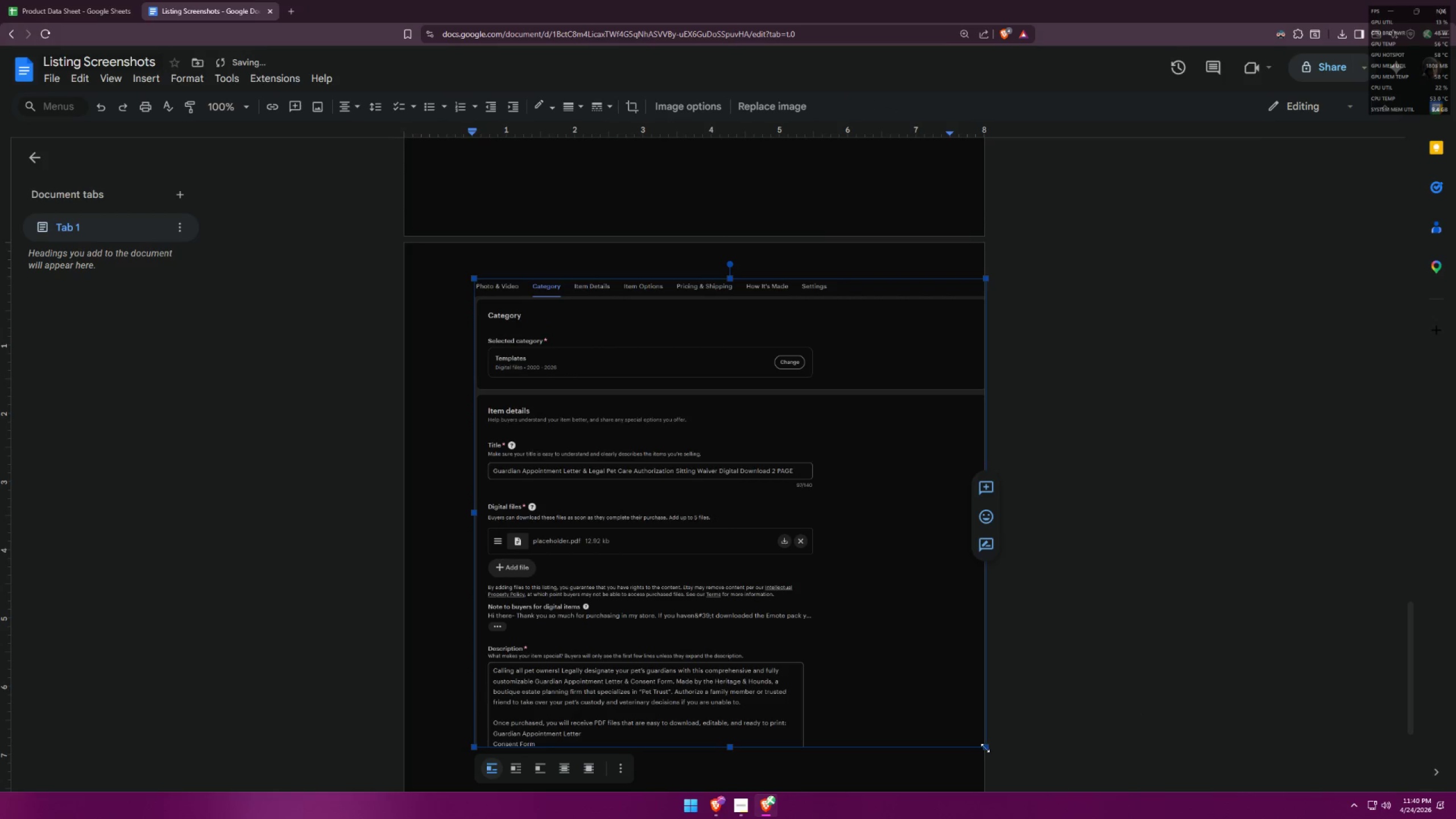 
left_click_drag(start_coordinate=[985, 748], to_coordinate=[826, 566])
 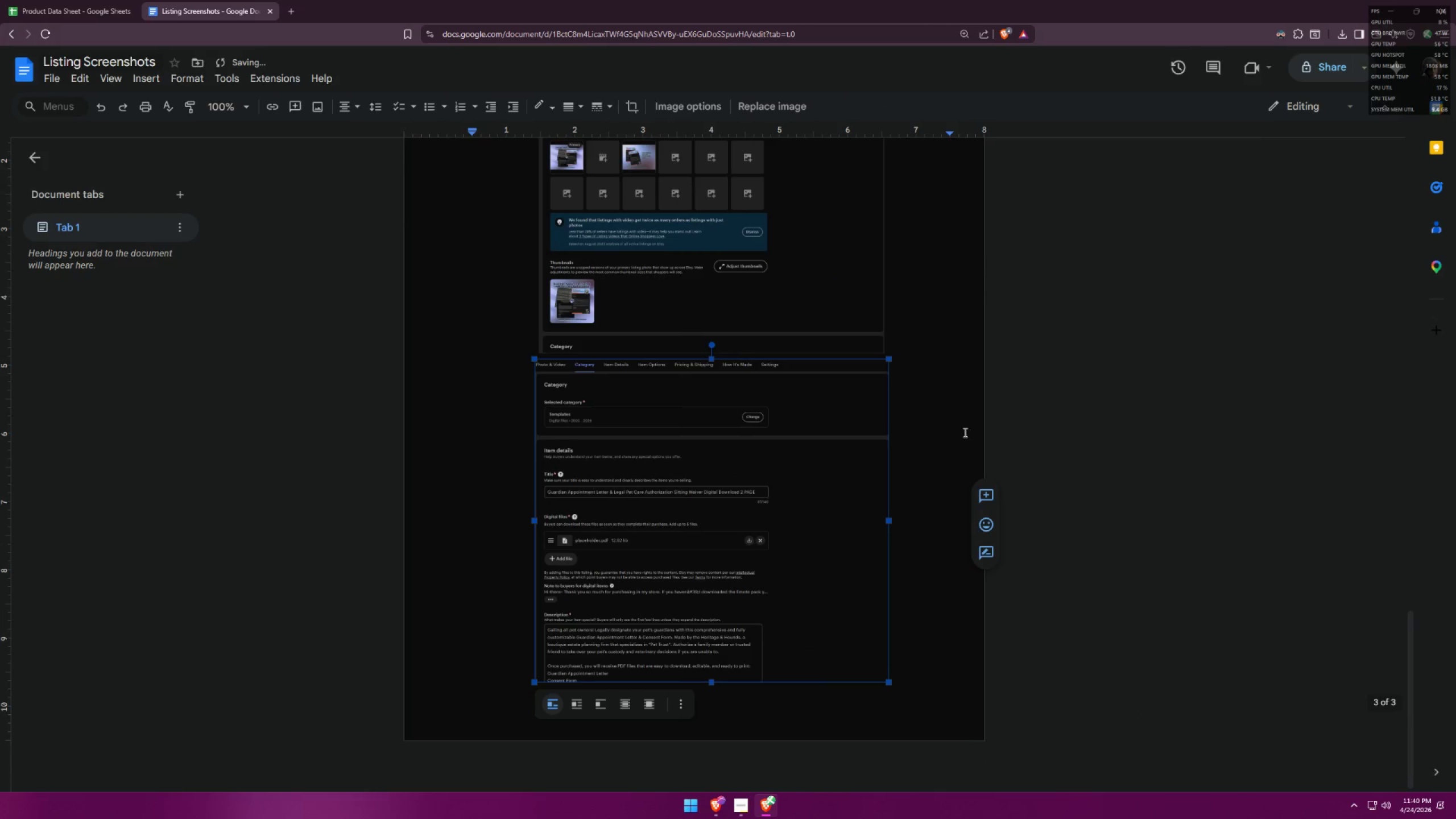 
left_click([916, 664])
 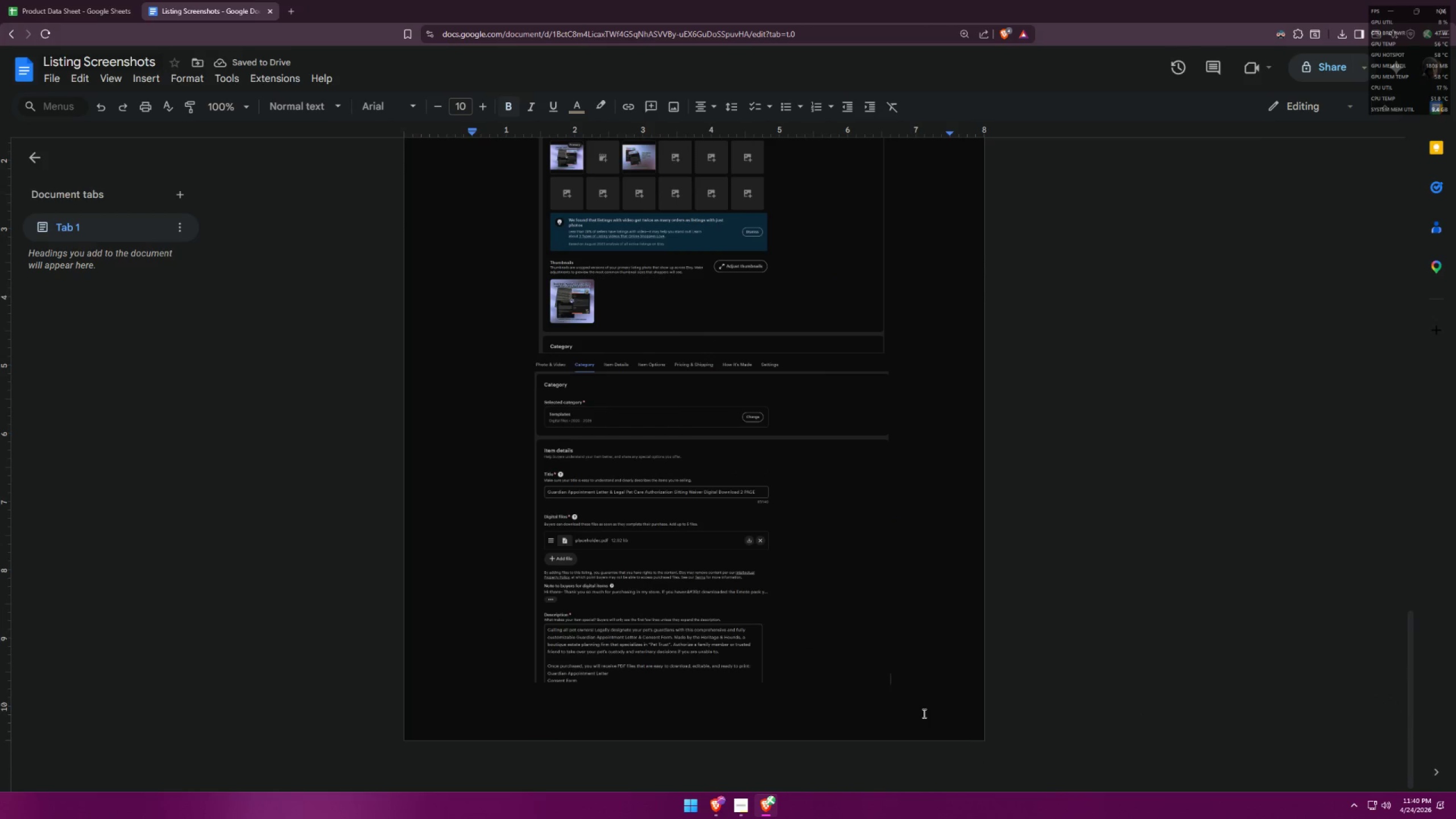 
key(Enter)
 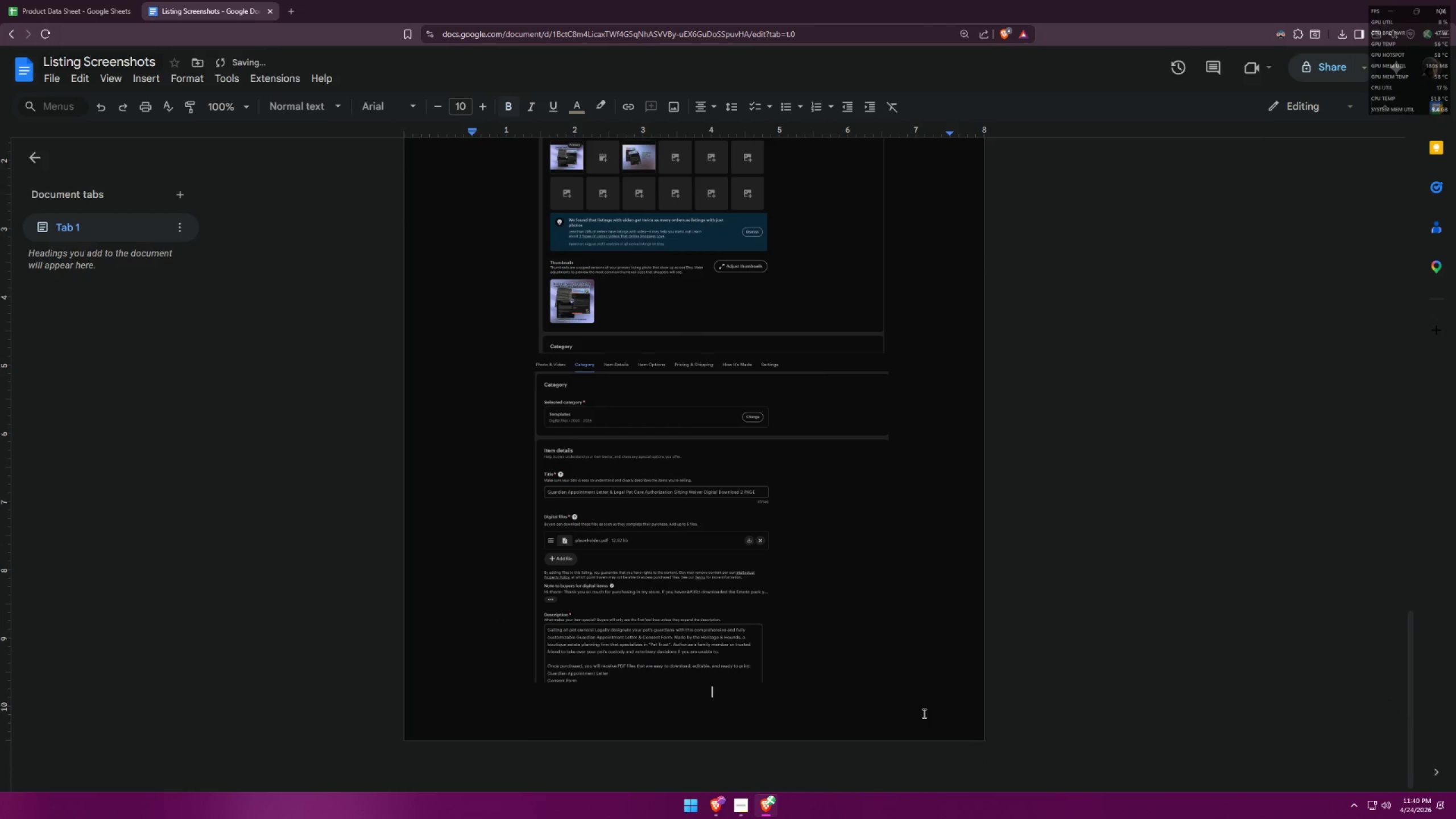 
key(Enter)
 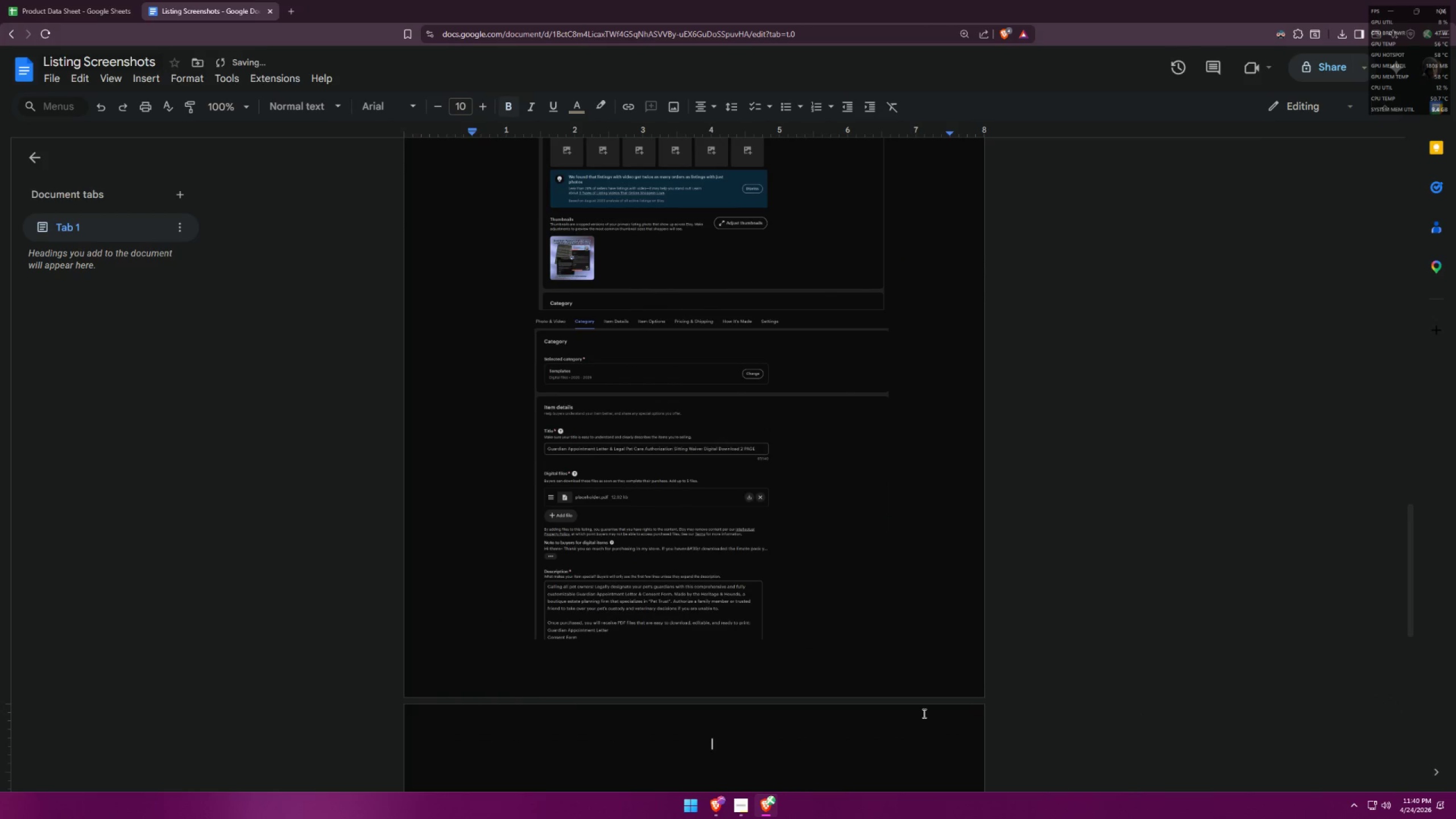 
key(Alt+AltLeft)
 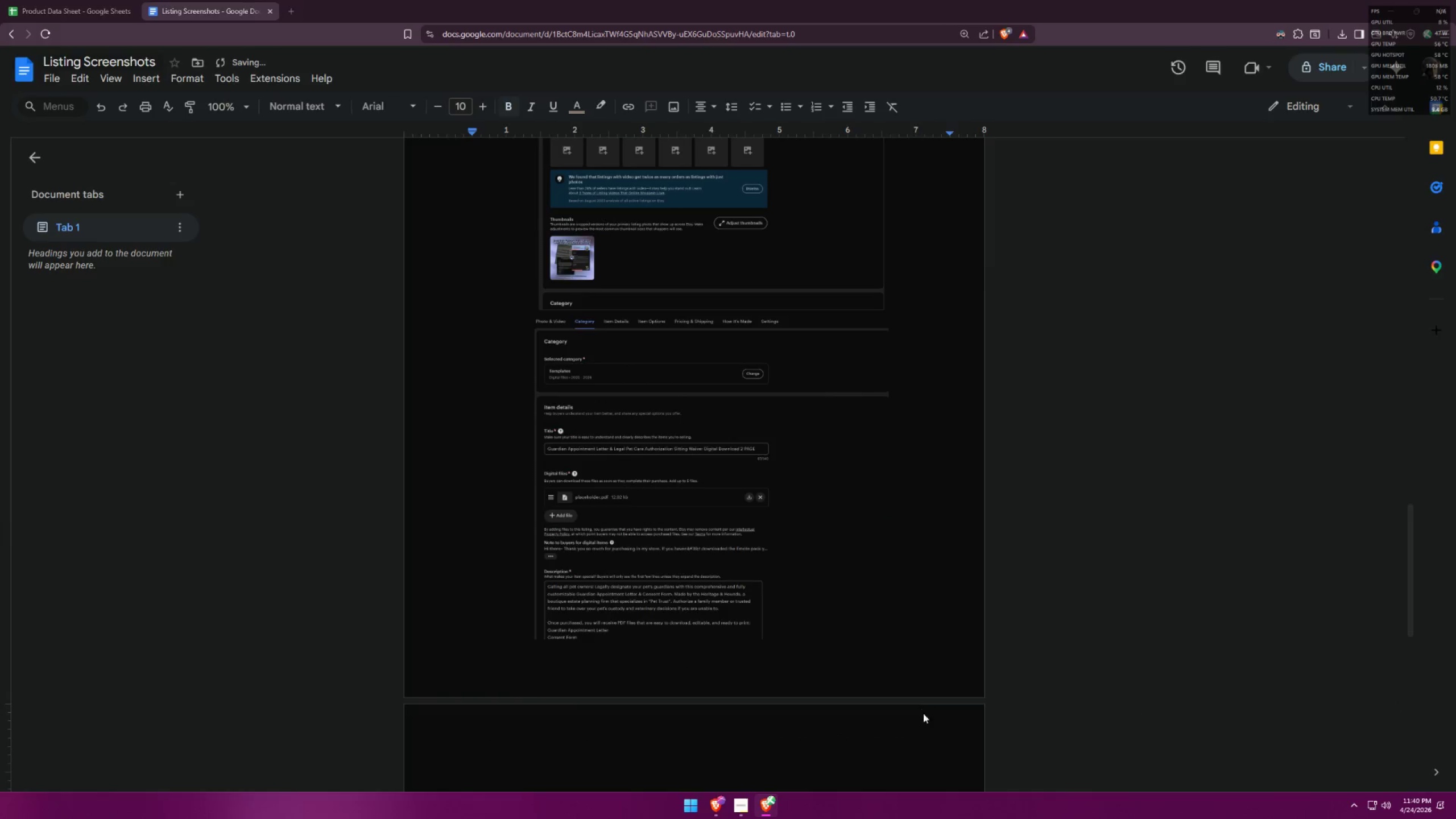 
key(Alt+Tab)
 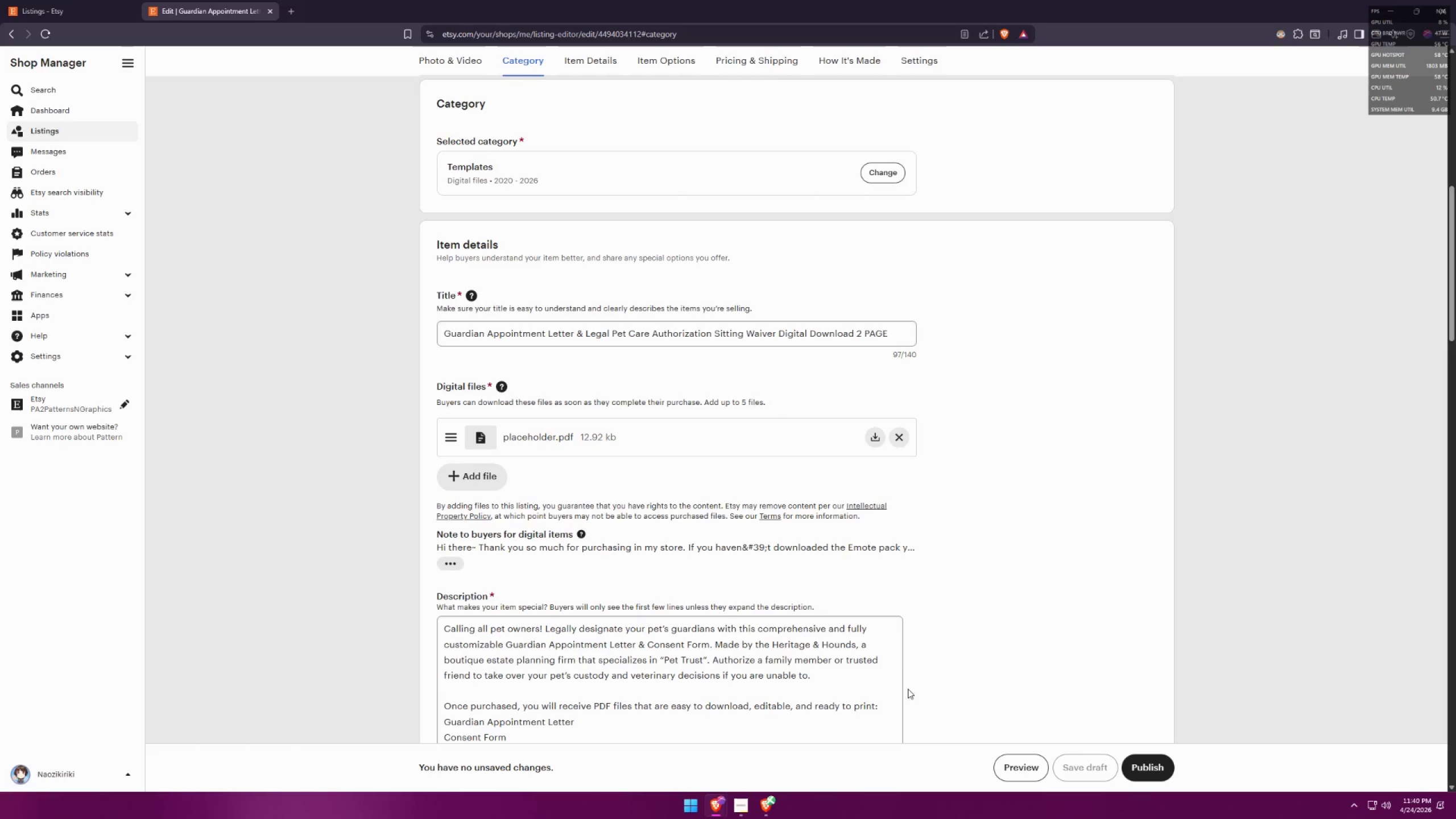 
scroll: coordinate [915, 535], scroll_direction: down, amount: 8.0
 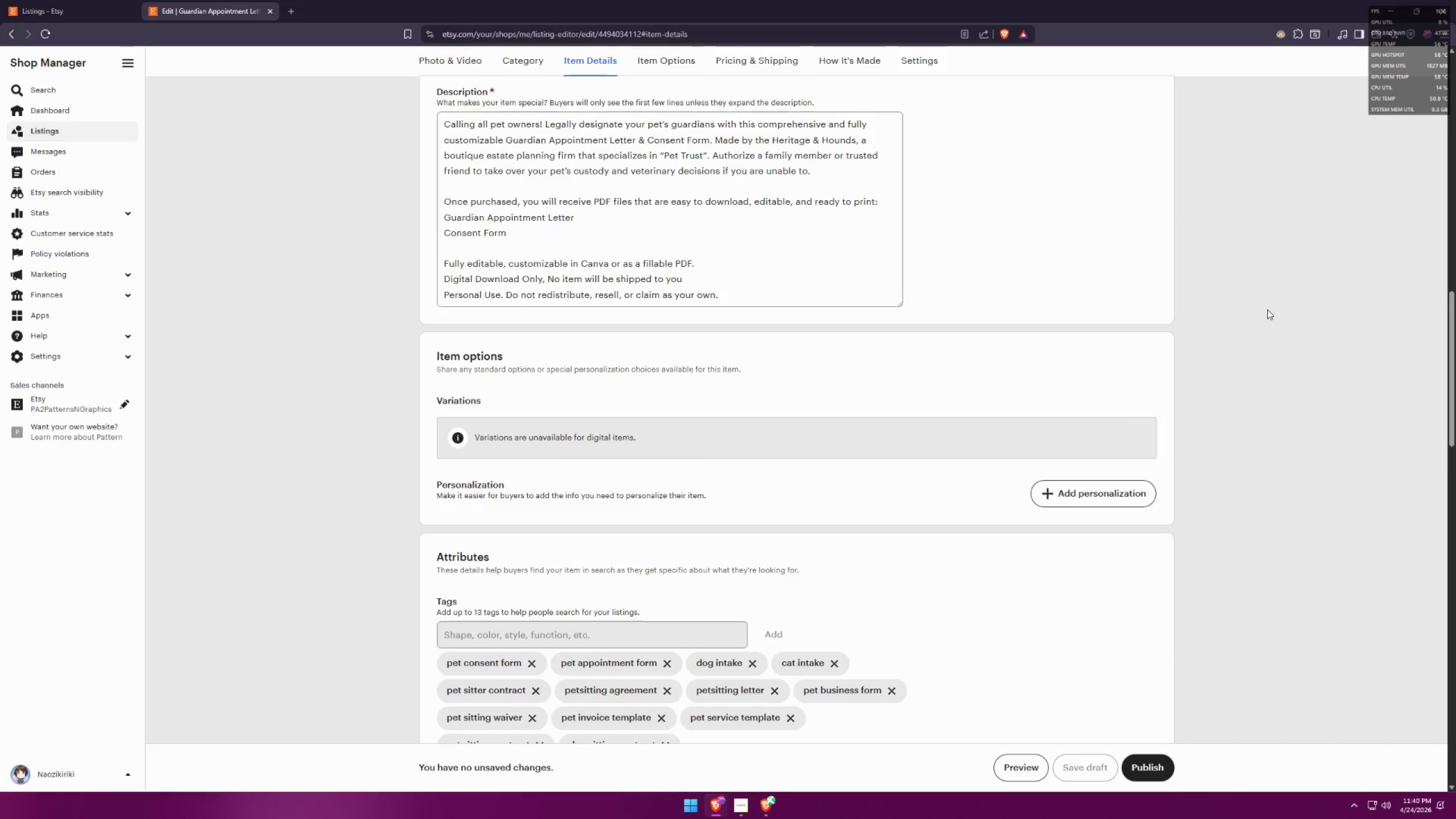 
key(Meta+Shift+ShiftLeft)
 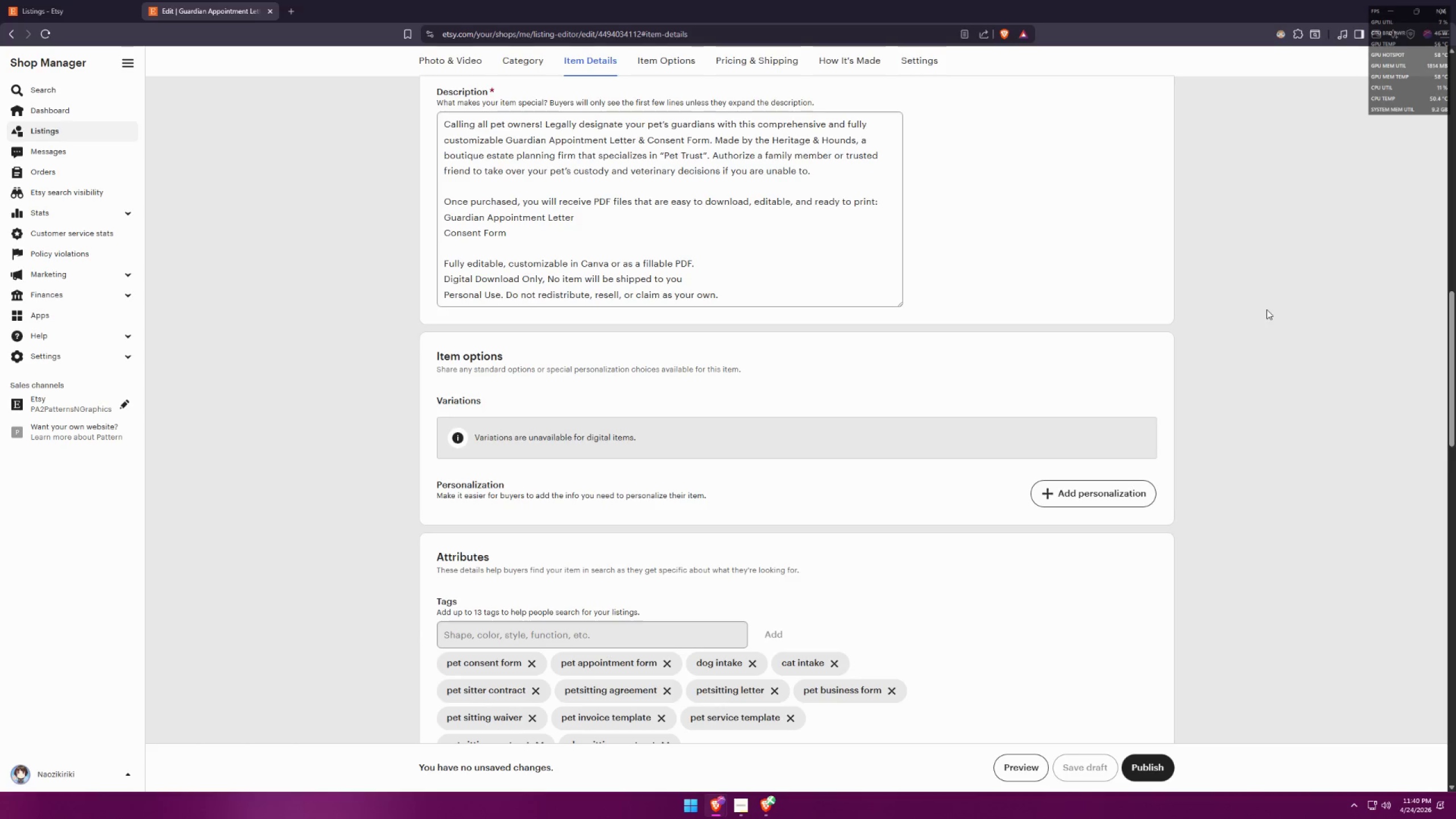 
key(Meta+Shift+S)
 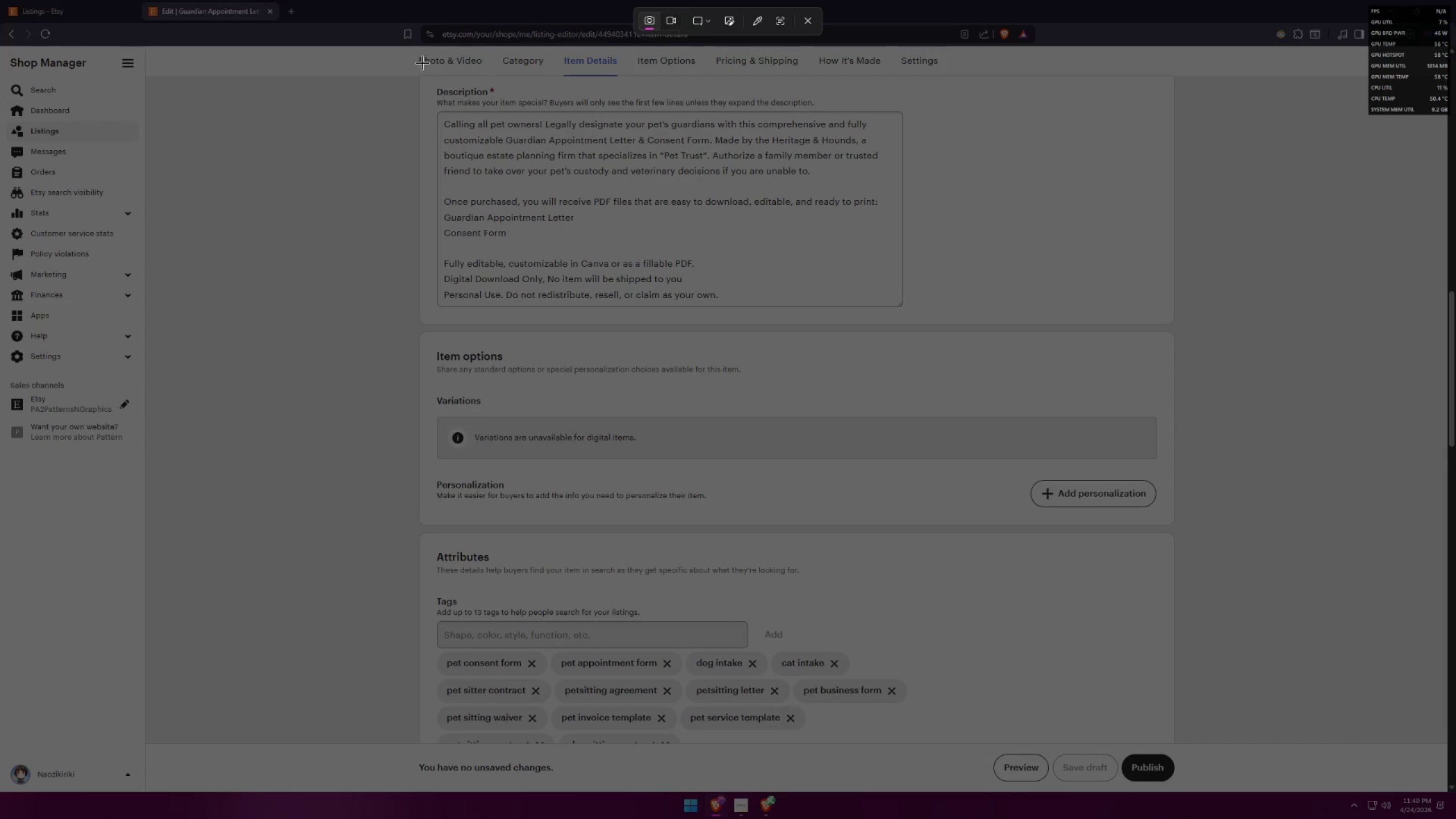 
left_click_drag(start_coordinate=[414, 45], to_coordinate=[1172, 737])
 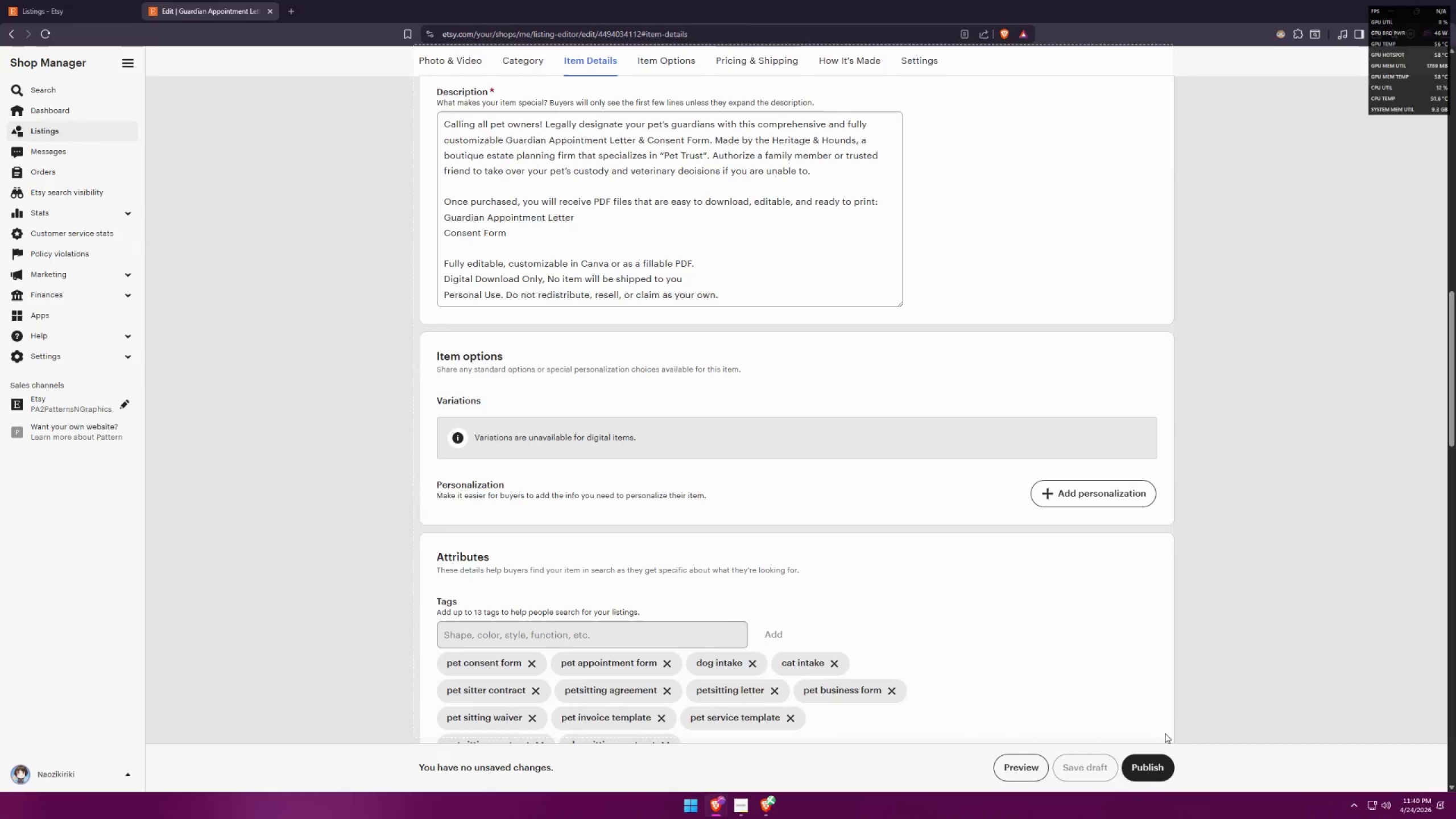 
key(Alt+AltLeft)
 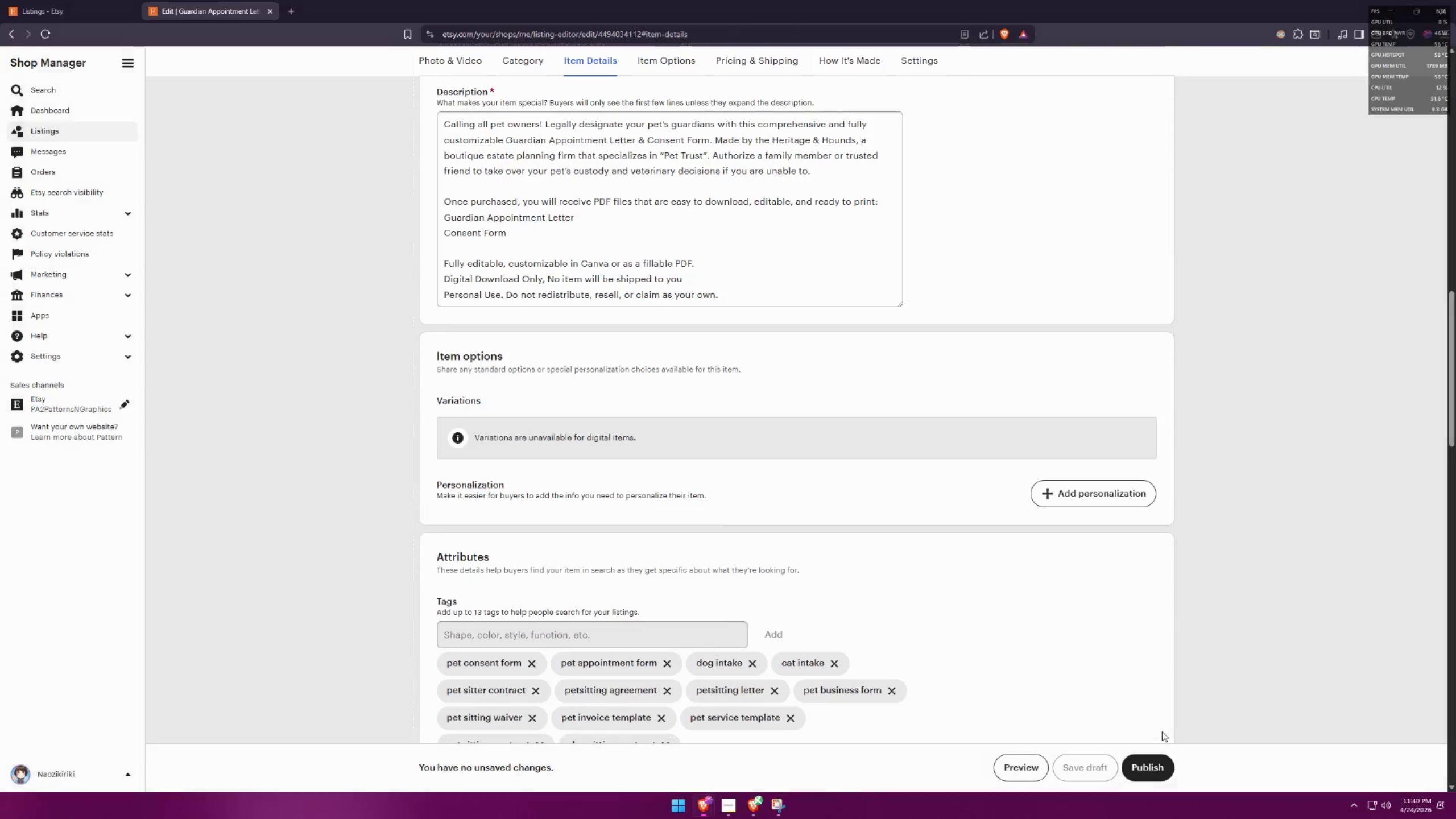 
key(Alt+Tab)
 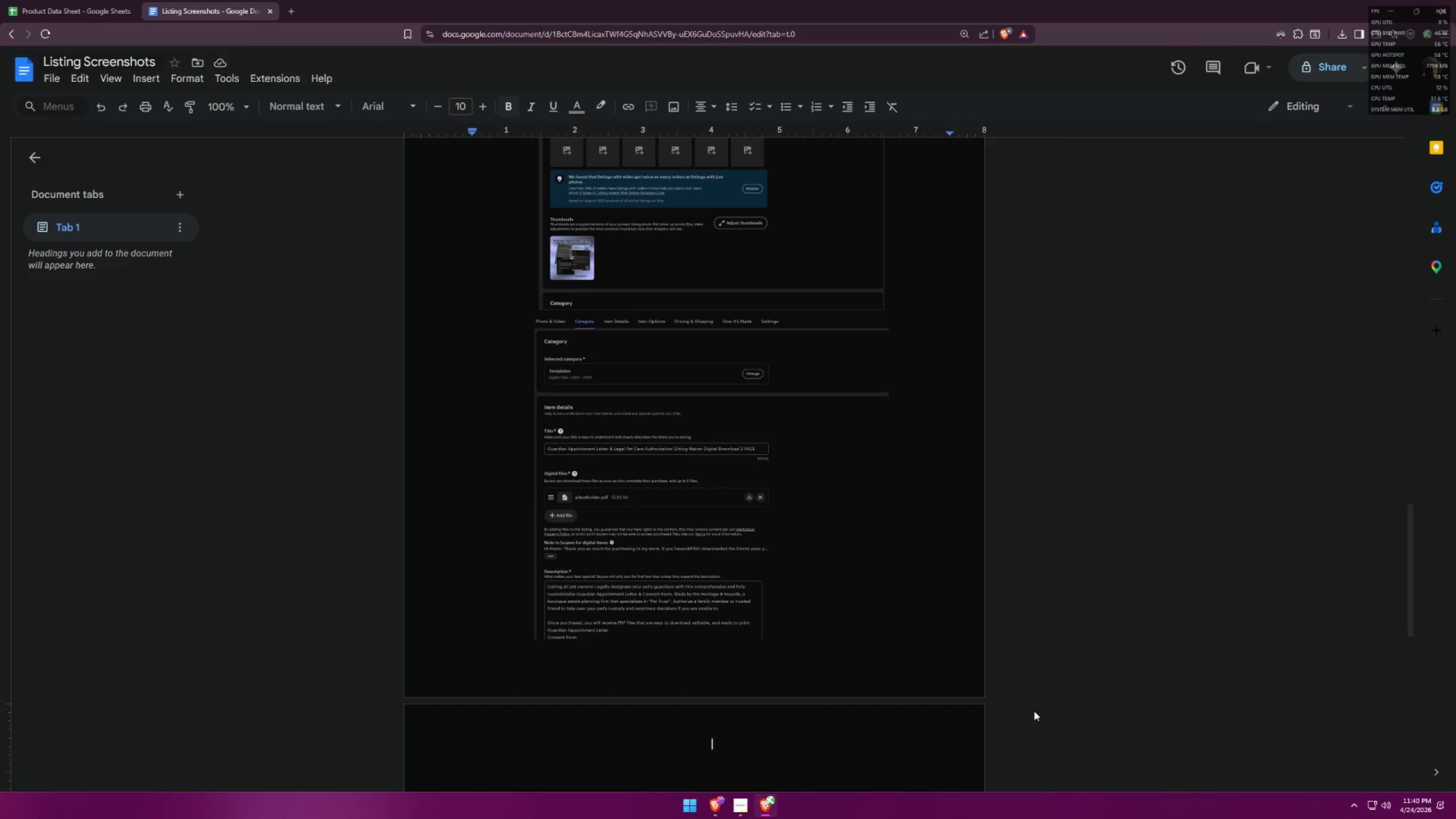 
key(Control+ControlLeft)
 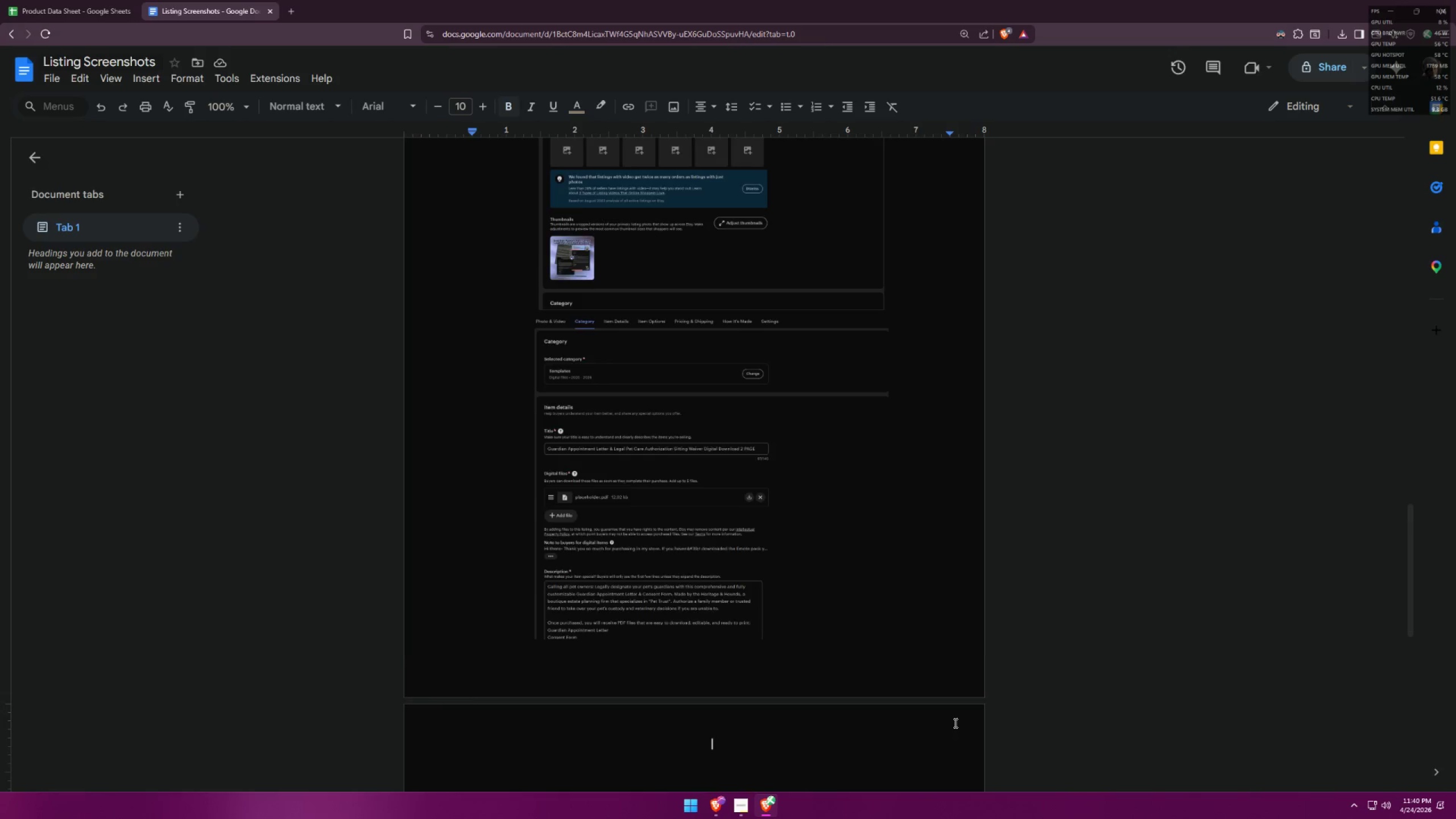 
key(Control+V)
 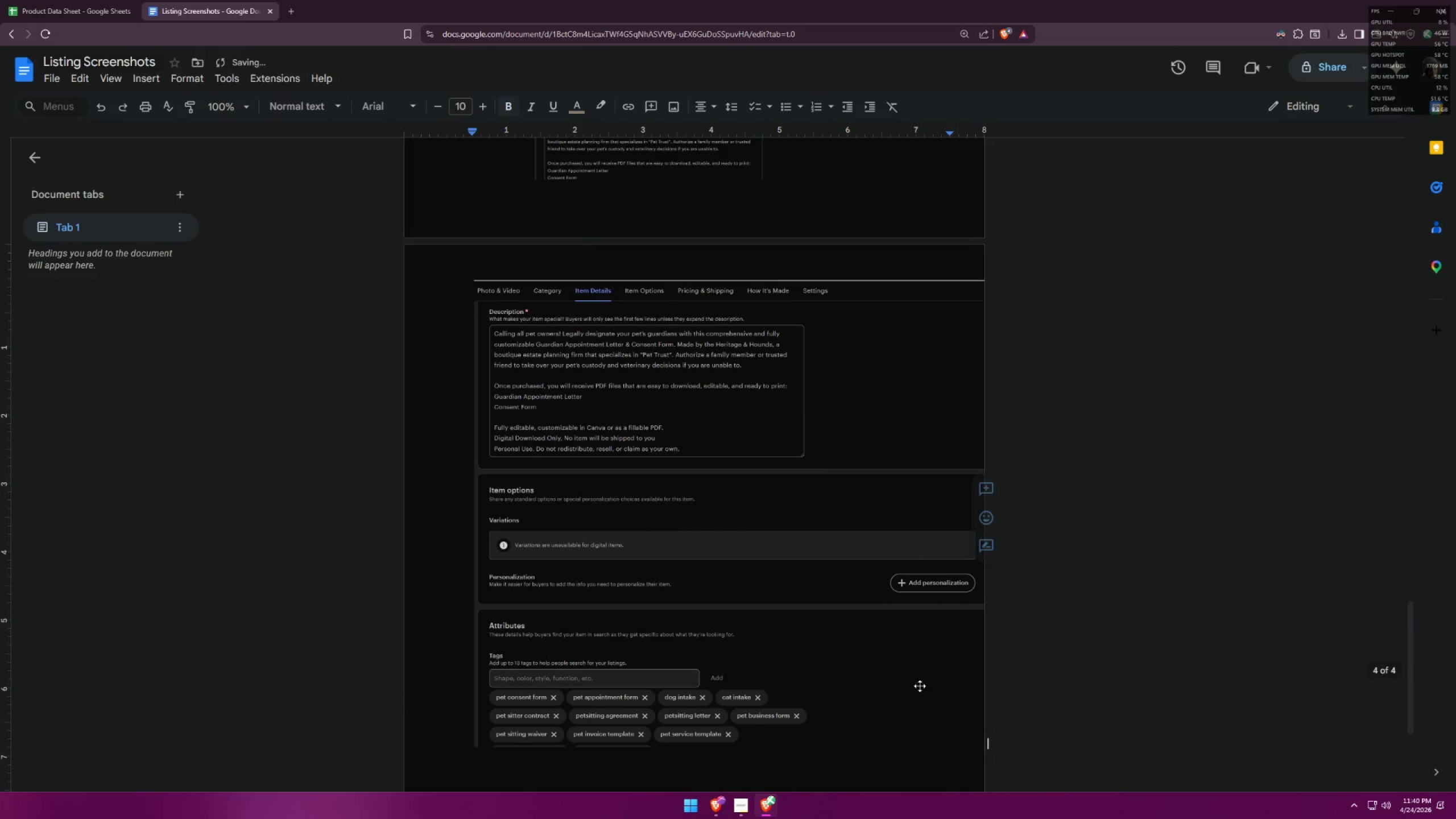 
left_click([822, 646])
 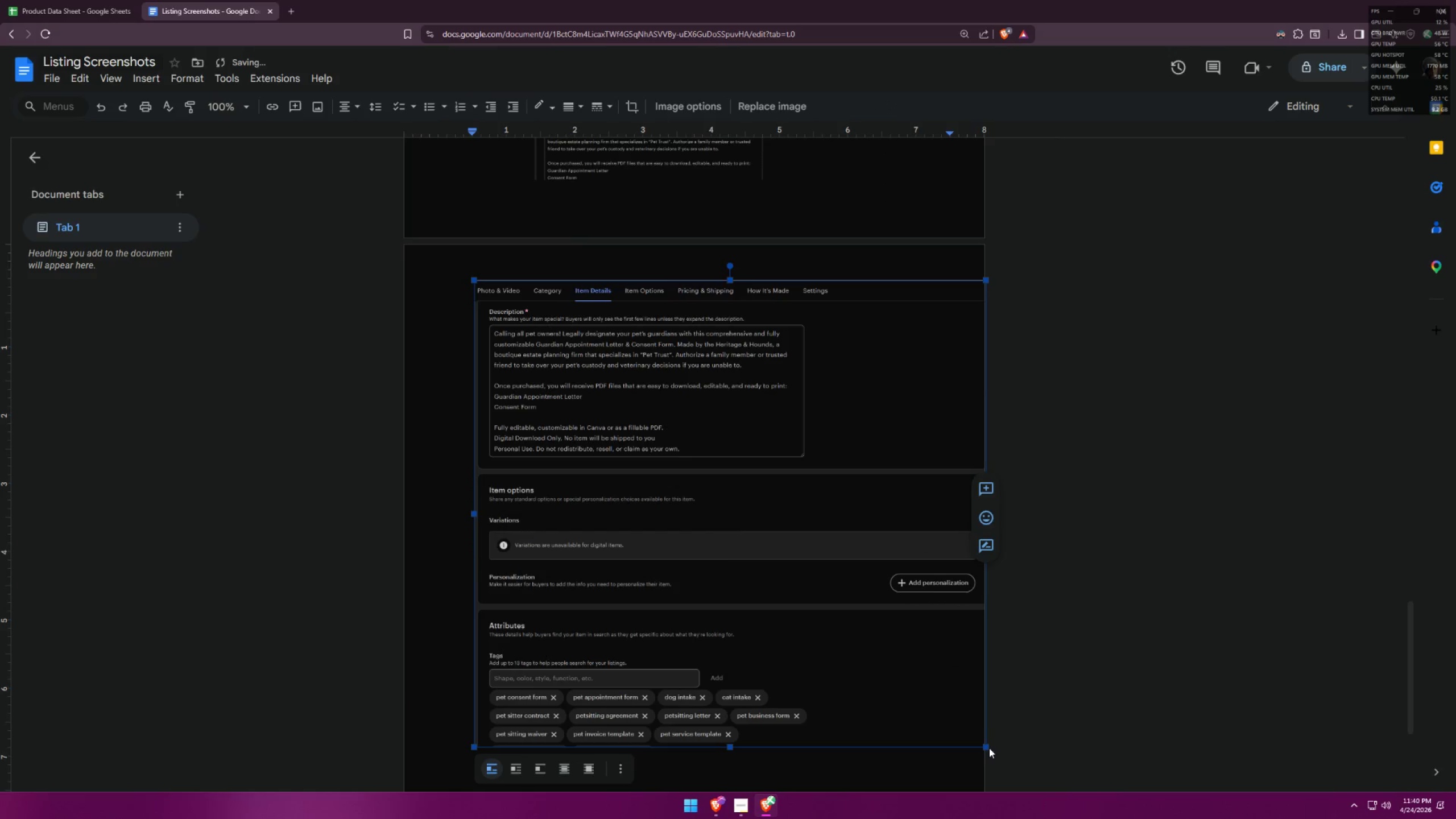 
left_click_drag(start_coordinate=[987, 747], to_coordinate=[787, 535])
 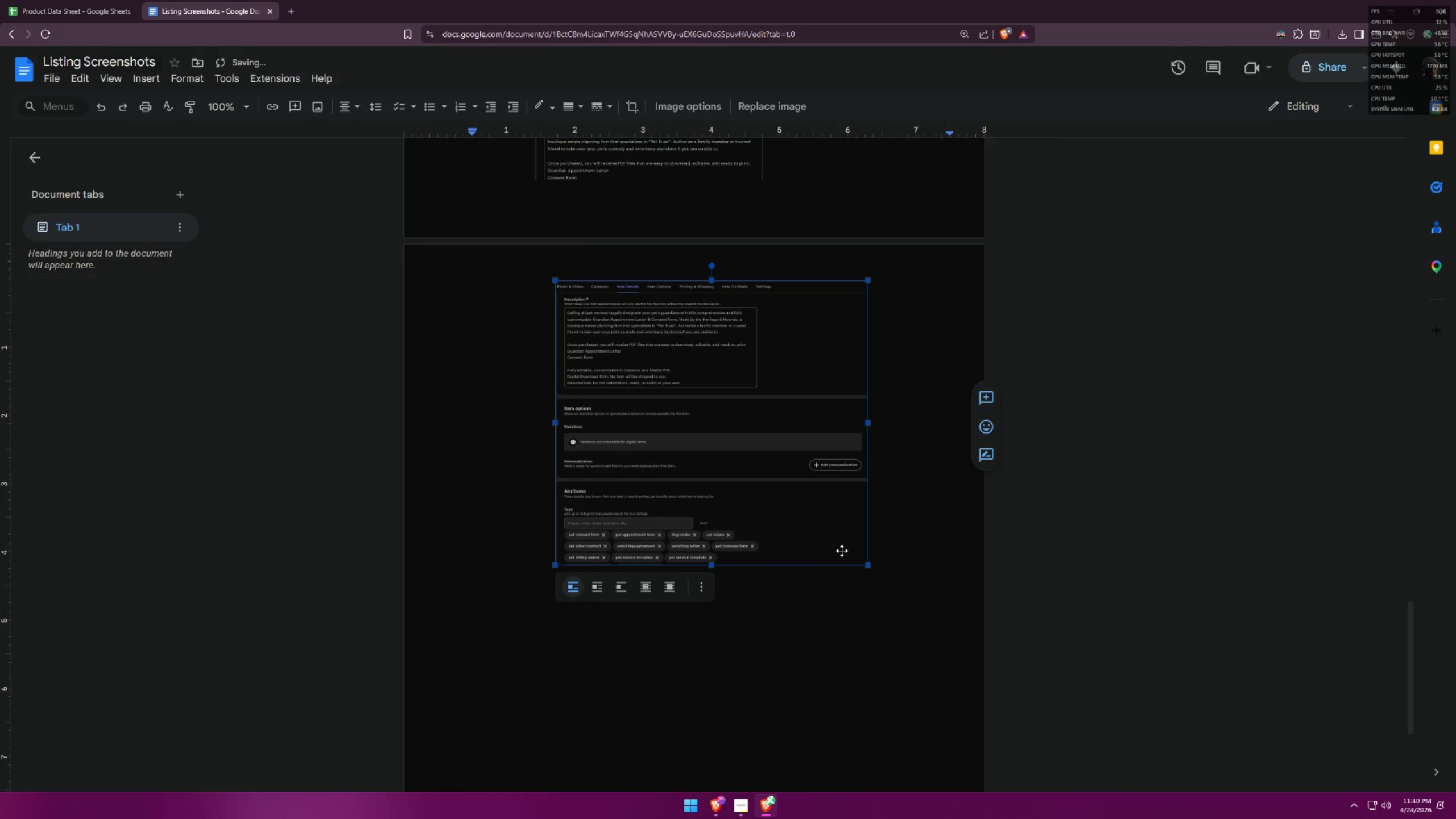 
scroll: coordinate [851, 551], scroll_direction: up, amount: 6.0
 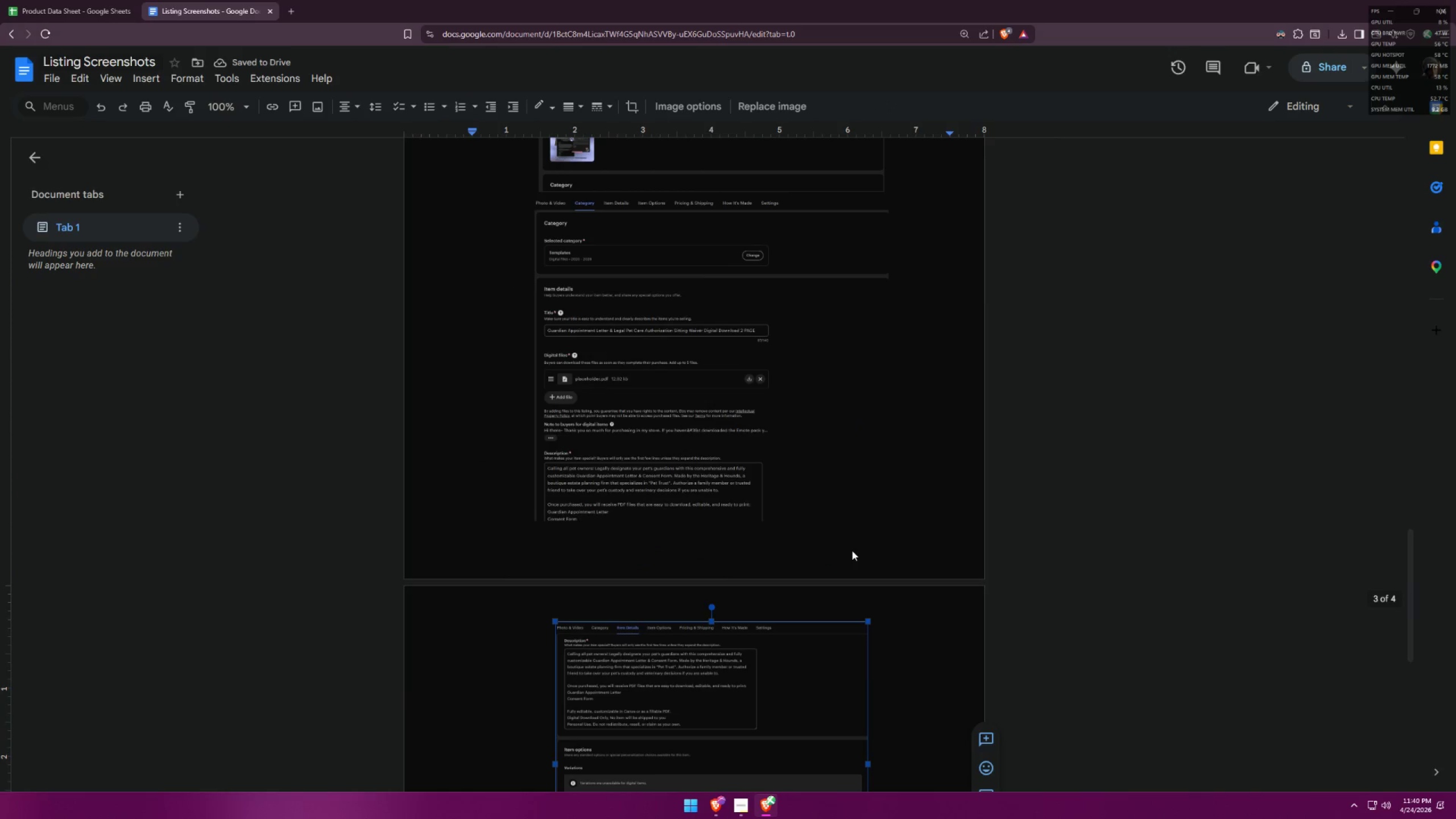 
key(Alt+AltLeft)
 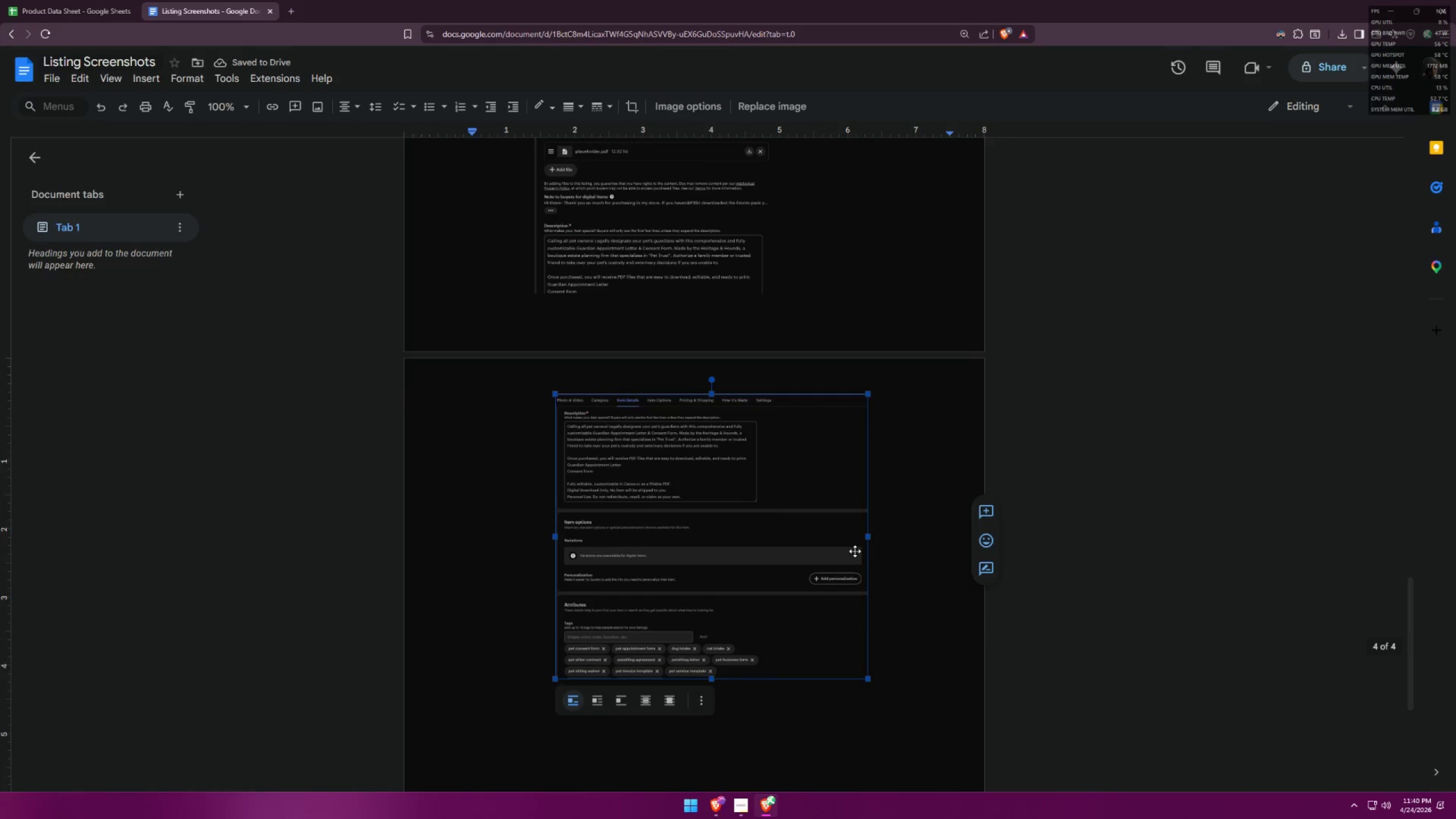 
key(Alt+Tab)
 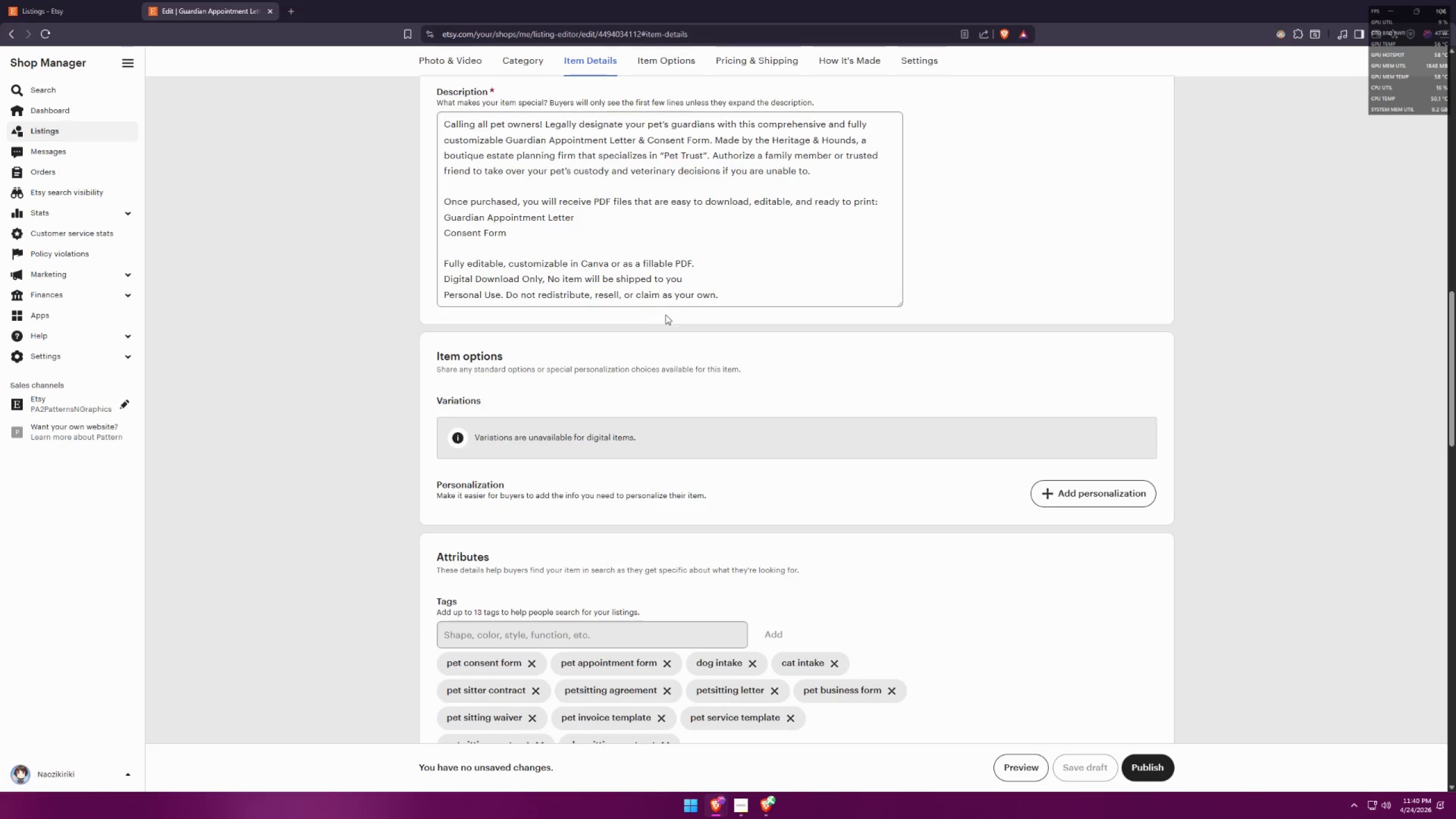 
scroll: coordinate [677, 313], scroll_direction: down, amount: 12.0
 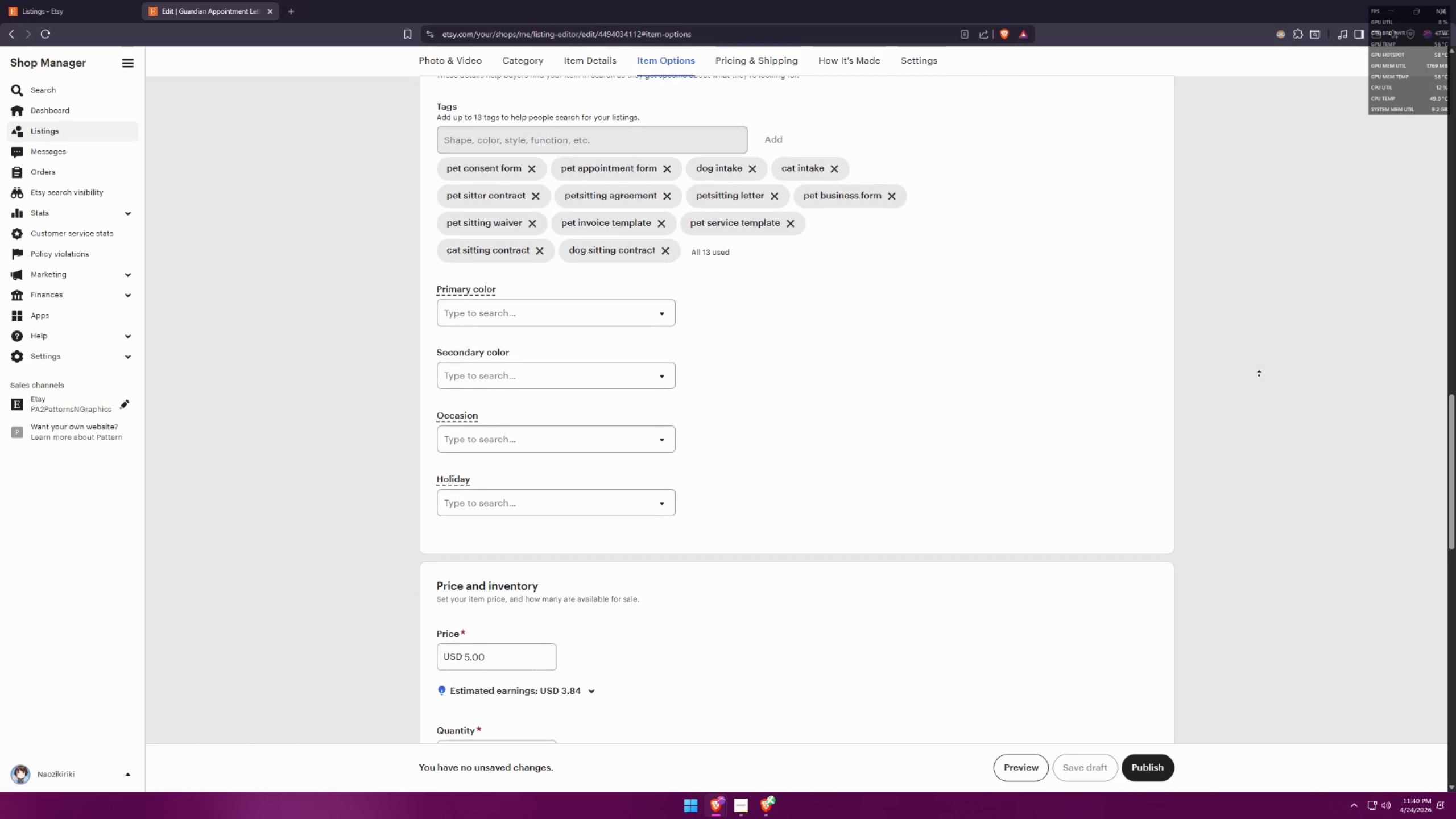 
wait(7.27)
 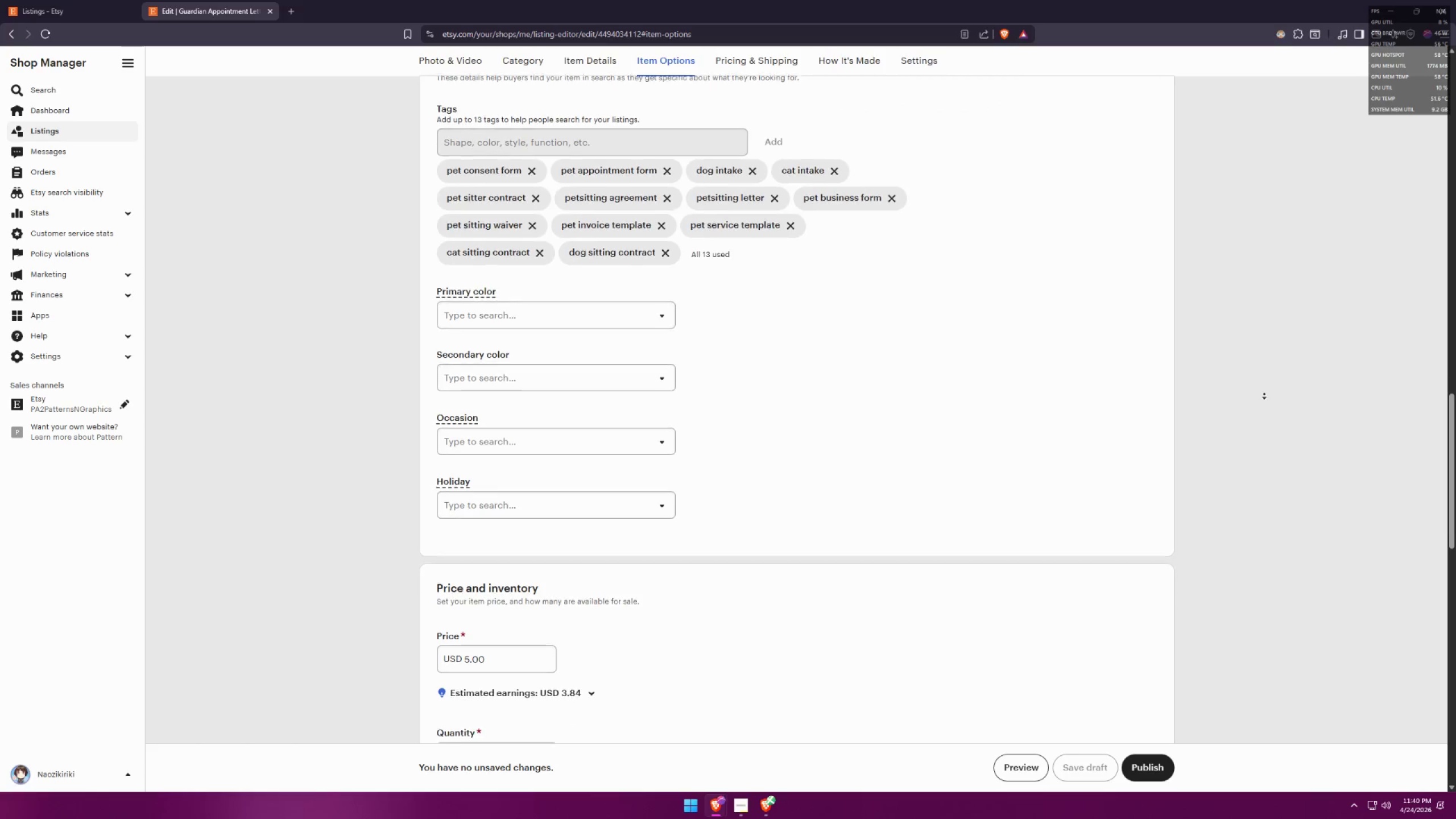 
key(Meta+Shift+ShiftLeft)
 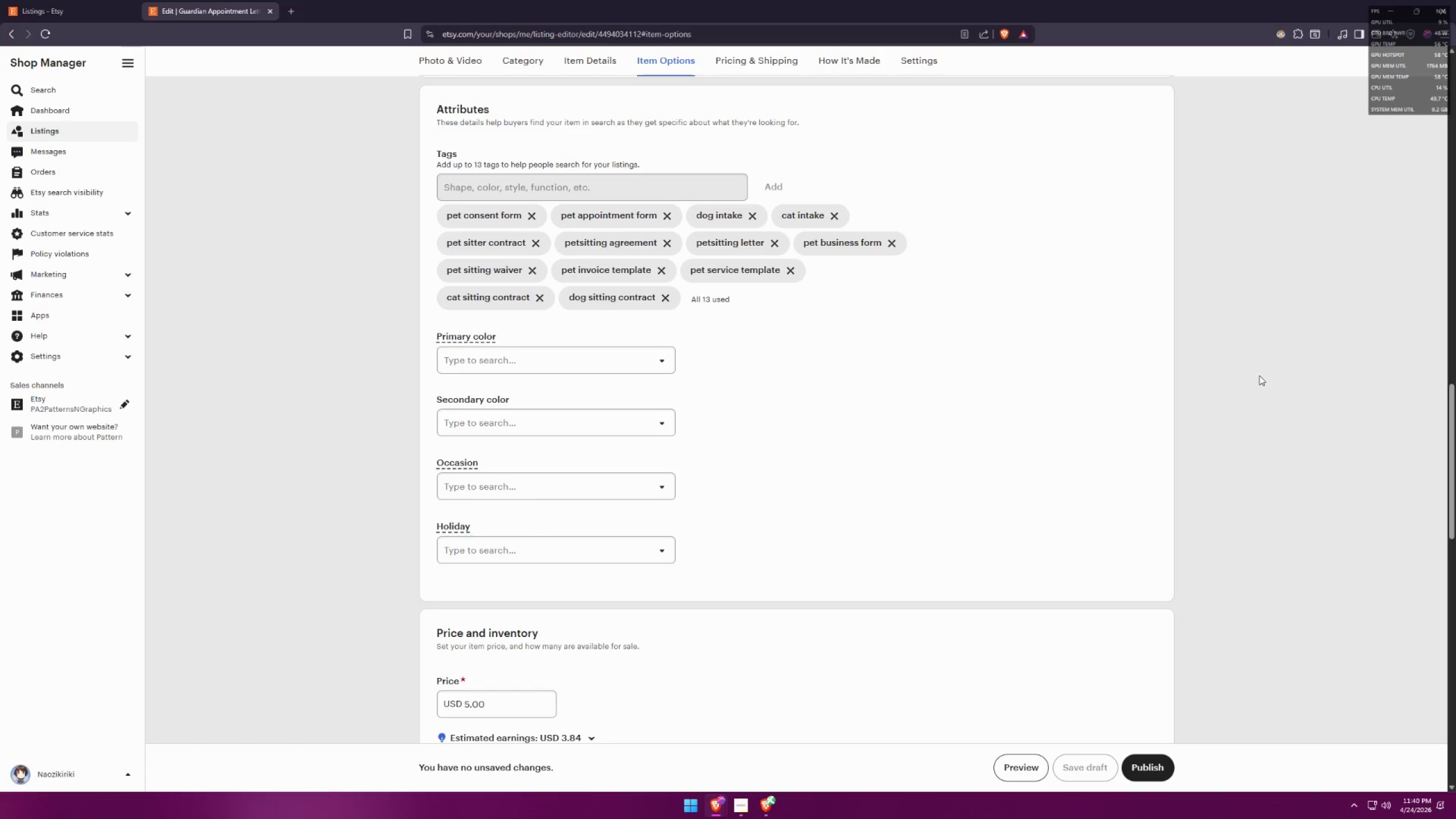 
key(Meta+Shift+S)
 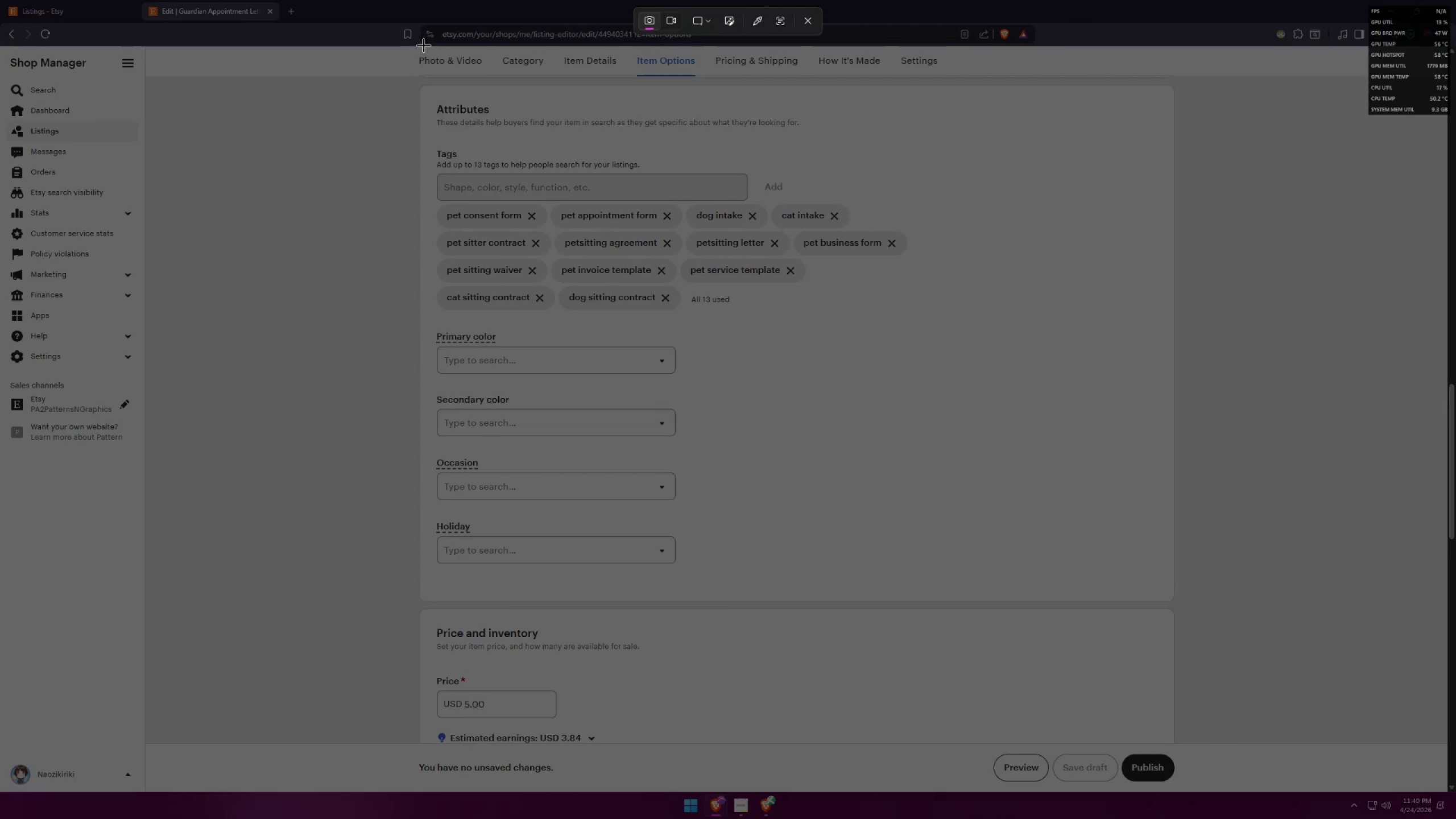 
left_click_drag(start_coordinate=[419, 48], to_coordinate=[1174, 742])
 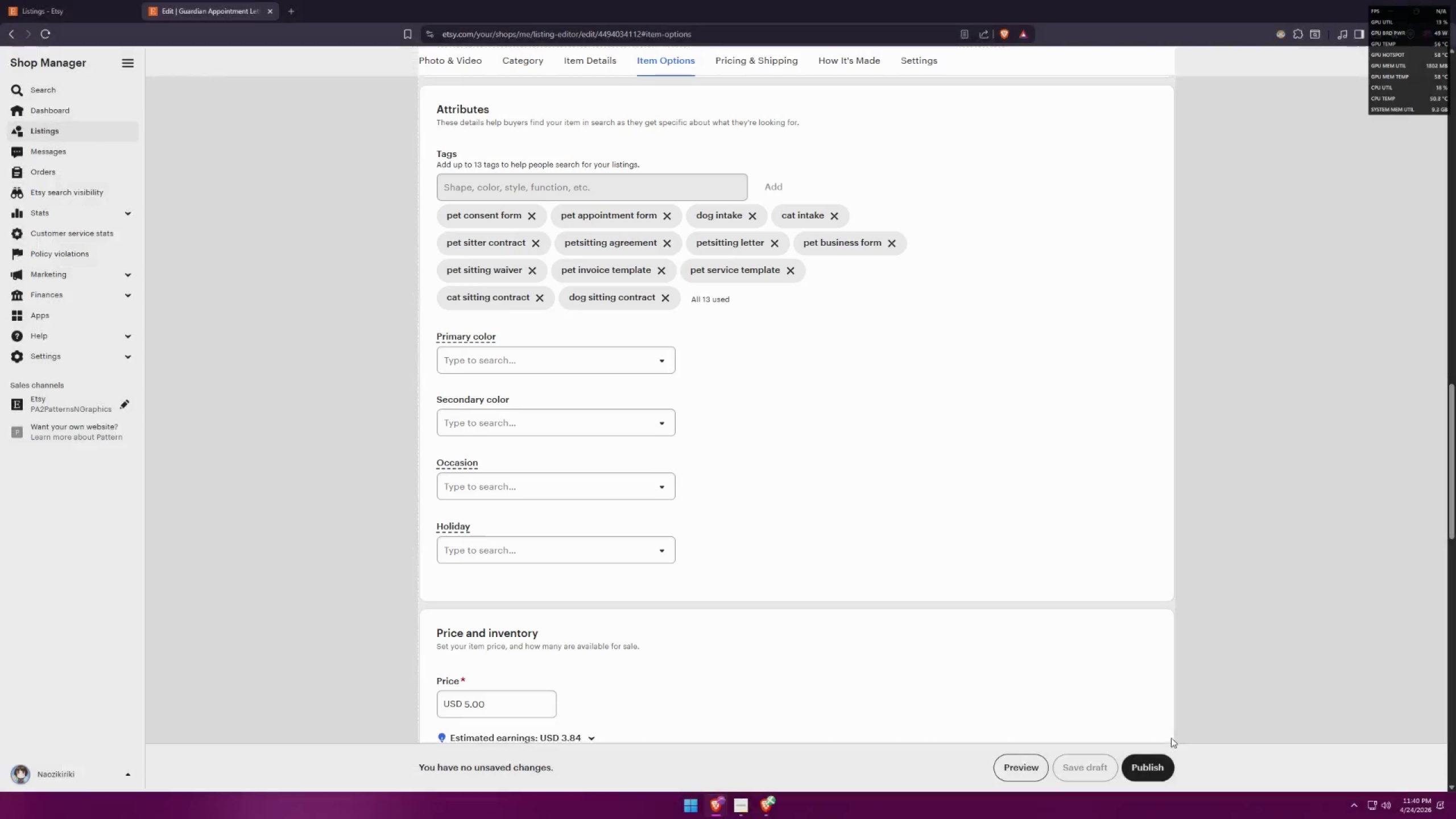 
key(Alt+AltLeft)
 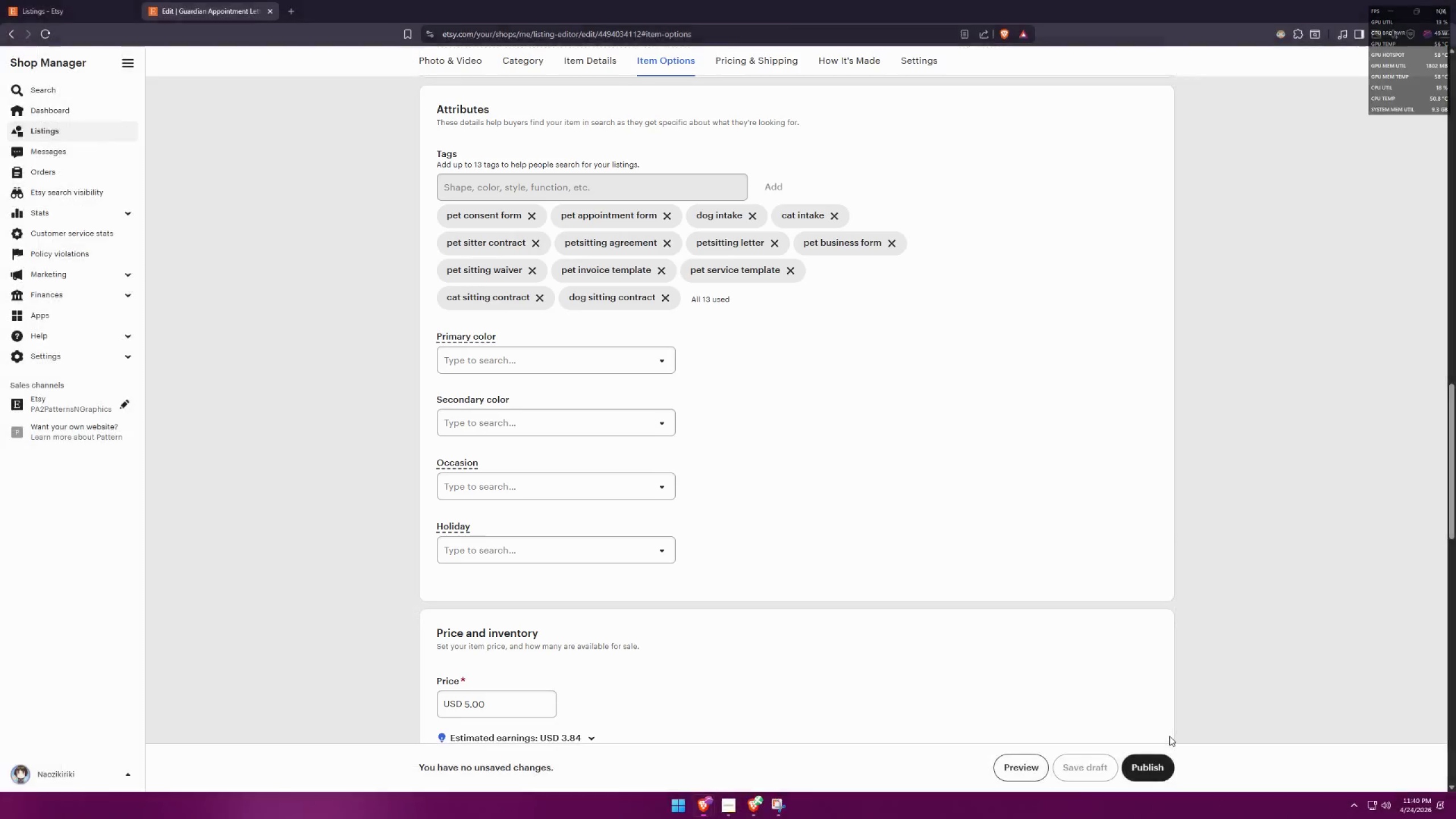 
key(Alt+Tab)
 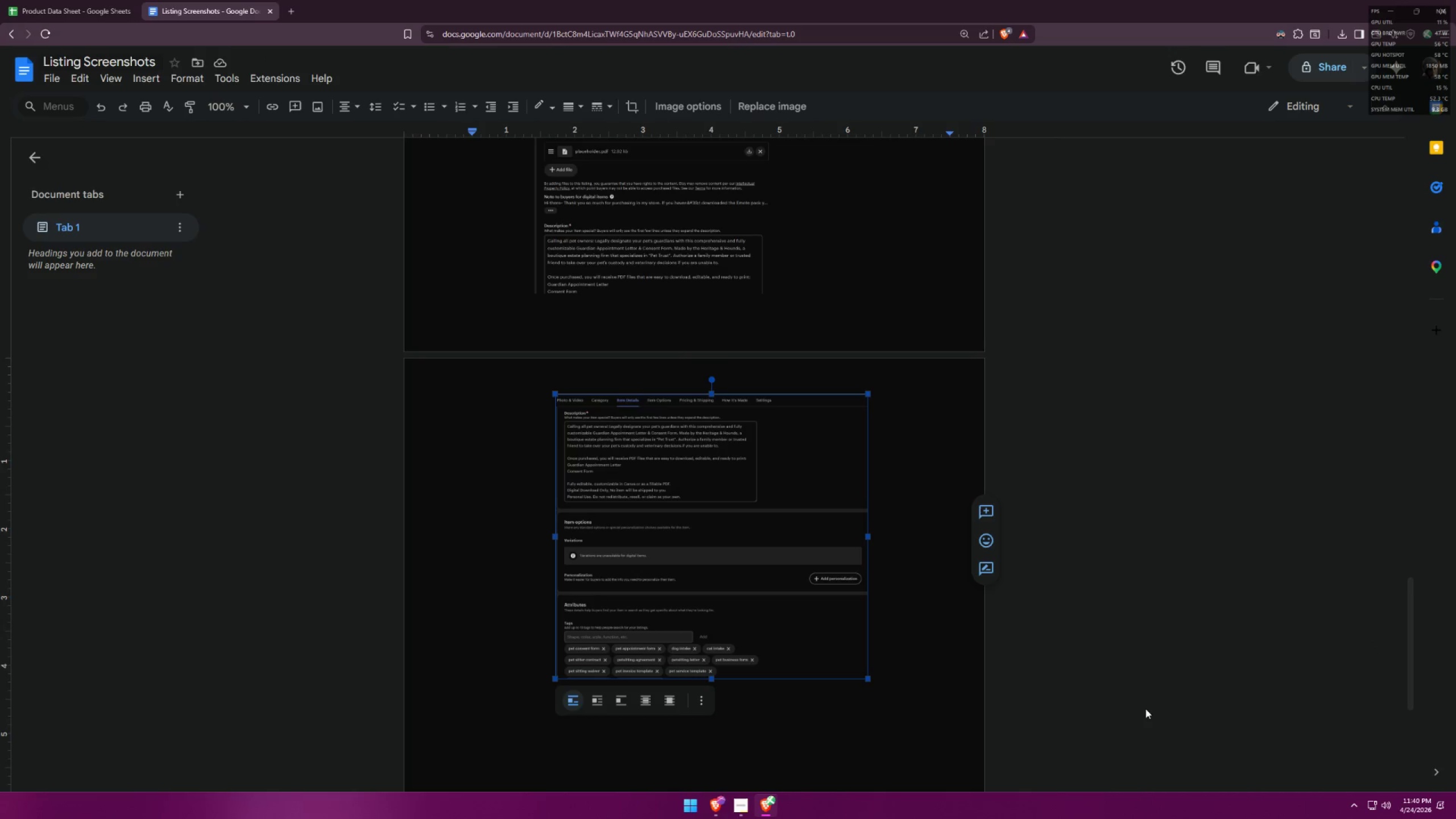 
key(Control+ControlLeft)
 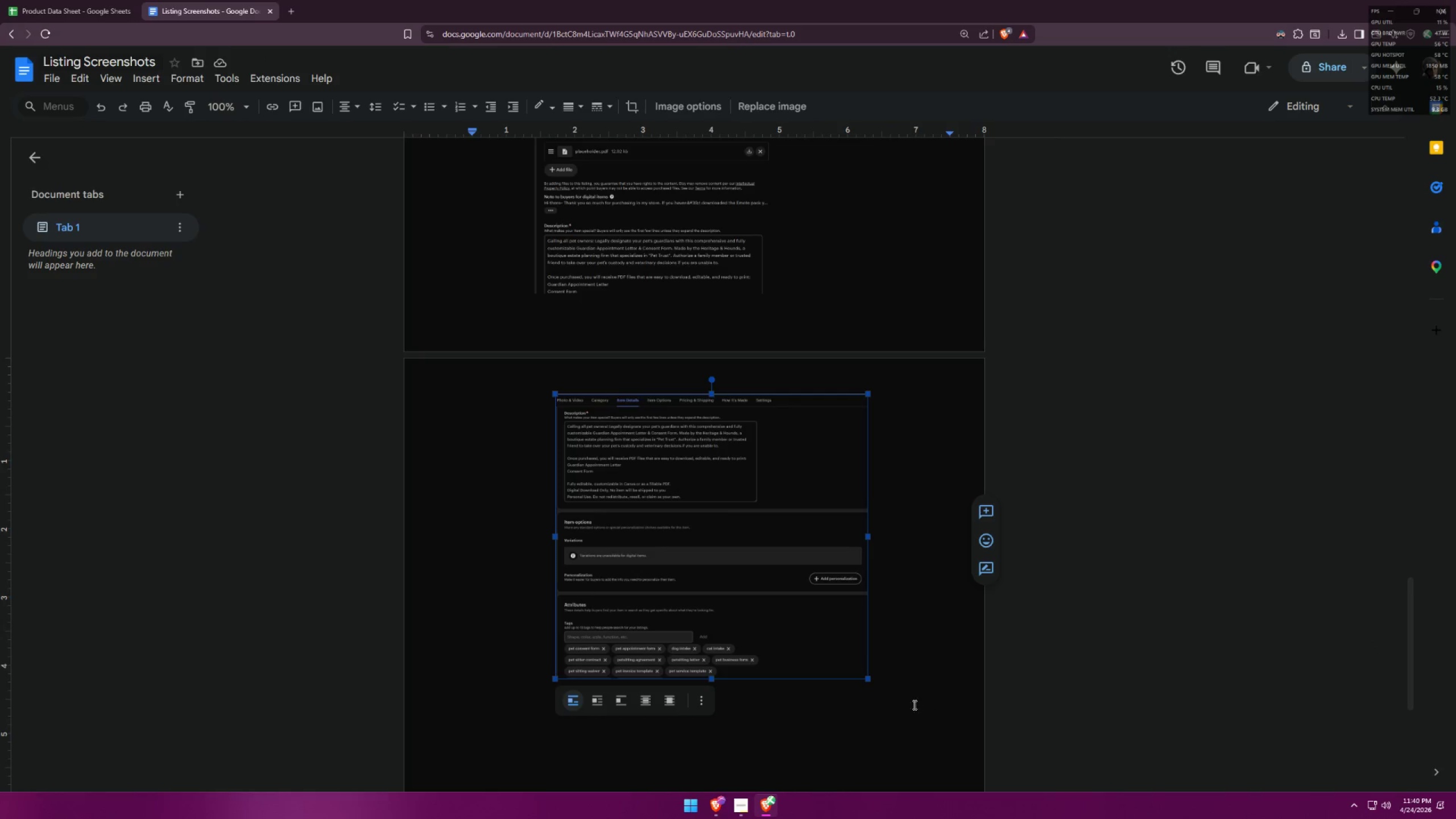 
left_click([889, 692])
 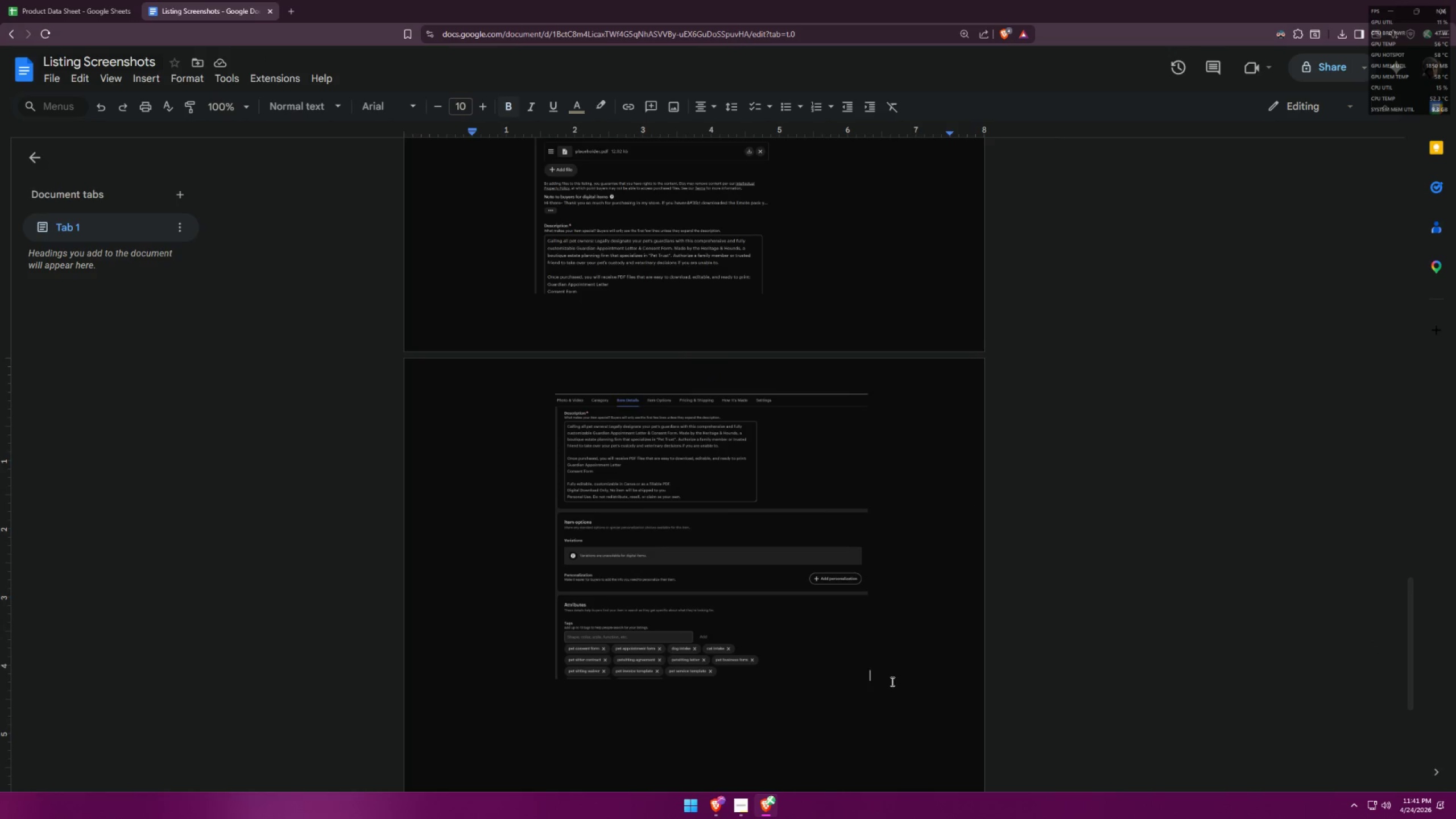 
key(Enter)
 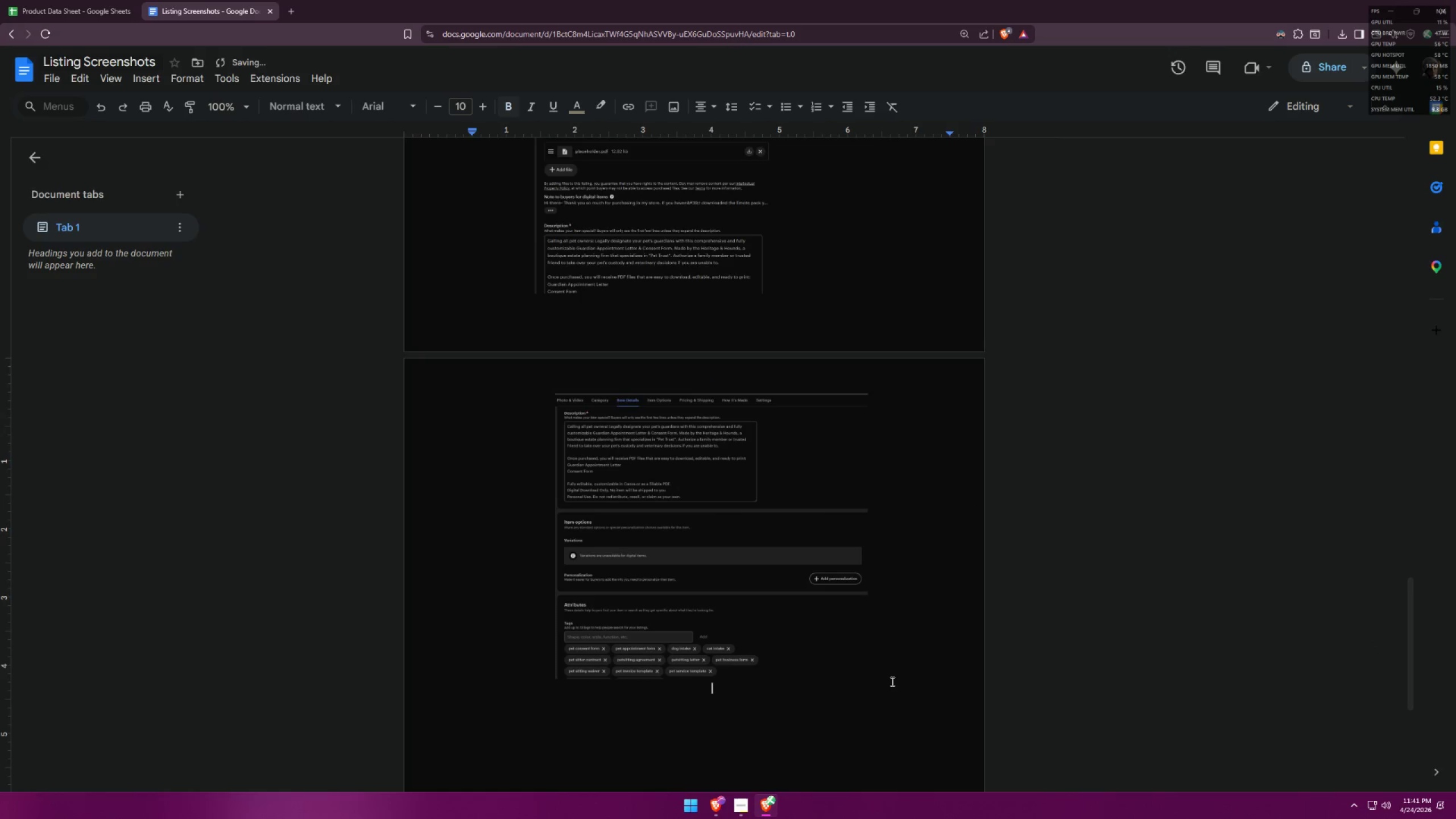 
key(Control+ControlLeft)
 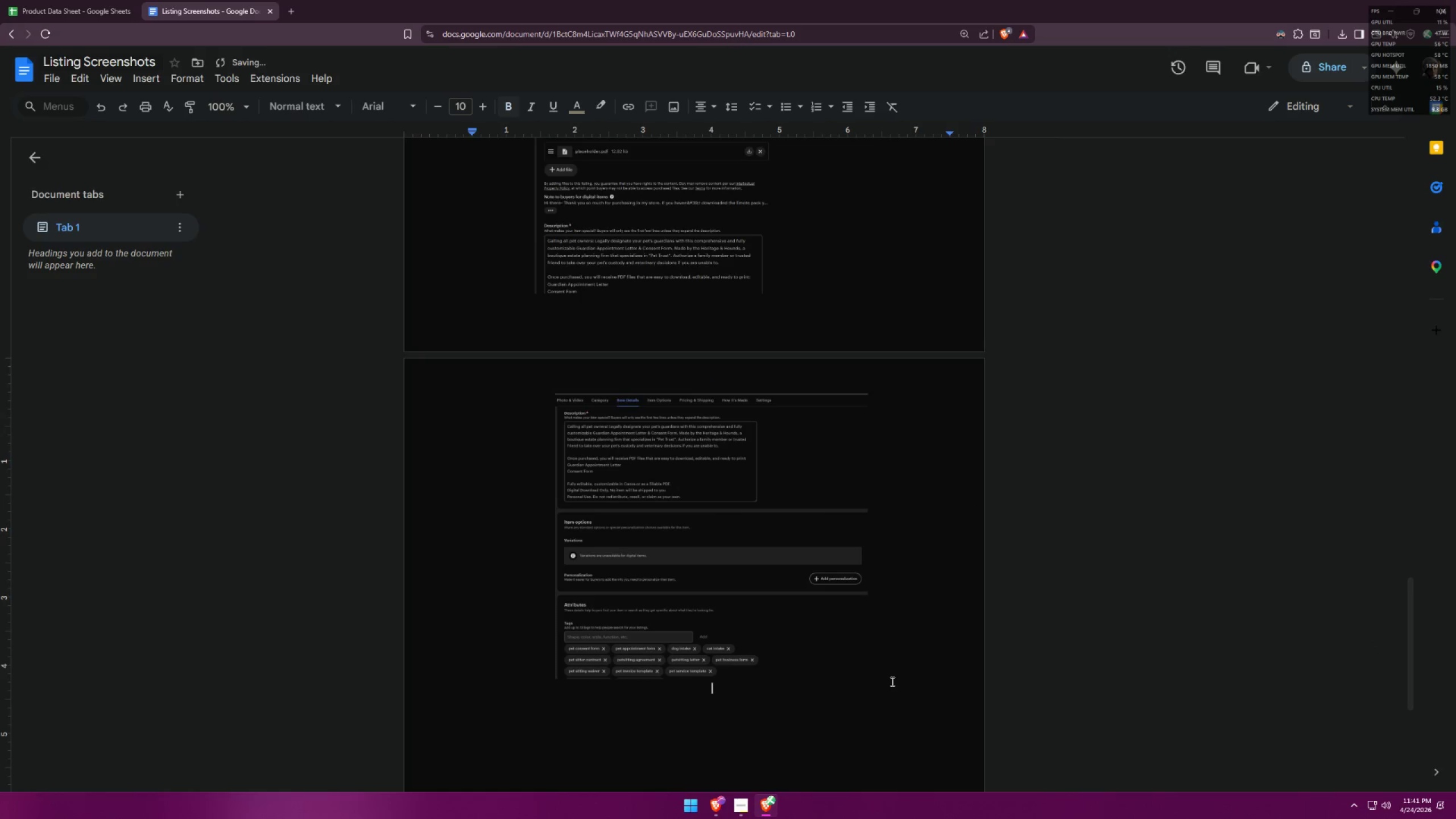 
key(Control+V)
 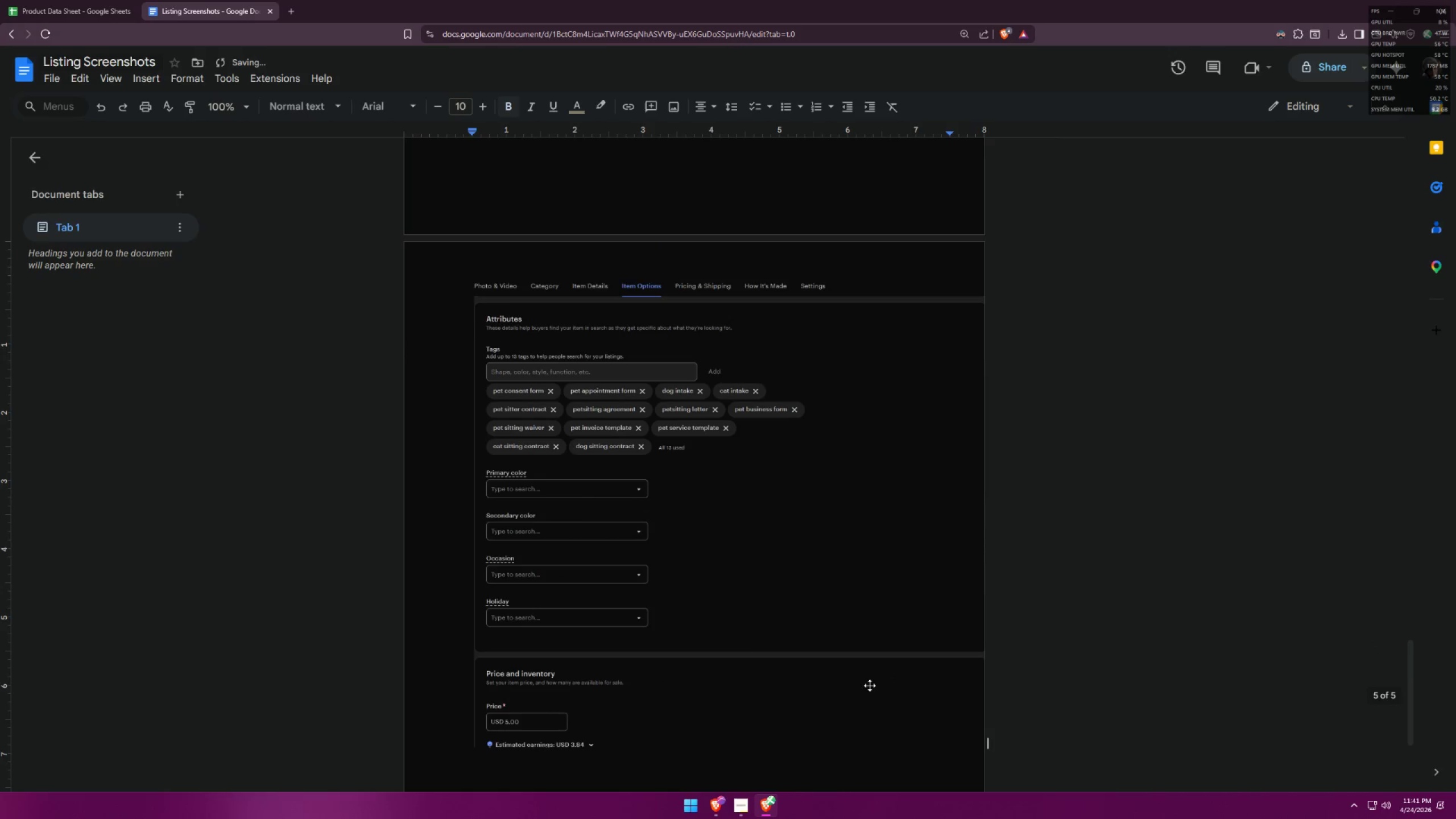 
left_click([677, 527])
 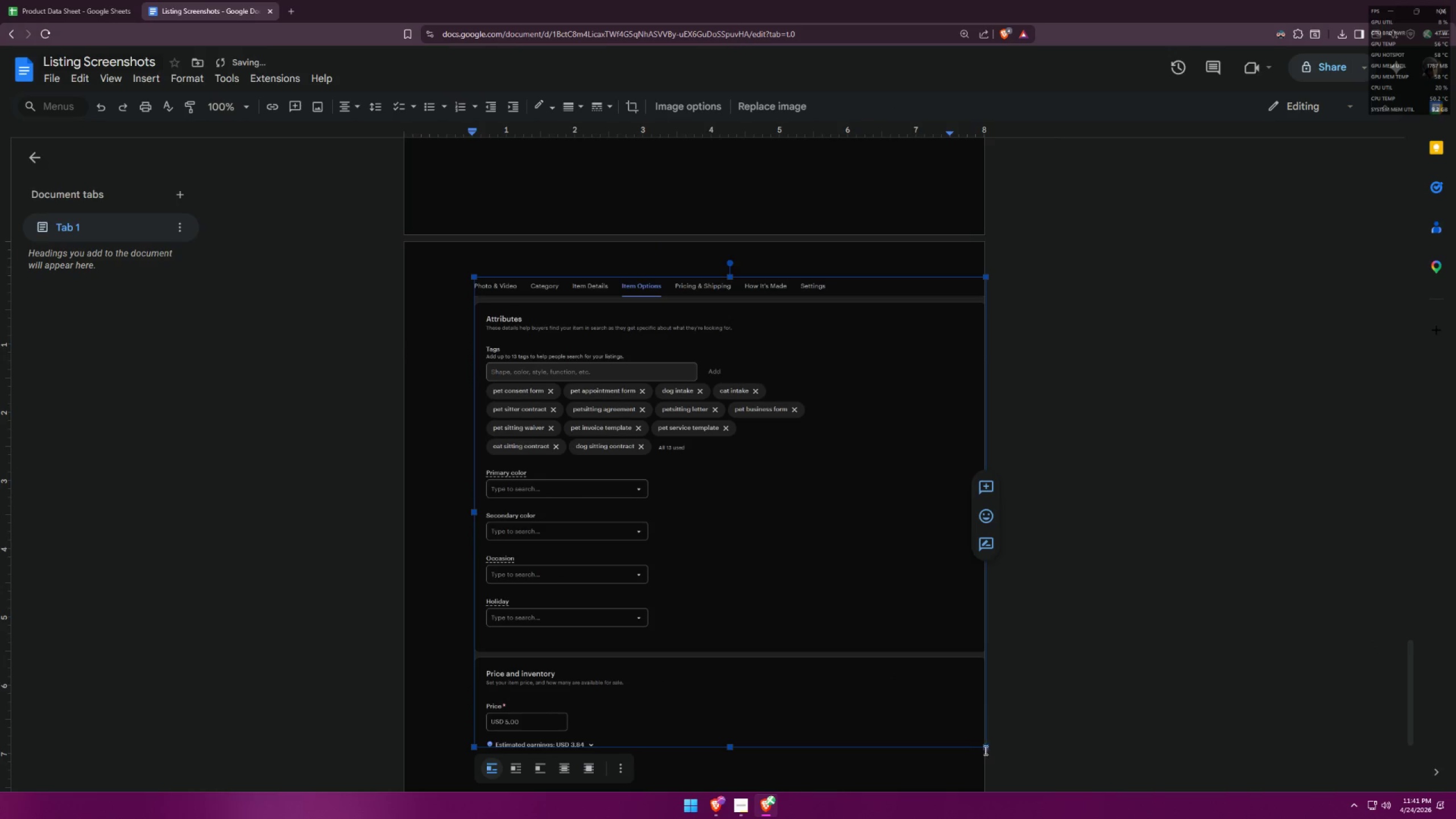 
left_click_drag(start_coordinate=[985, 750], to_coordinate=[827, 602])
 